 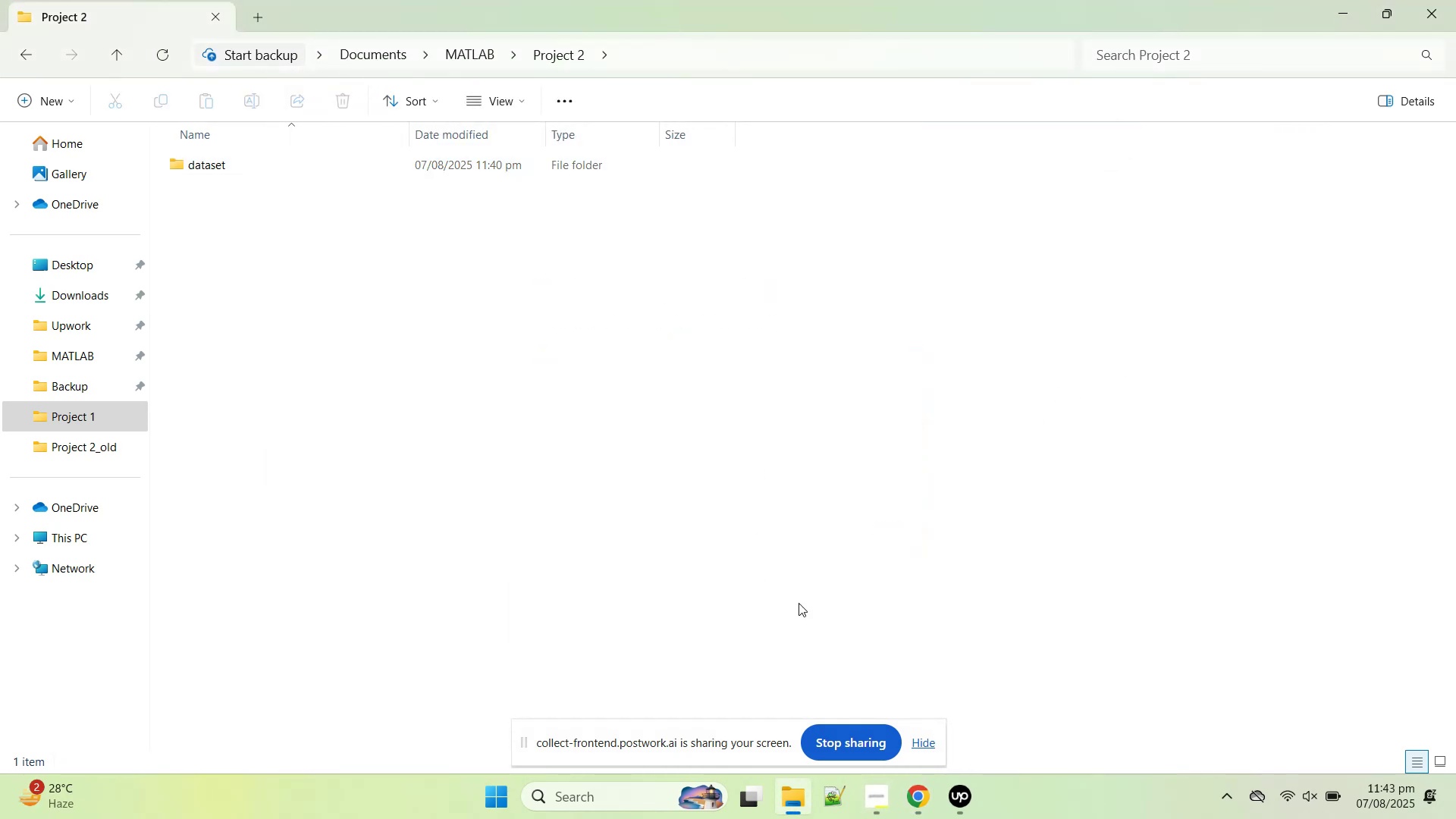 
double_click([232, 171])
 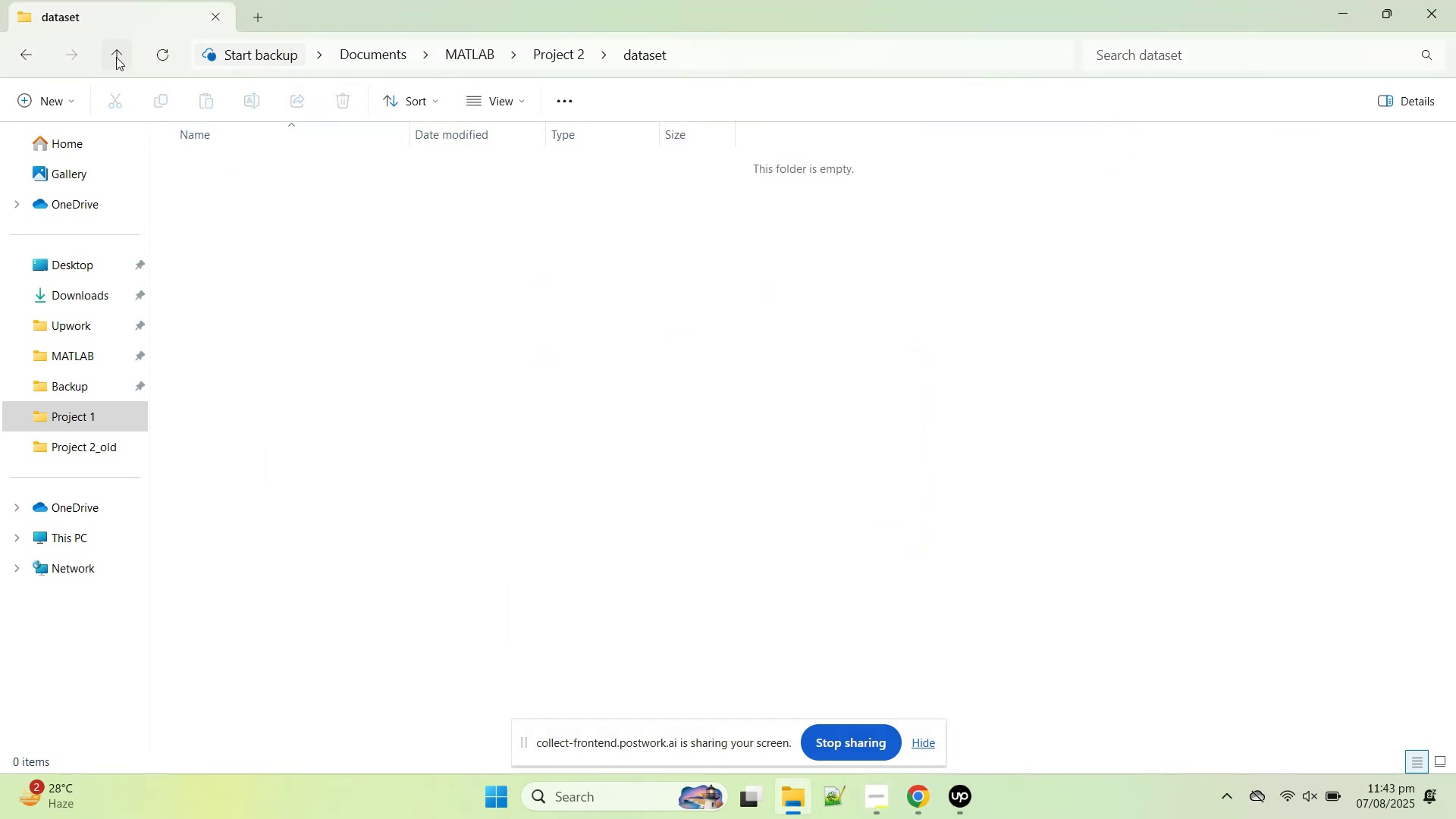 
double_click([116, 55])
 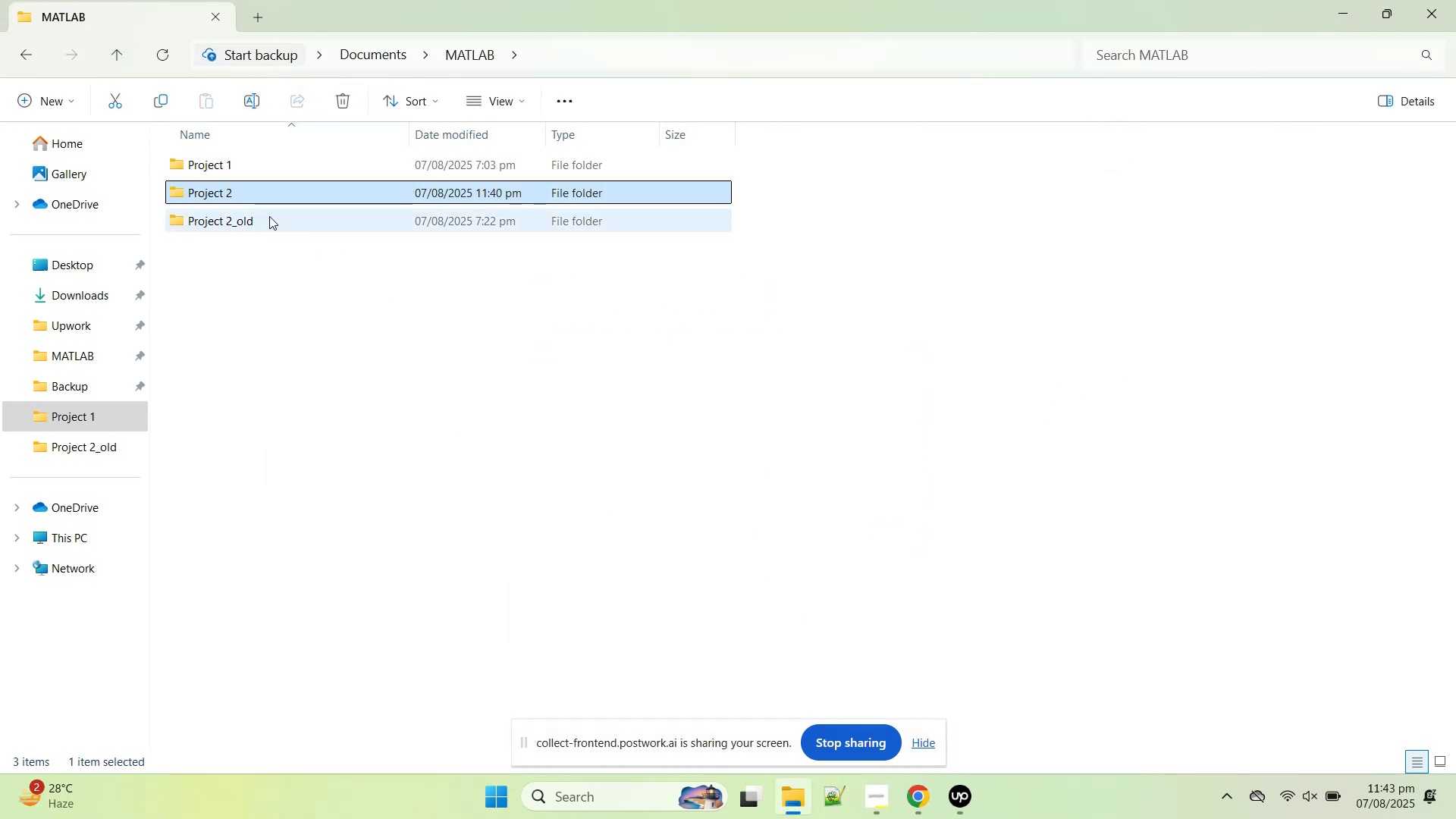 
left_click([236, 190])
 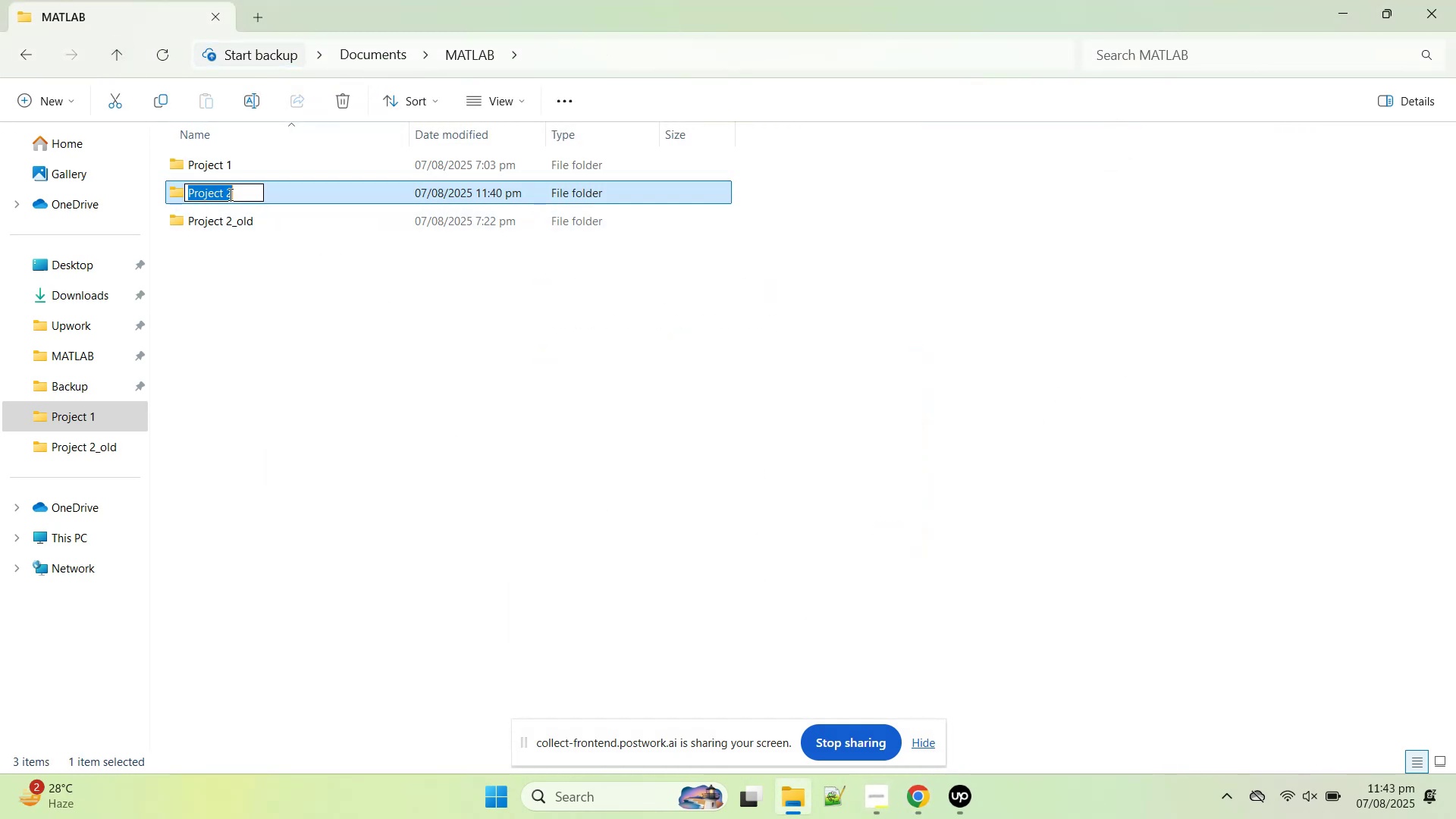 
left_click([249, 188])
 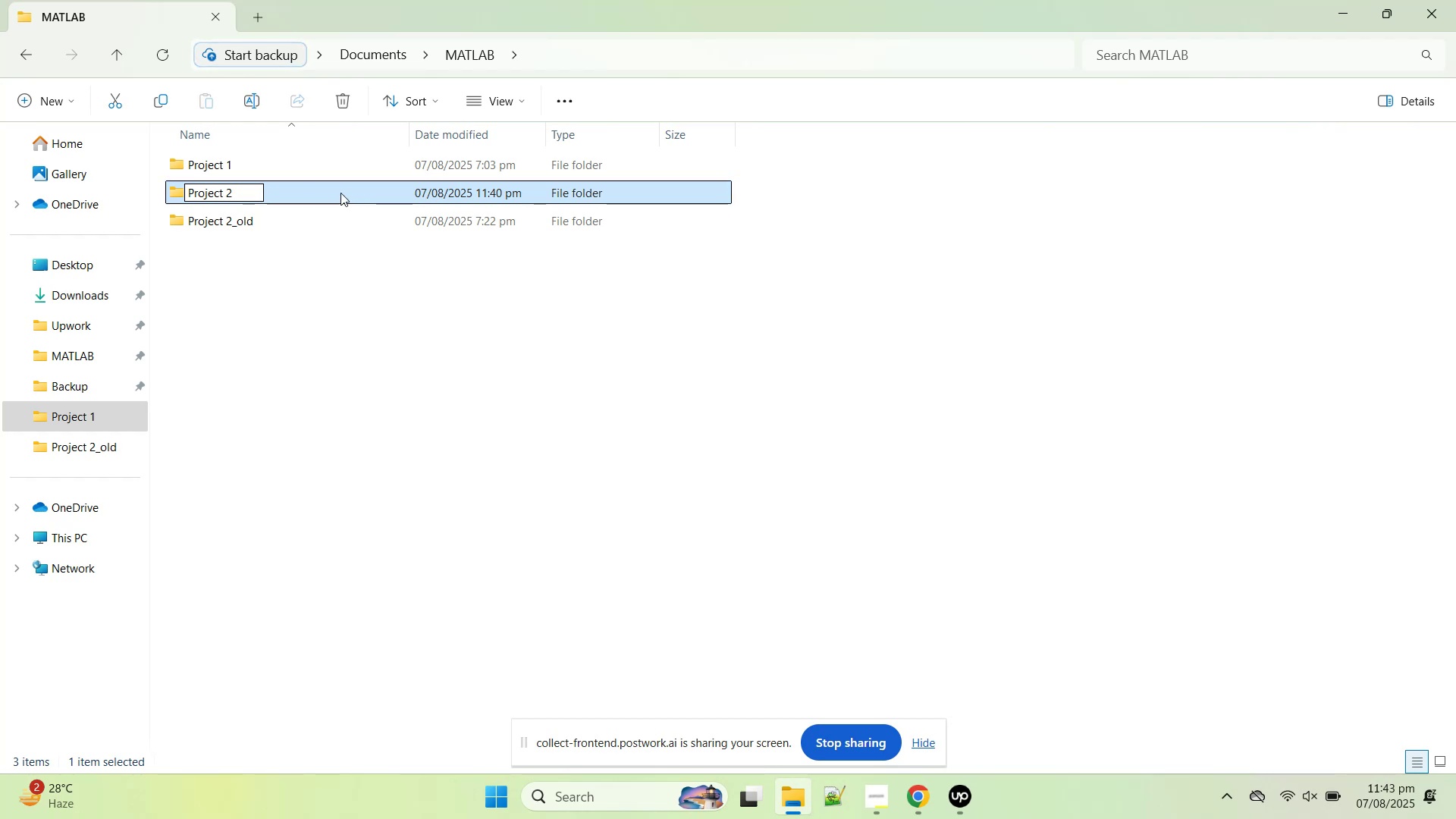 
left_click([341, 192])
 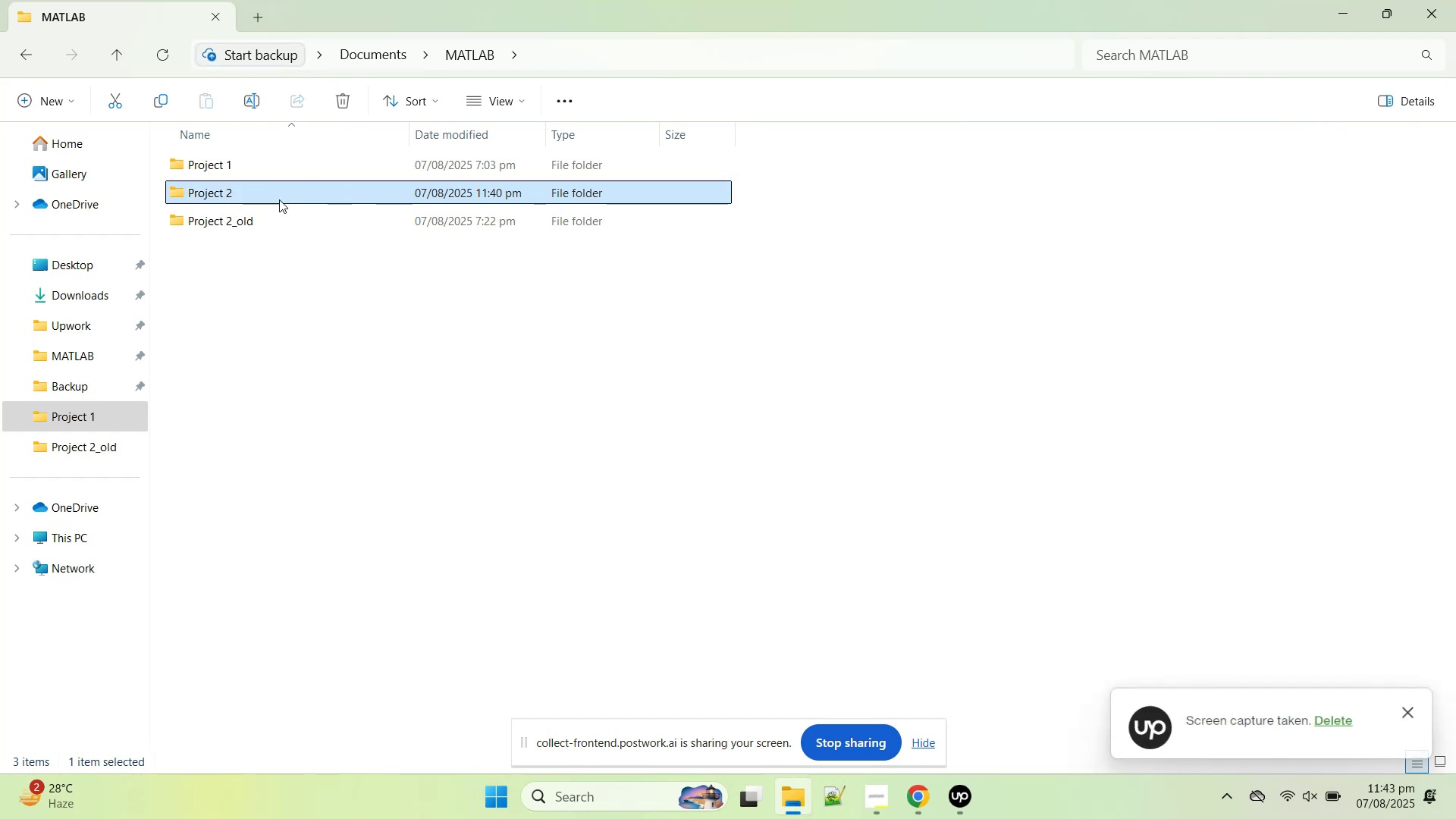 
double_click([279, 199])
 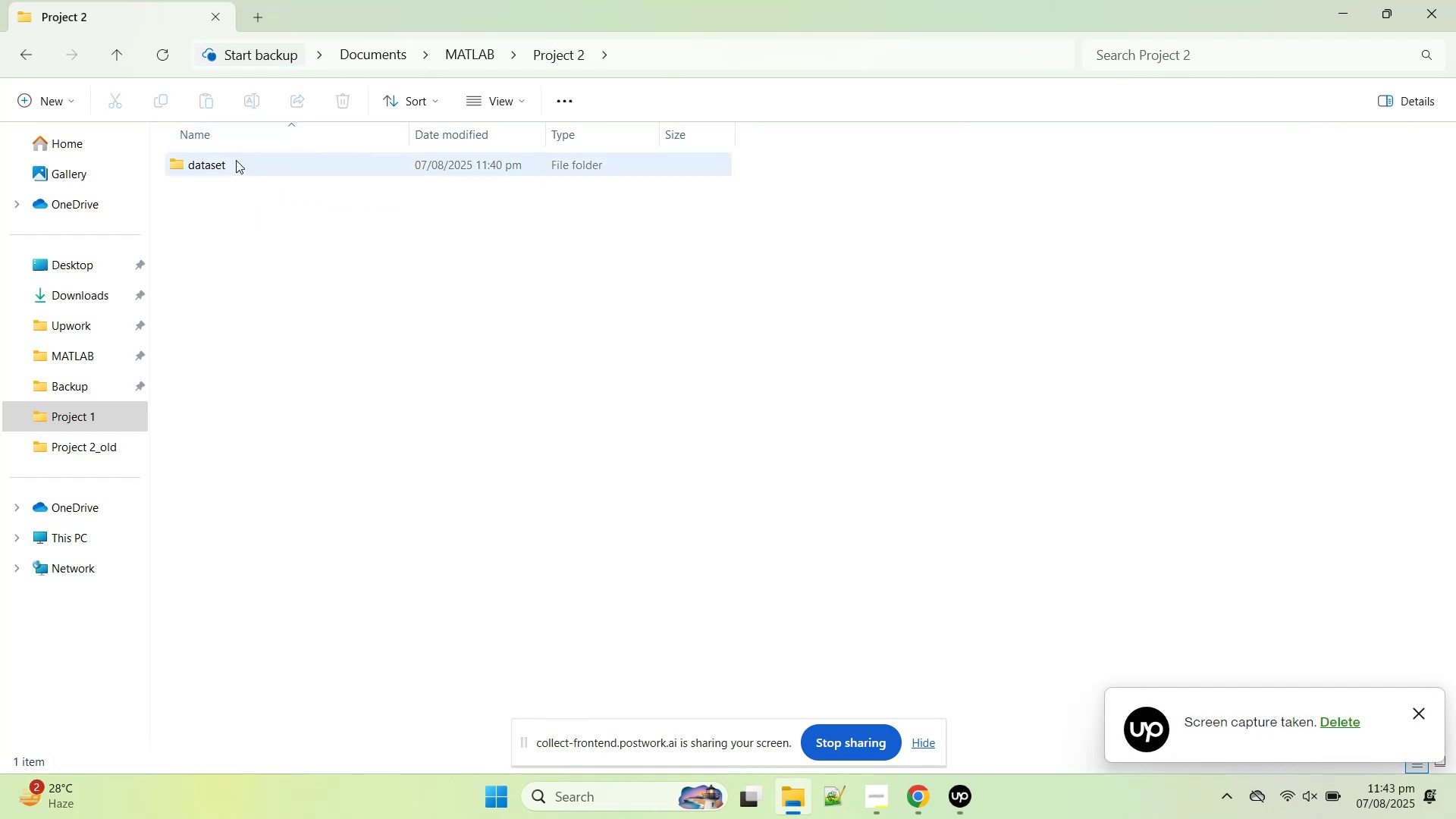 
double_click([236, 160])
 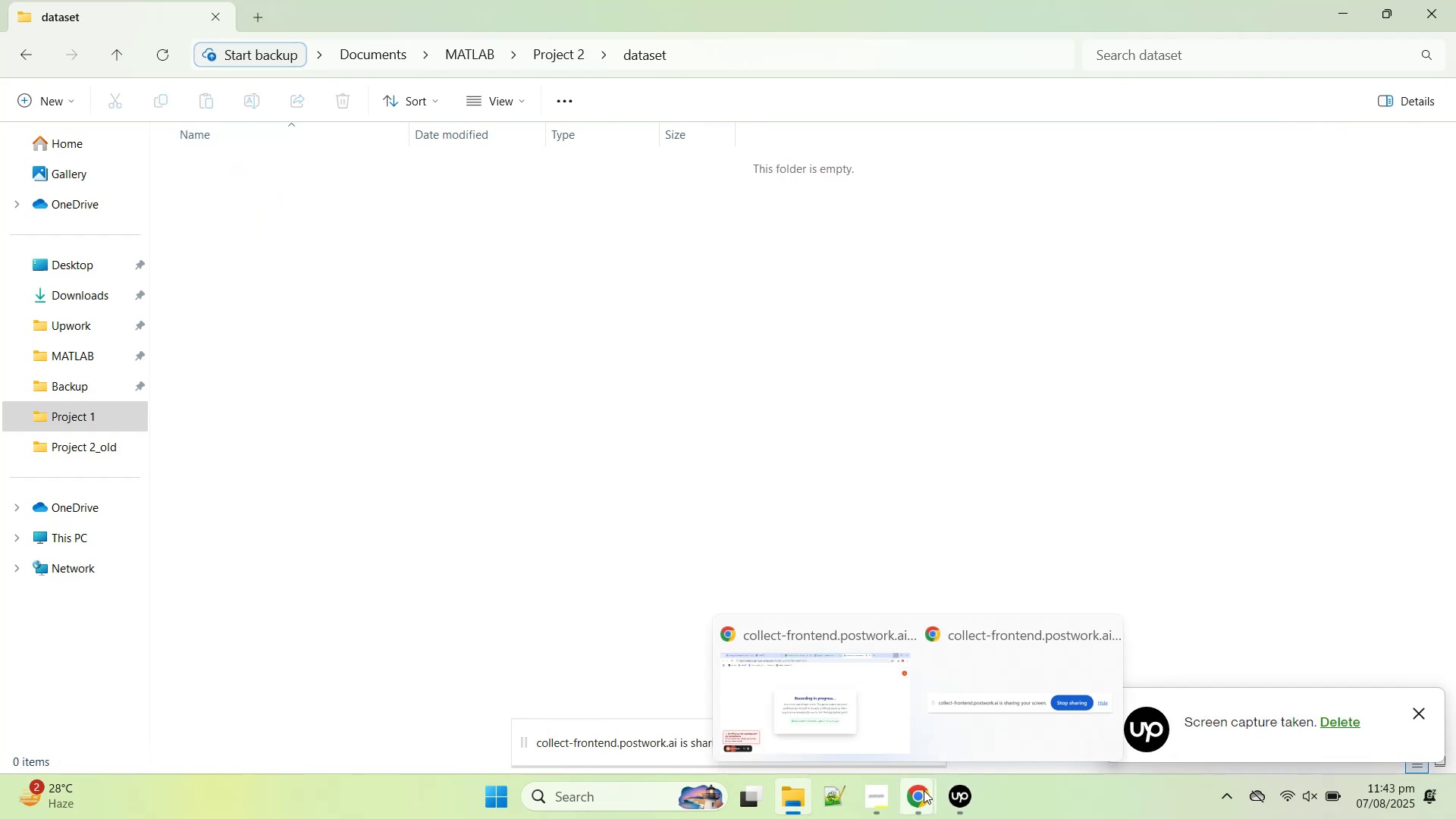 
left_click([809, 714])
 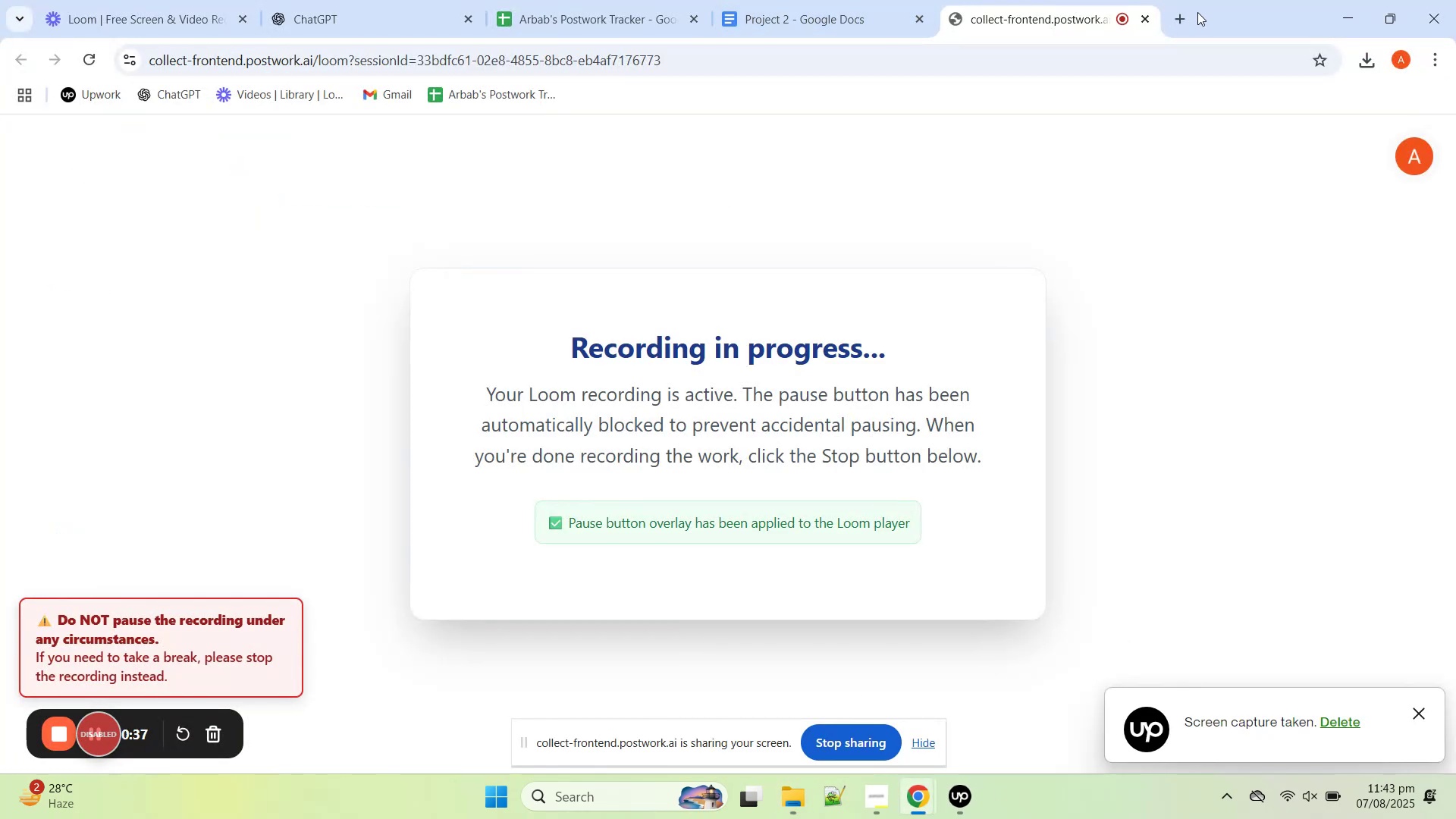 
left_click([1187, 9])
 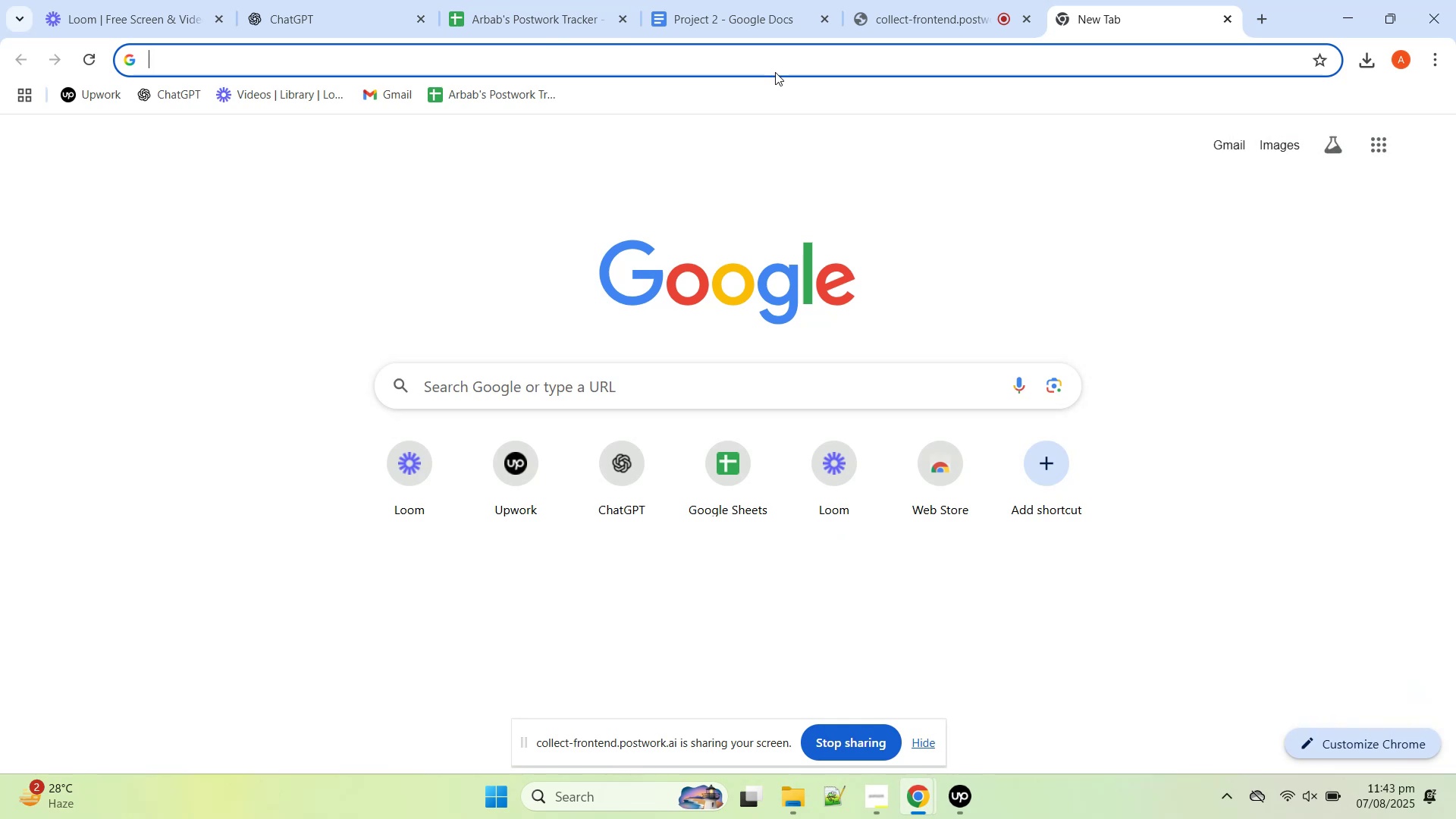 
type(license pla)
 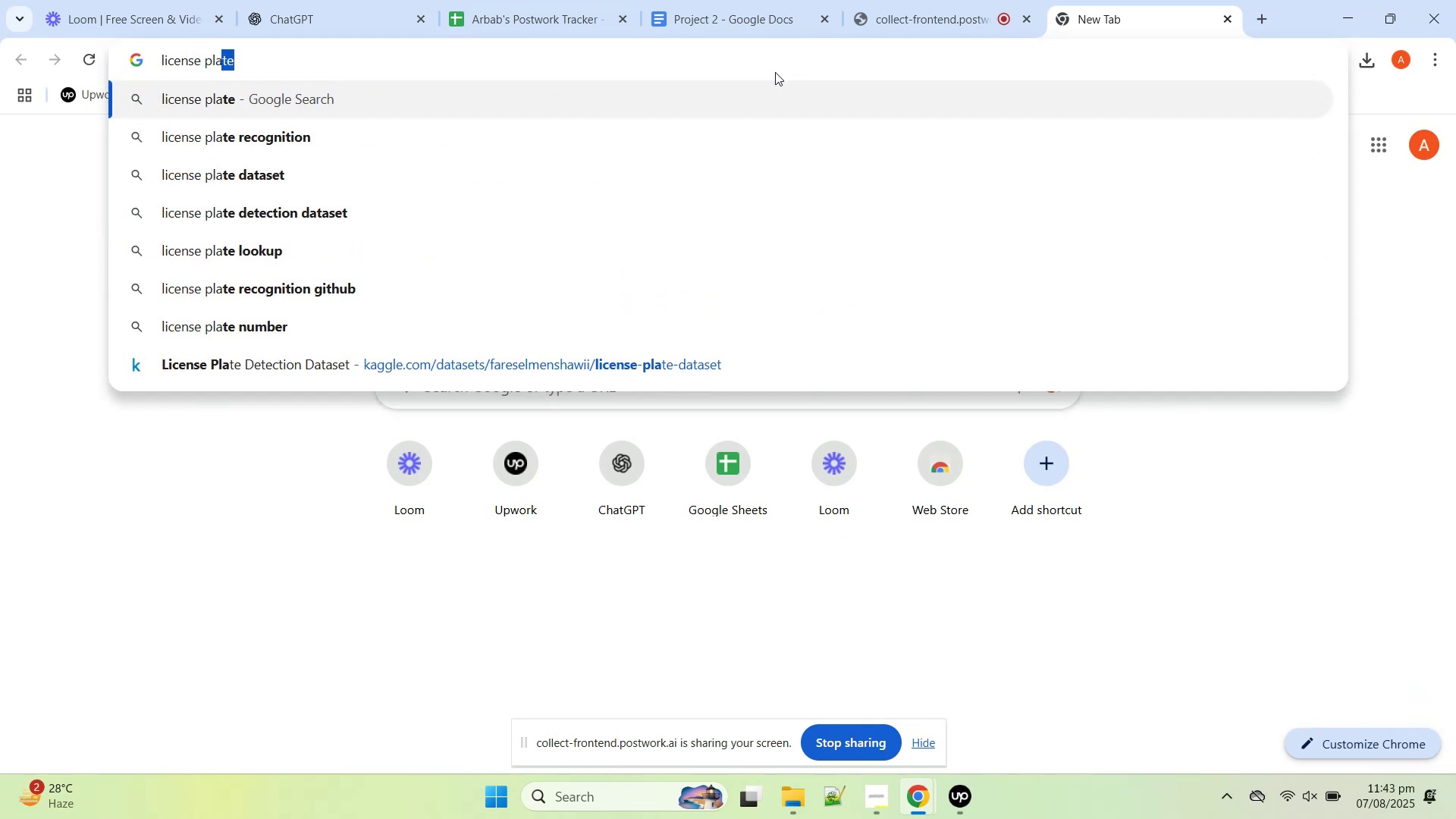 
key(ArrowDown)
 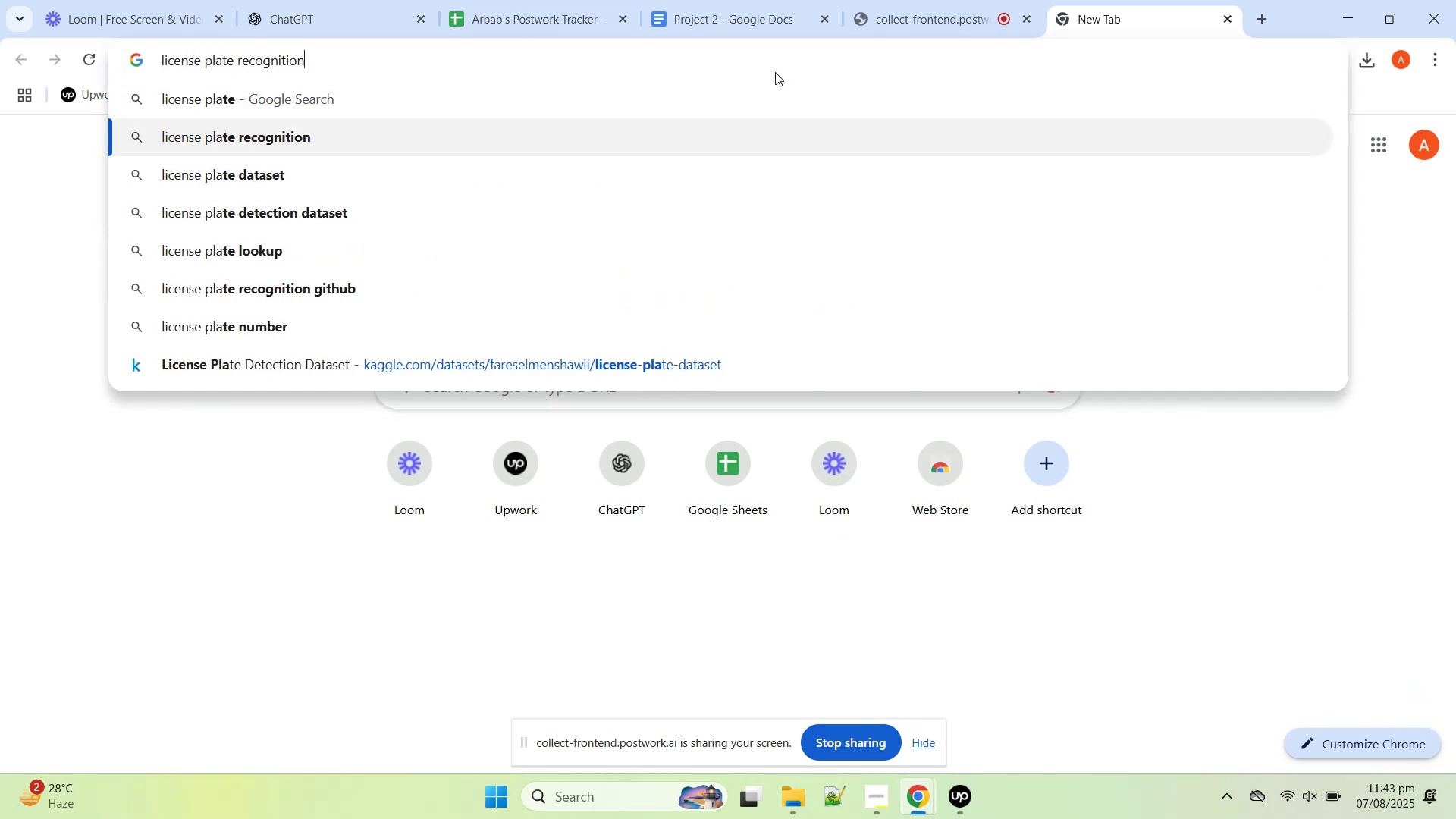 
key(ArrowDown)
 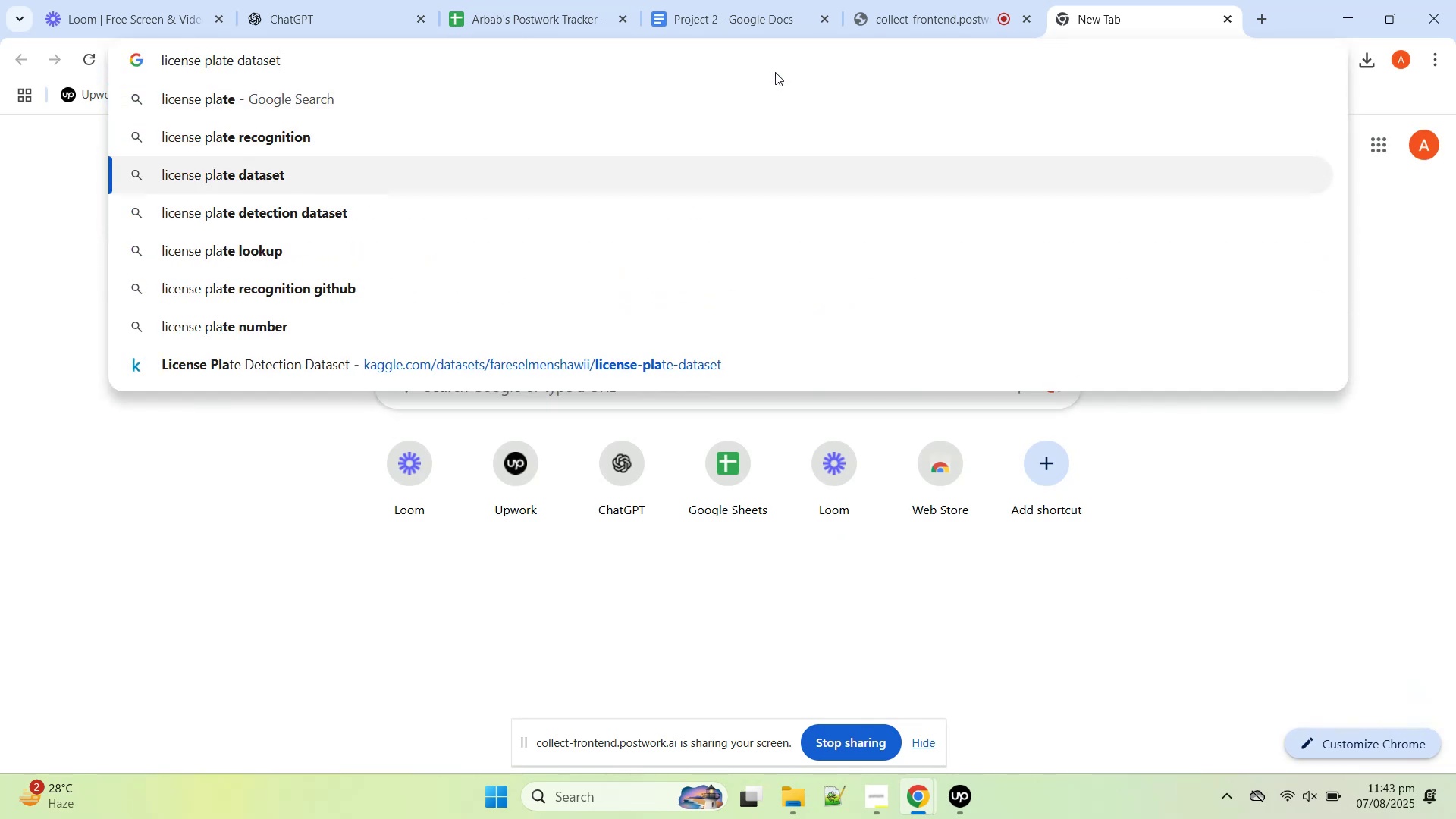 
key(ArrowDown)
 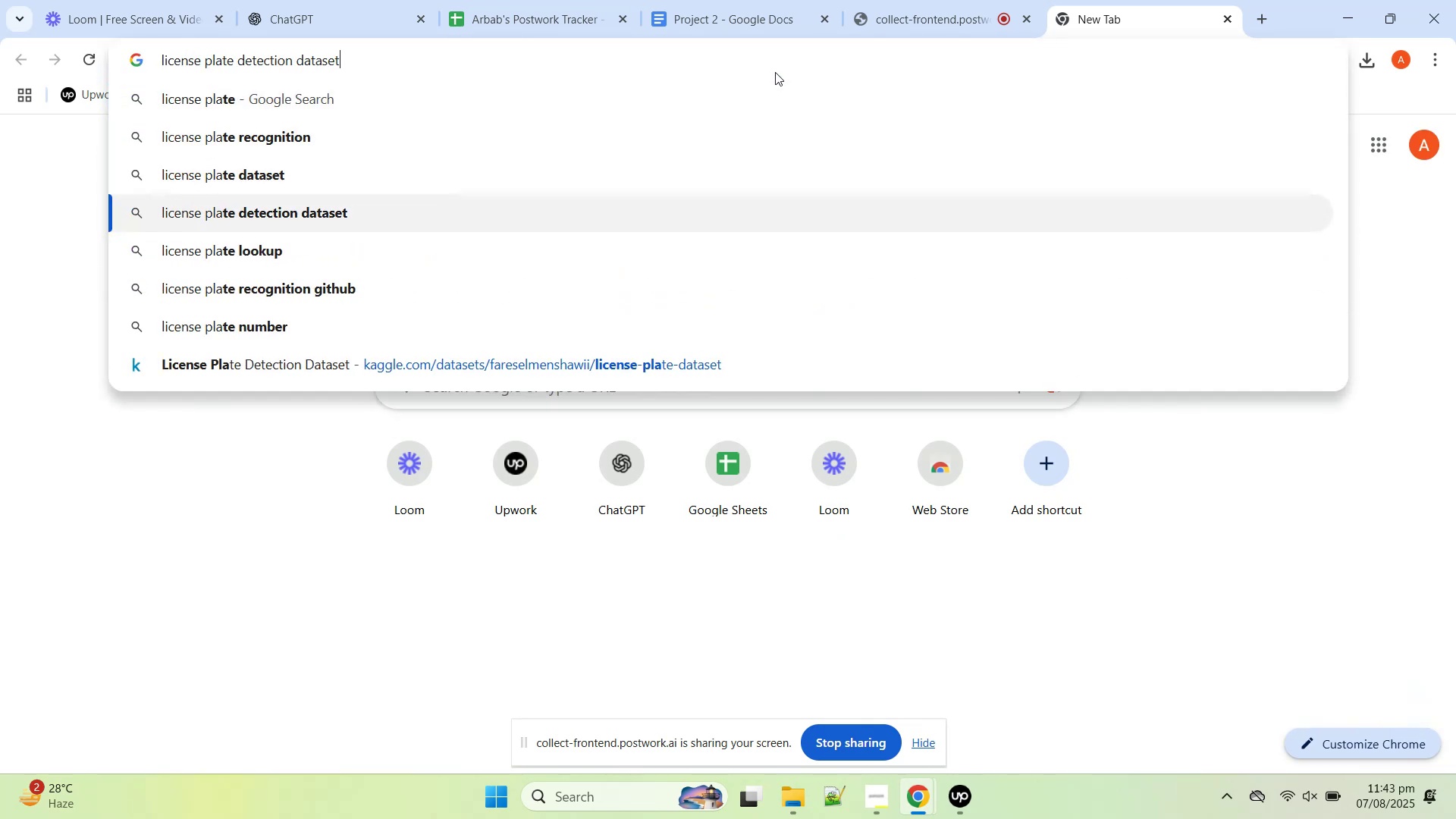 
key(Enter)
 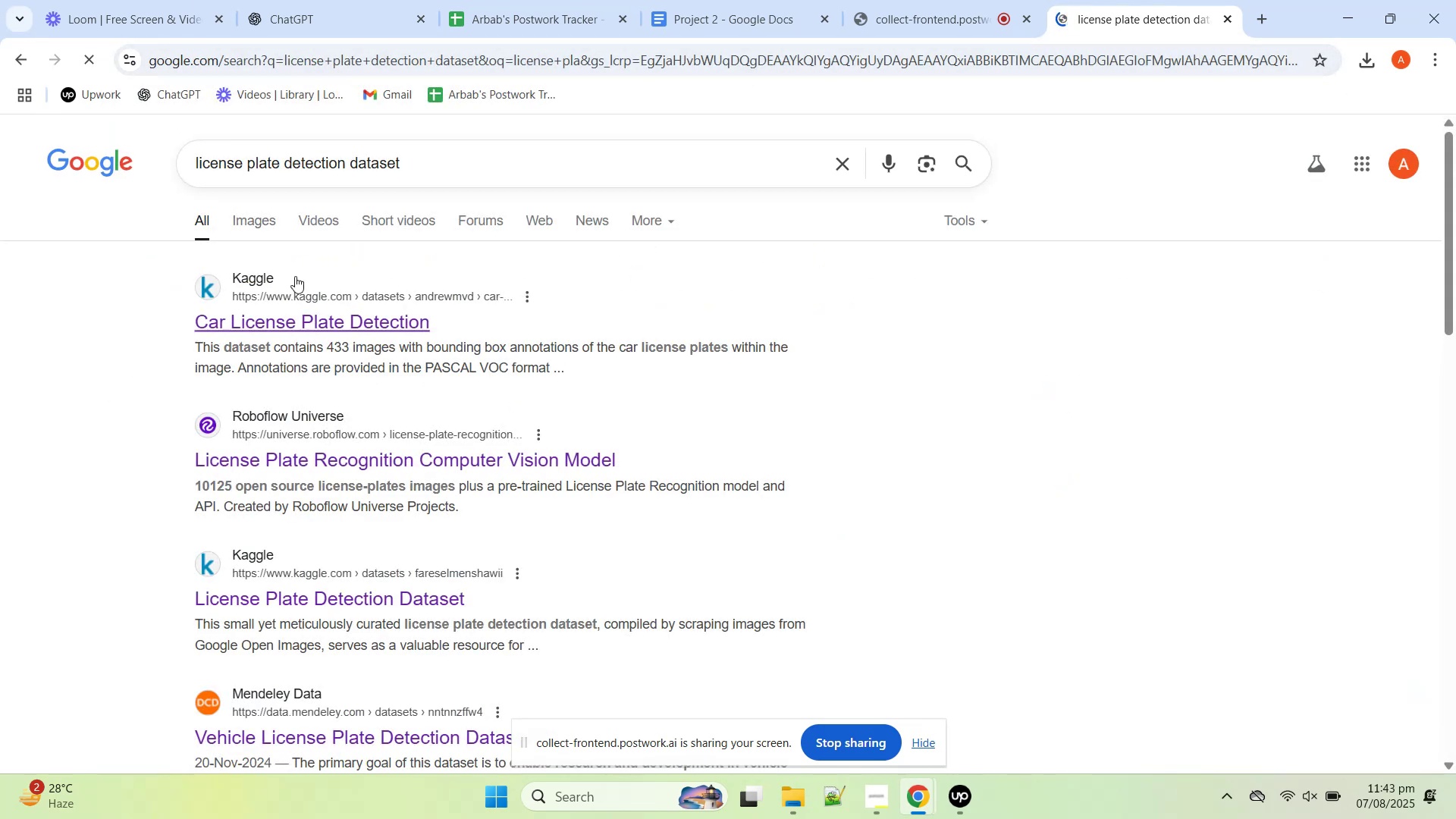 
middle_click([327, 318])
 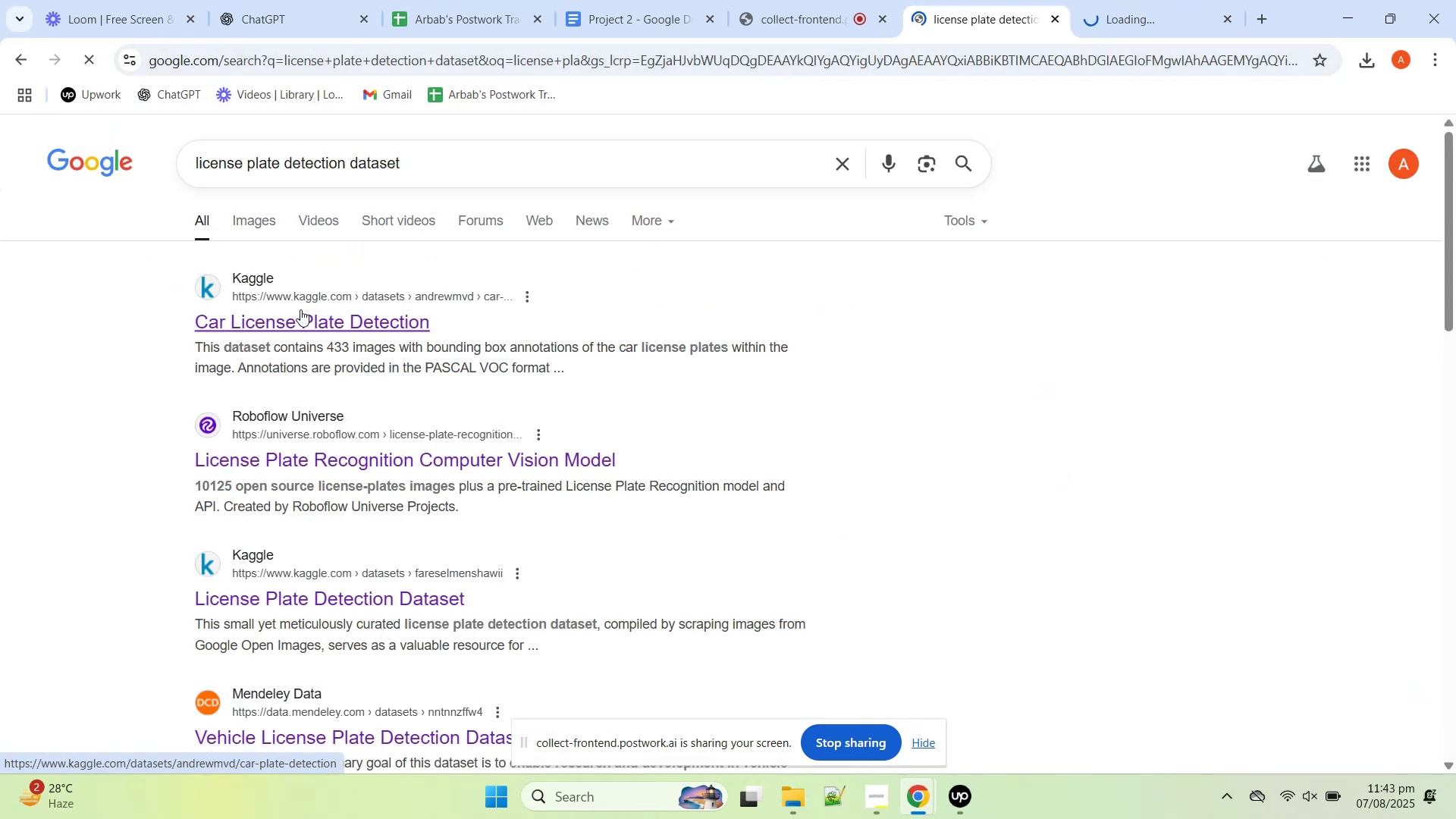 
scroll: coordinate [306, 316], scroll_direction: down, amount: 2.0
 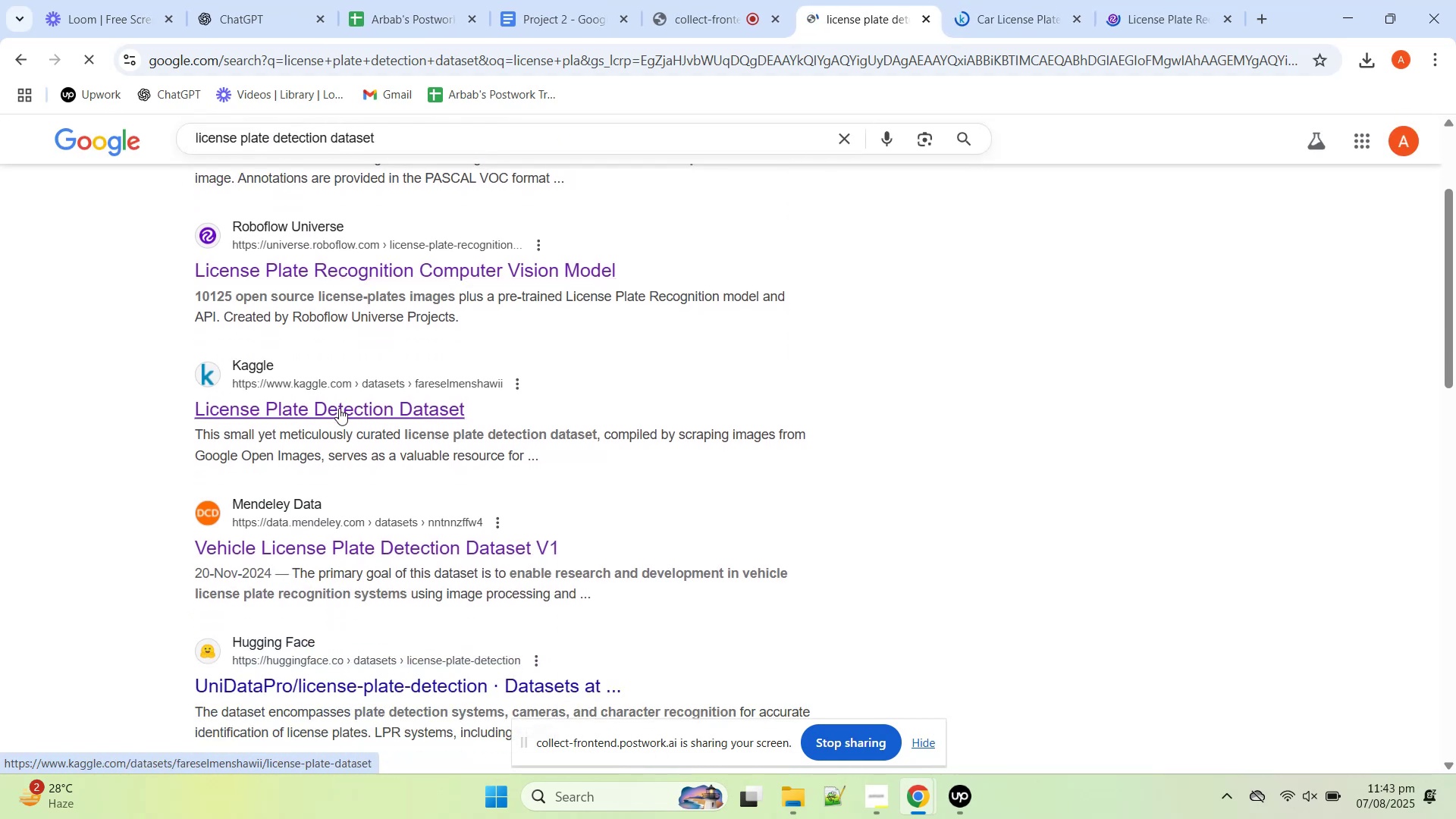 
middle_click([339, 409])
 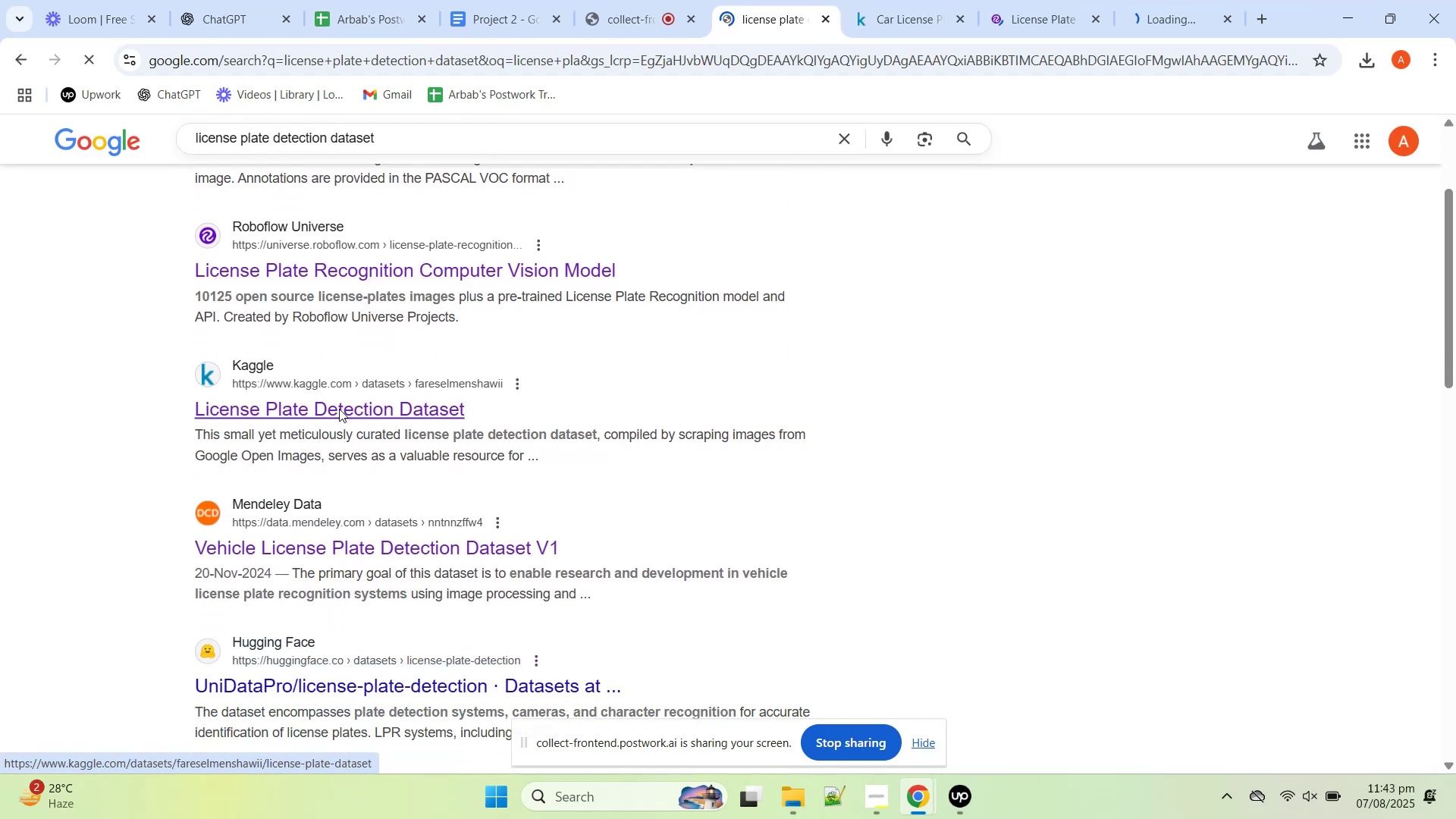 
scroll: coordinate [319, 532], scroll_direction: down, amount: 4.0
 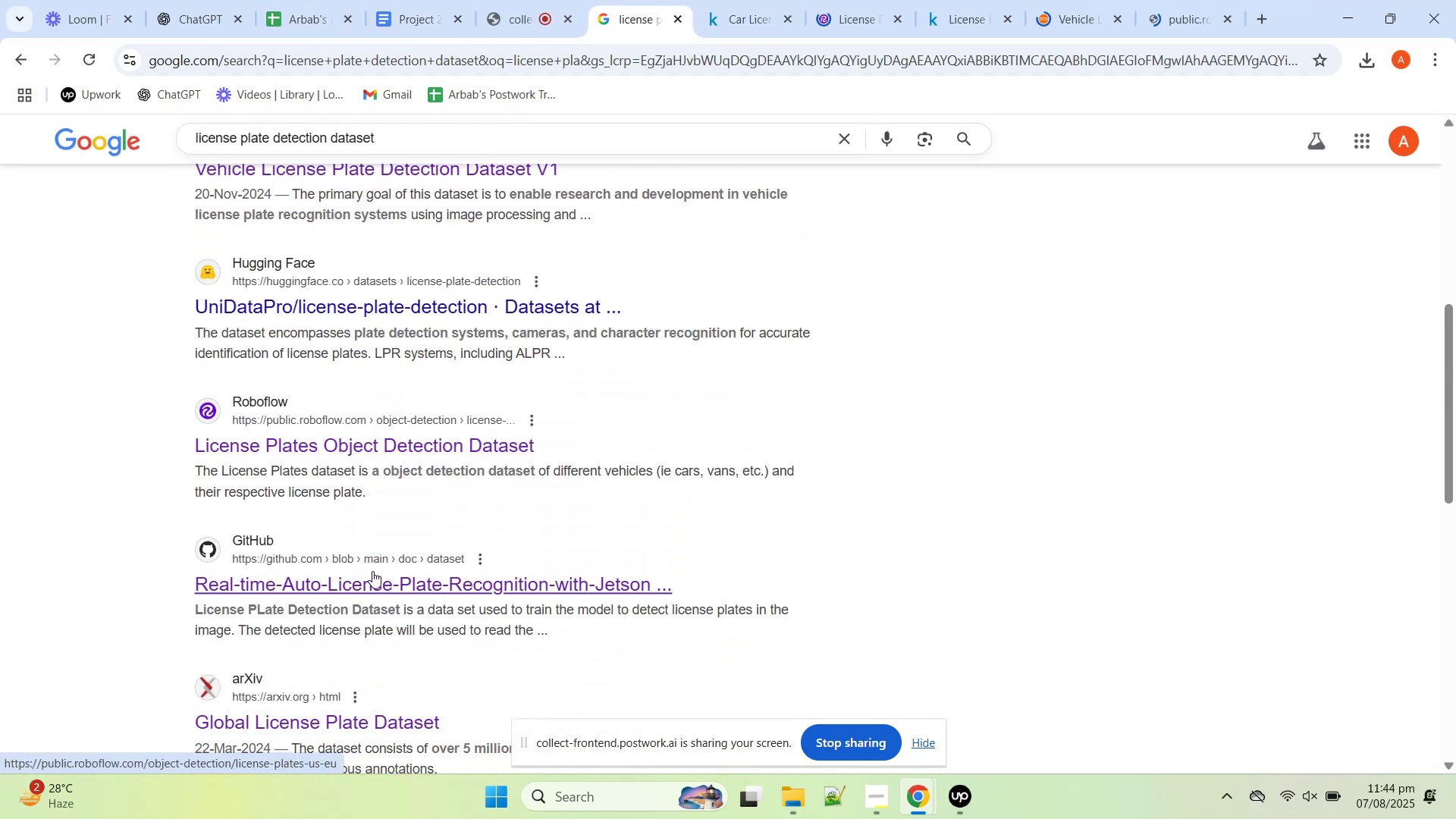 
middle_click([378, 582])
 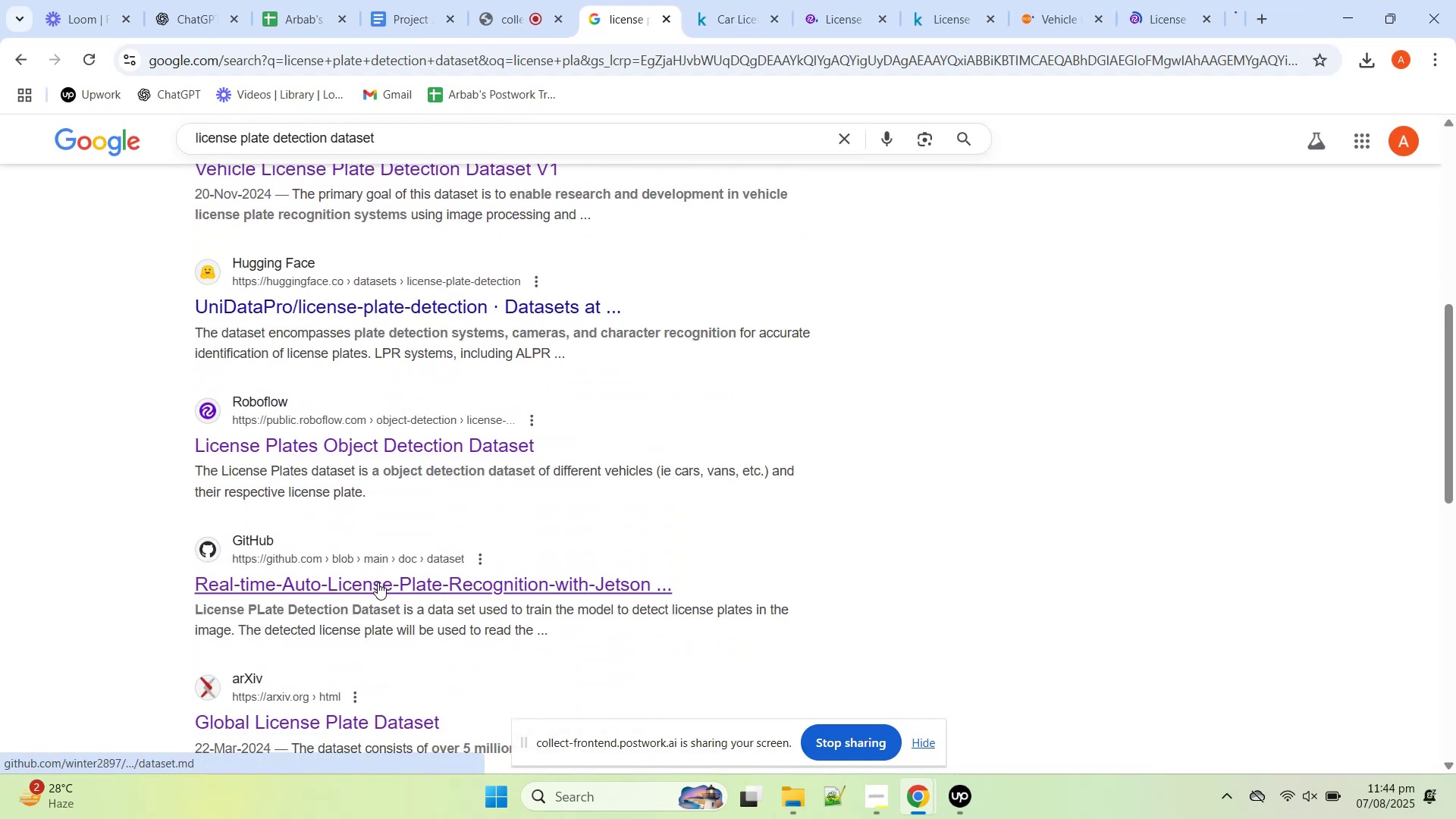 
scroll: coordinate [377, 546], scroll_direction: down, amount: 8.0
 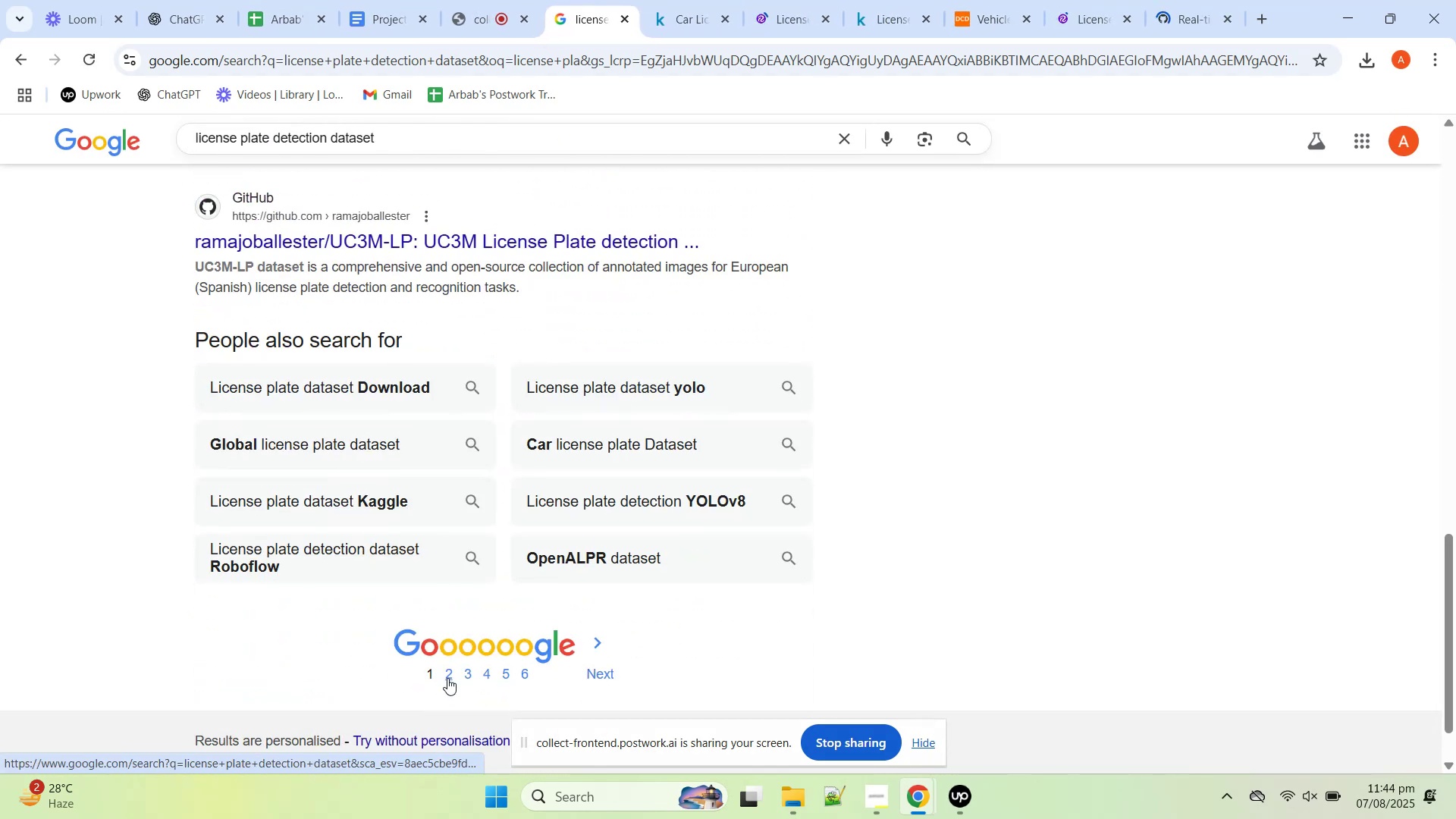 
left_click([443, 678])
 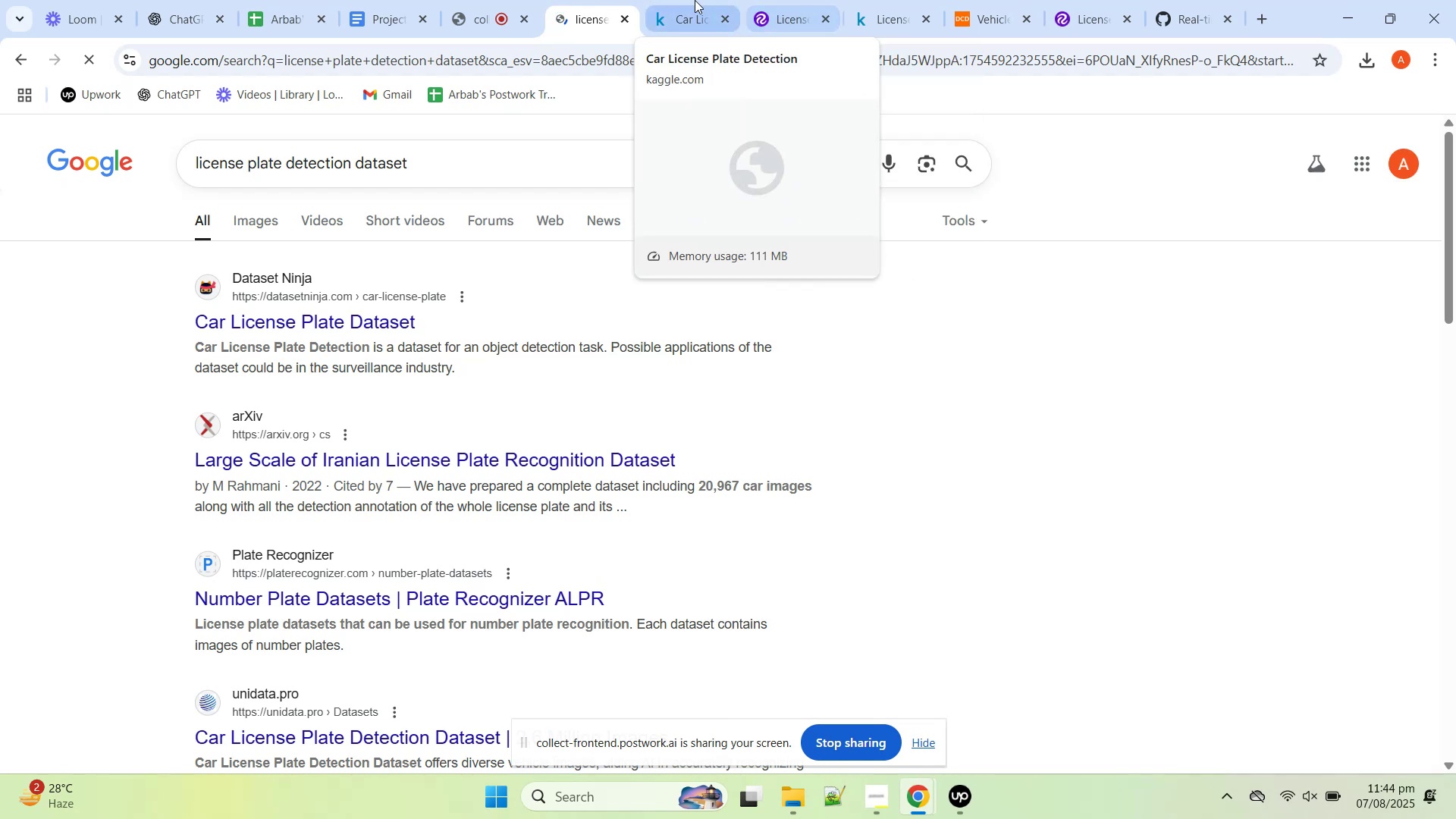 
left_click([692, 0])
 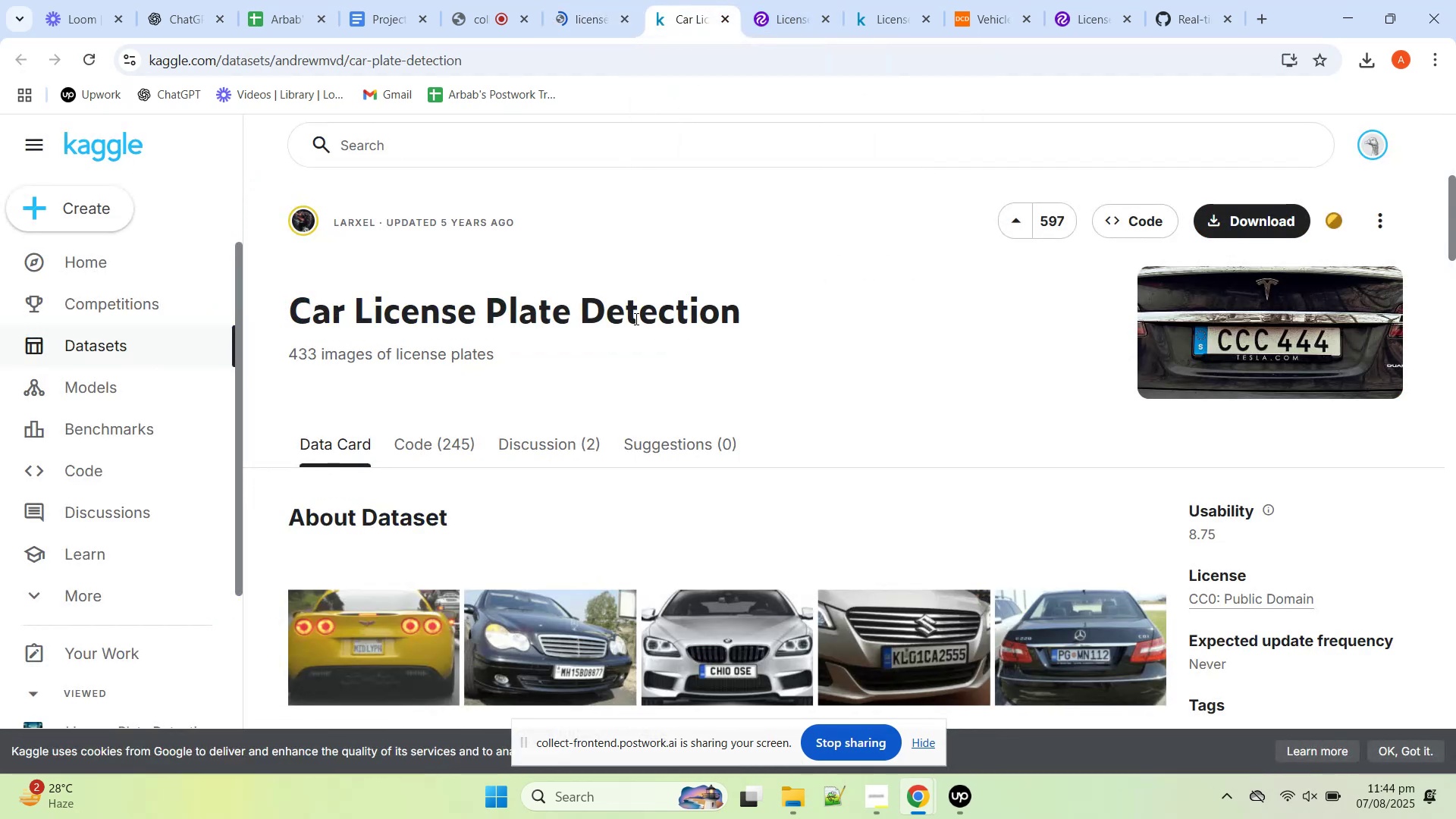 
scroll: coordinate [635, 318], scroll_direction: down, amount: 3.0
 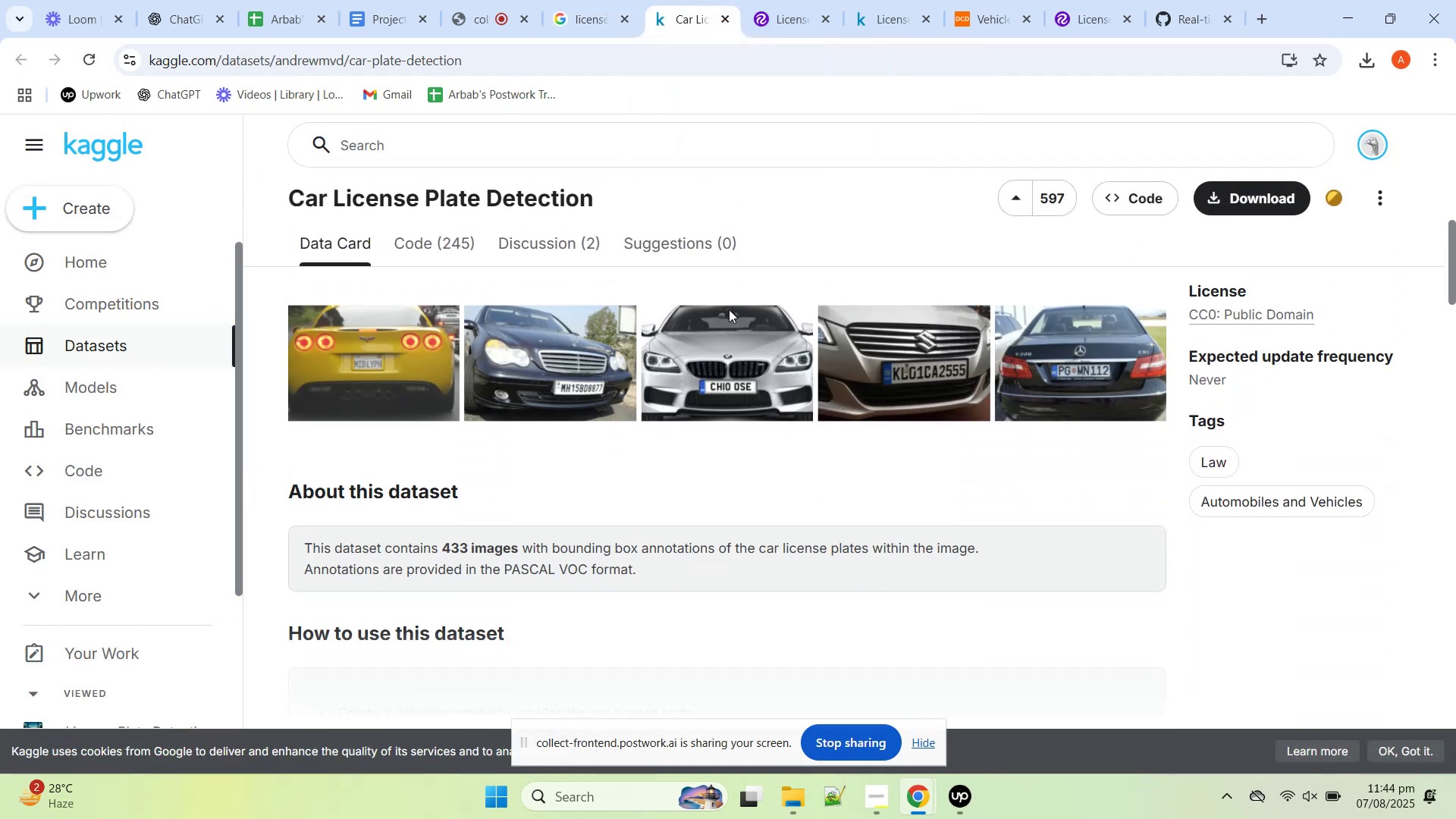 
scroll: coordinate [861, 326], scroll_direction: up, amount: 4.0
 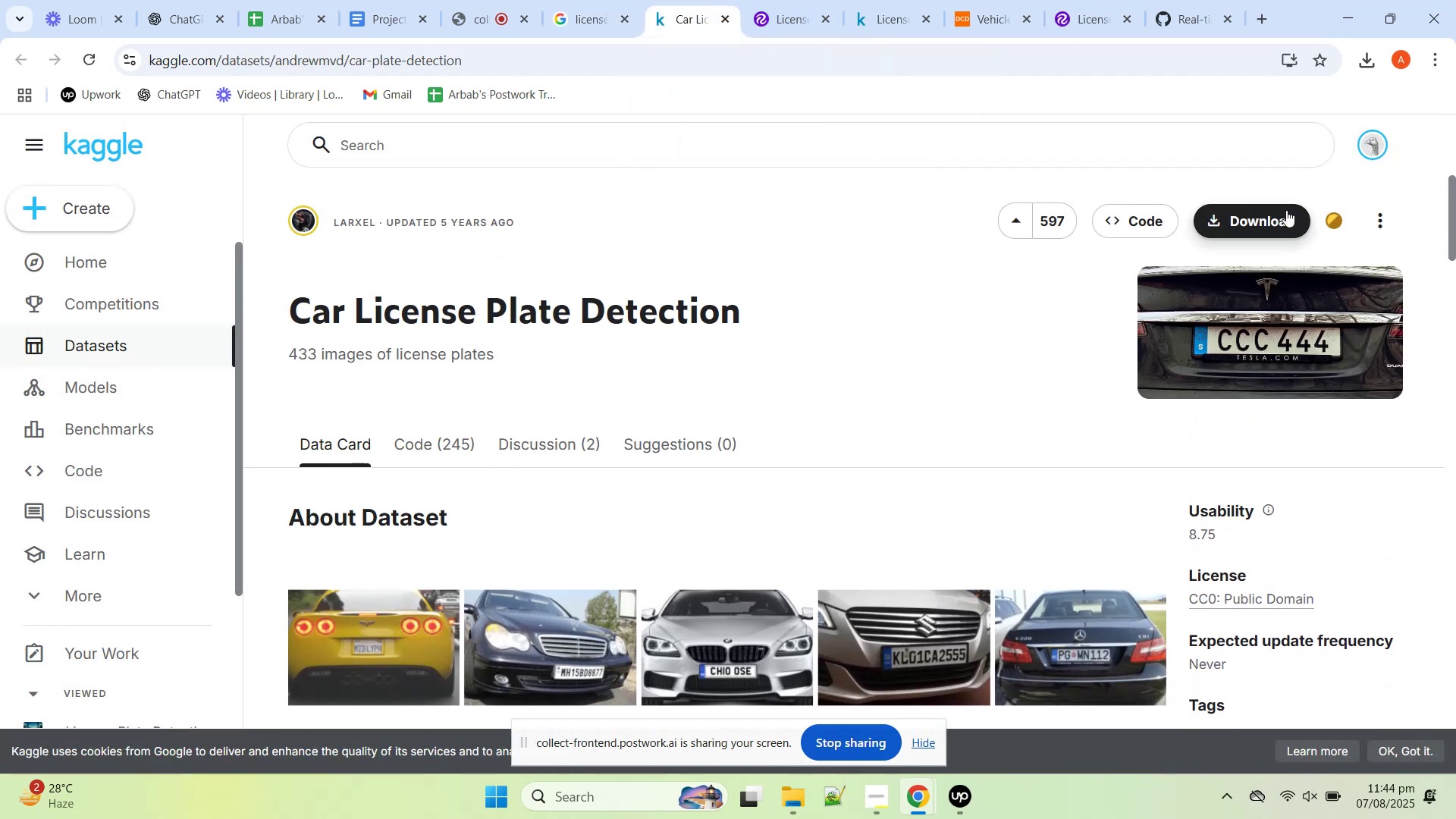 
left_click([1286, 210])
 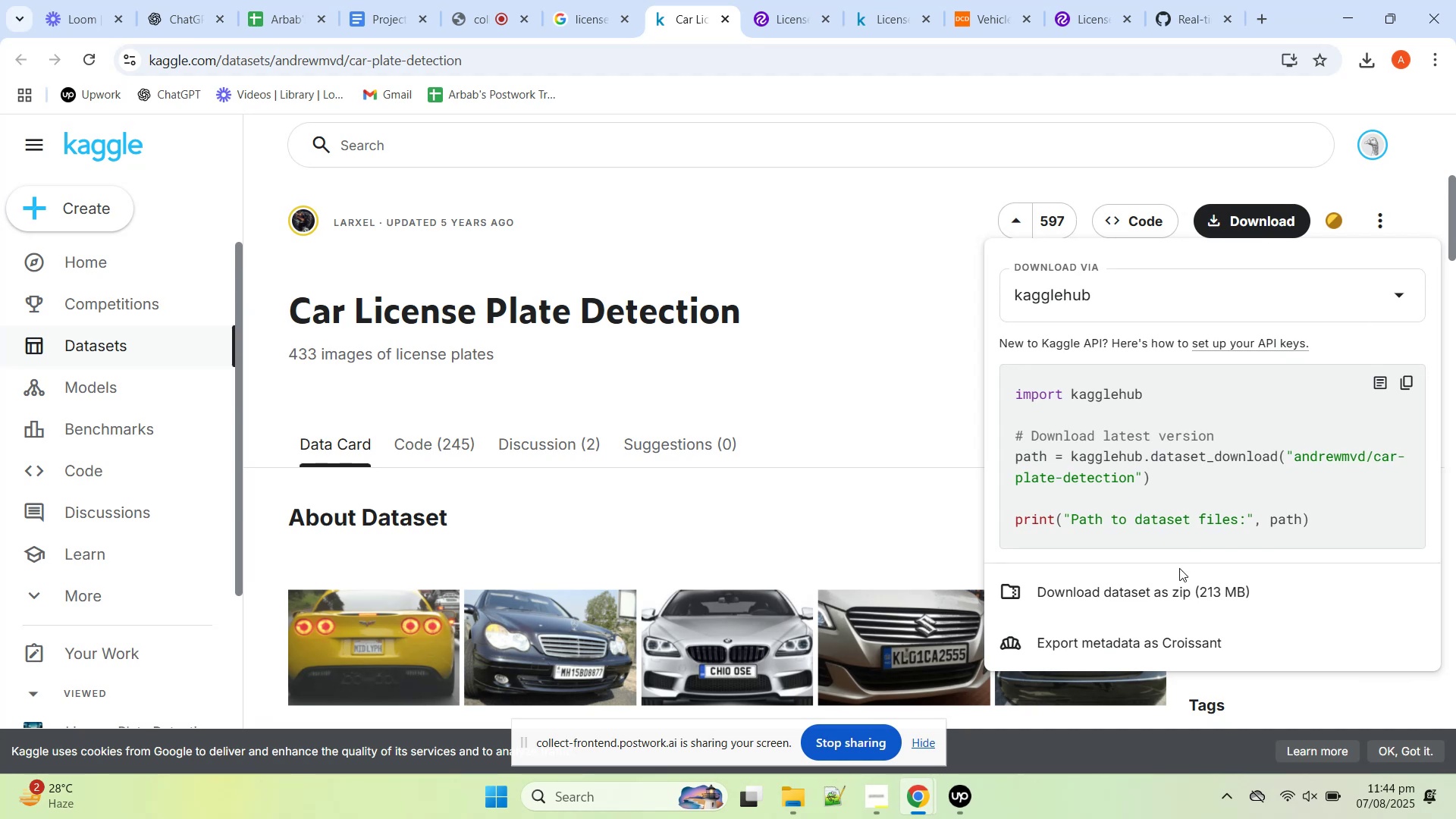 
left_click([1213, 578])
 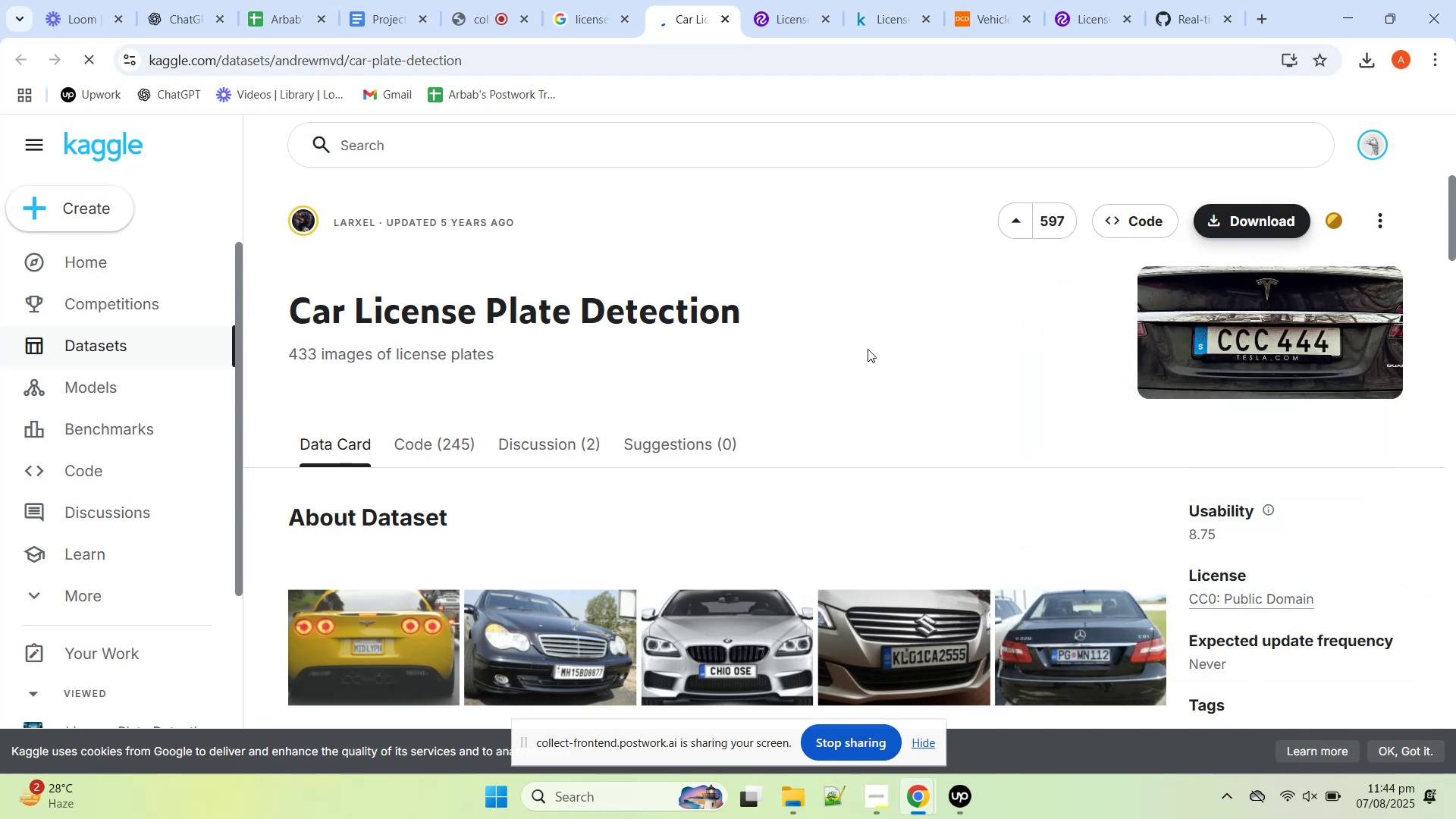 
mouse_move([692, 13])
 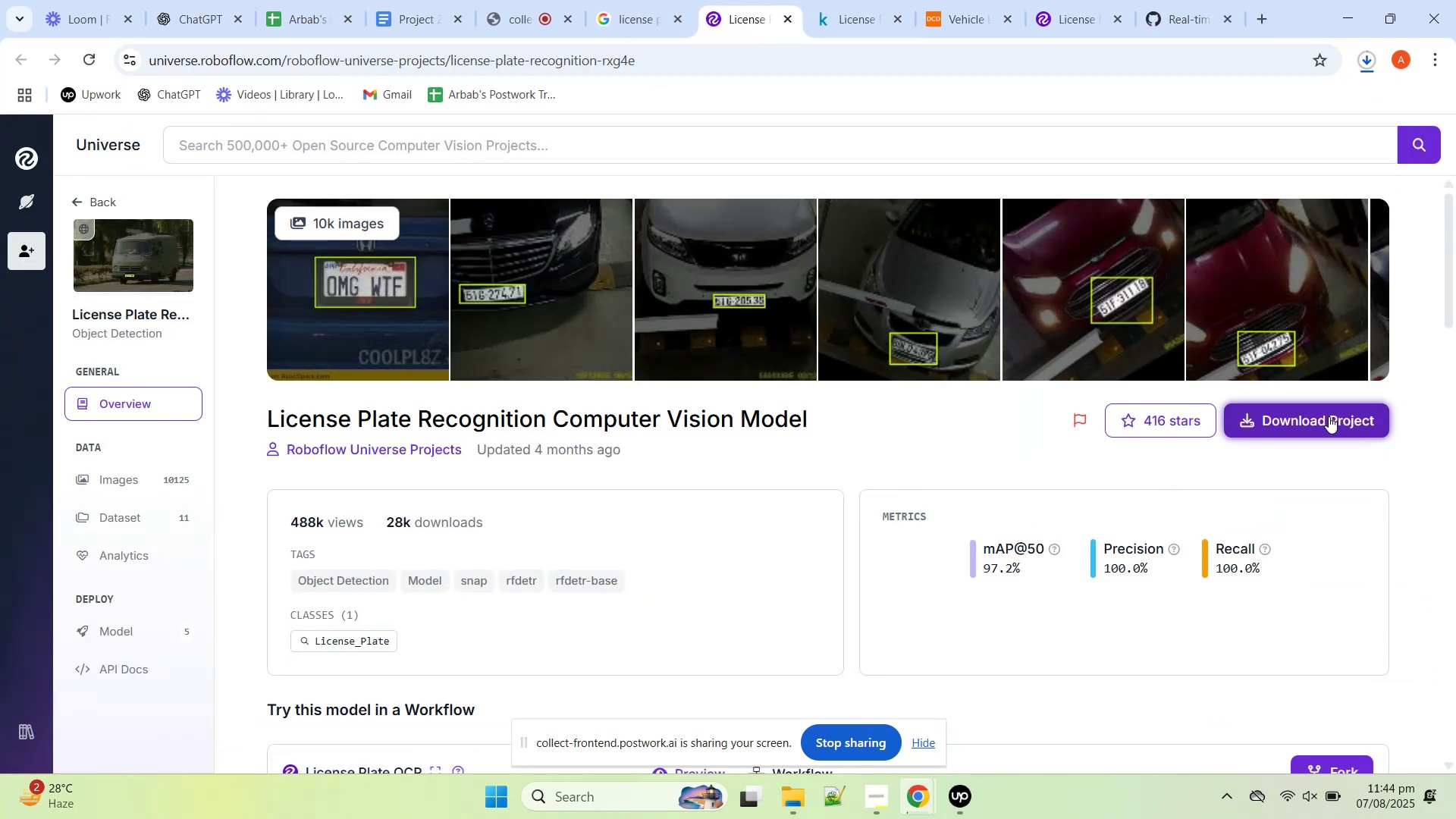 
middle_click([752, 0])
 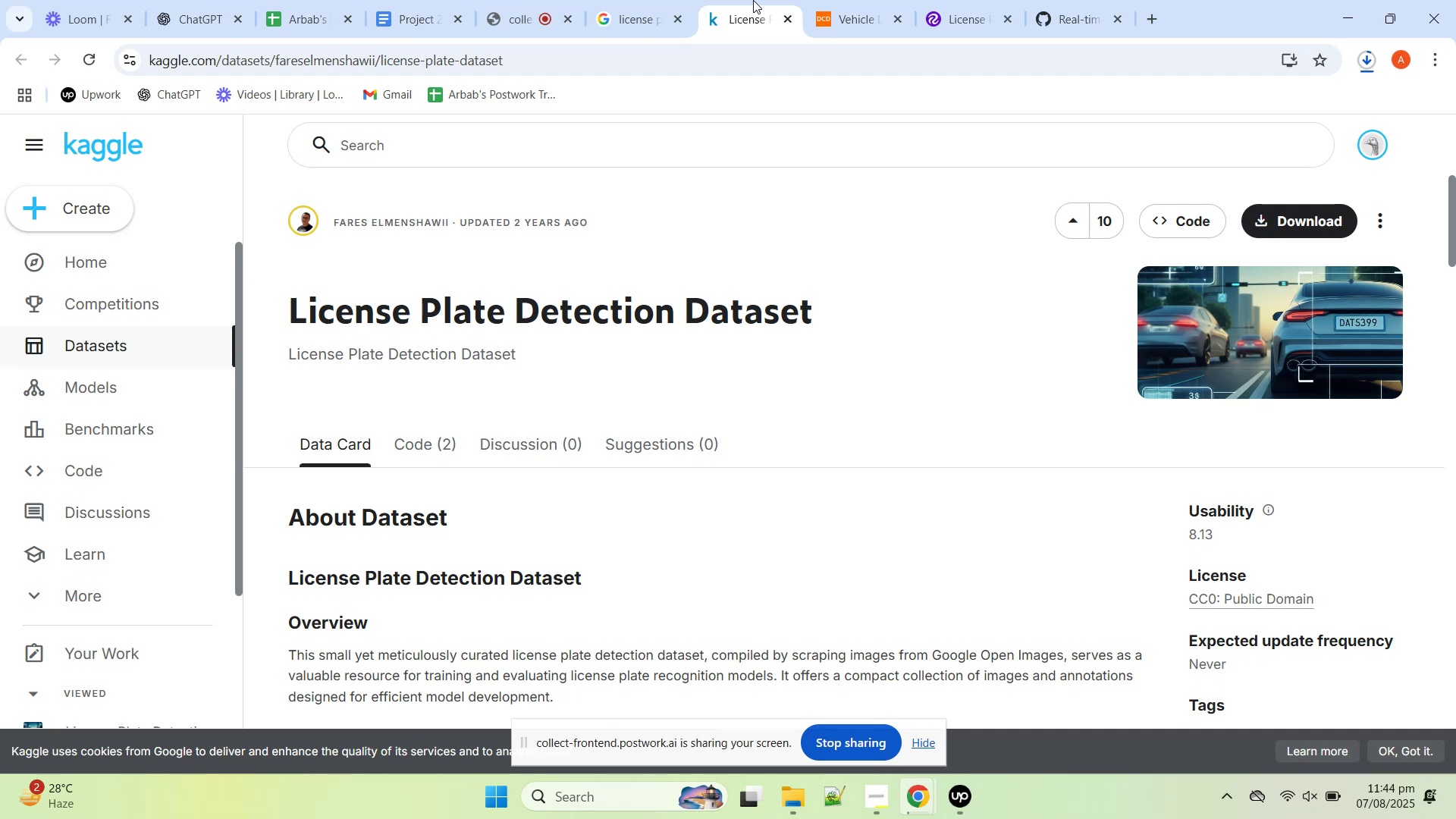 
scroll: coordinate [821, 337], scroll_direction: down, amount: 2.0
 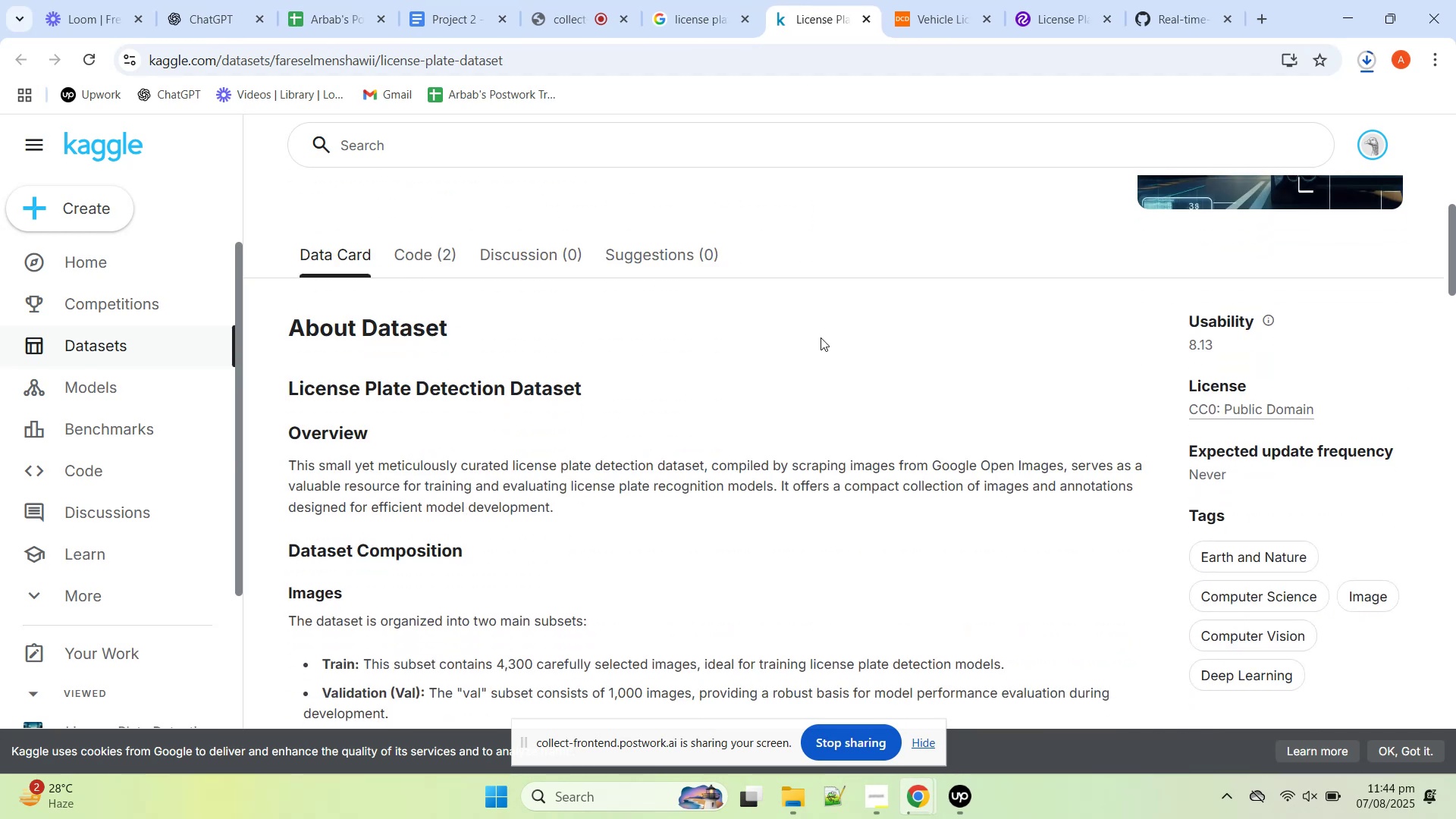 
scroll: coordinate [858, 333], scroll_direction: up, amount: 6.0
 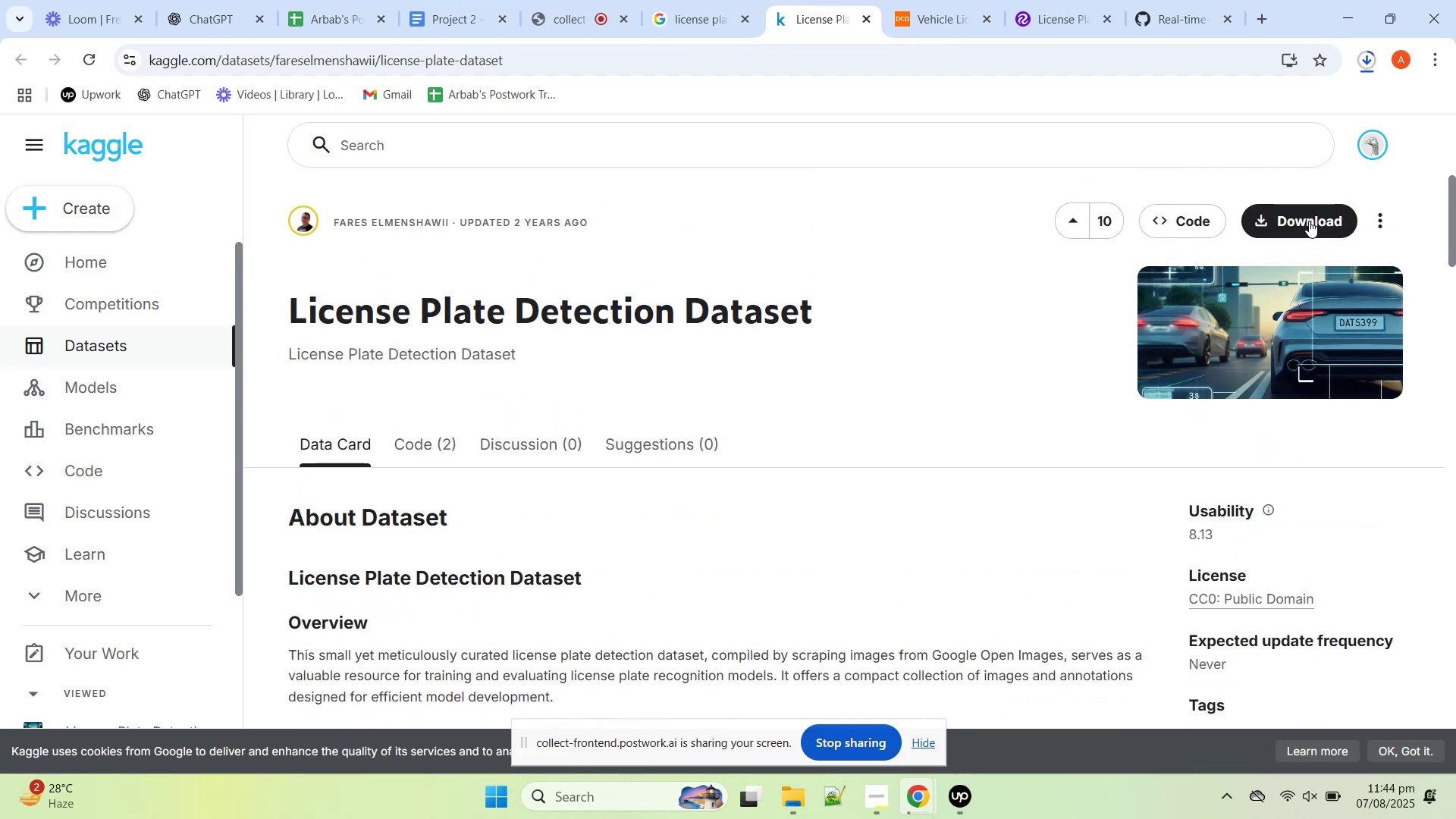 
left_click([1308, 221])
 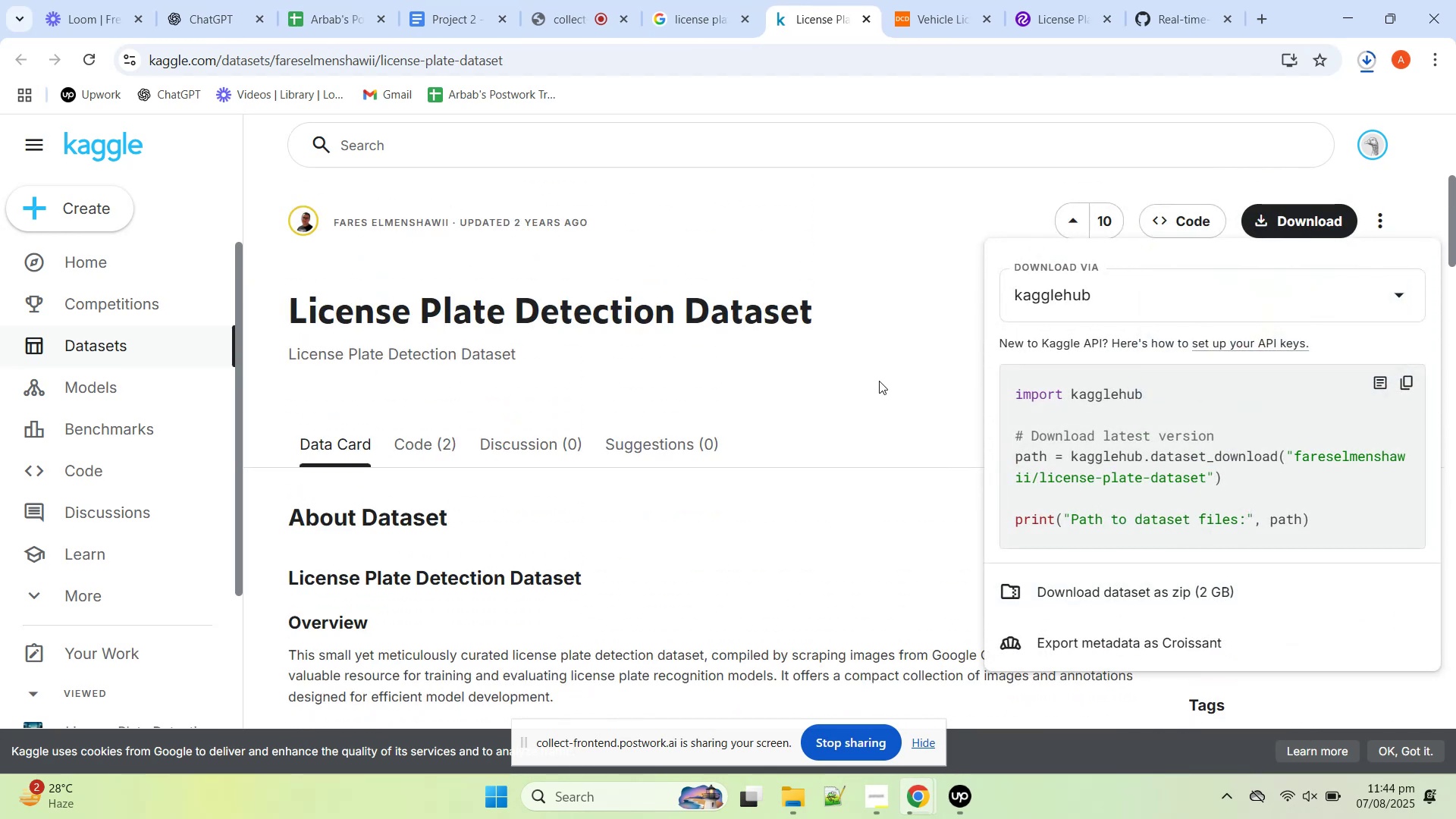 
scroll: coordinate [879, 381], scroll_direction: down, amount: 4.0
 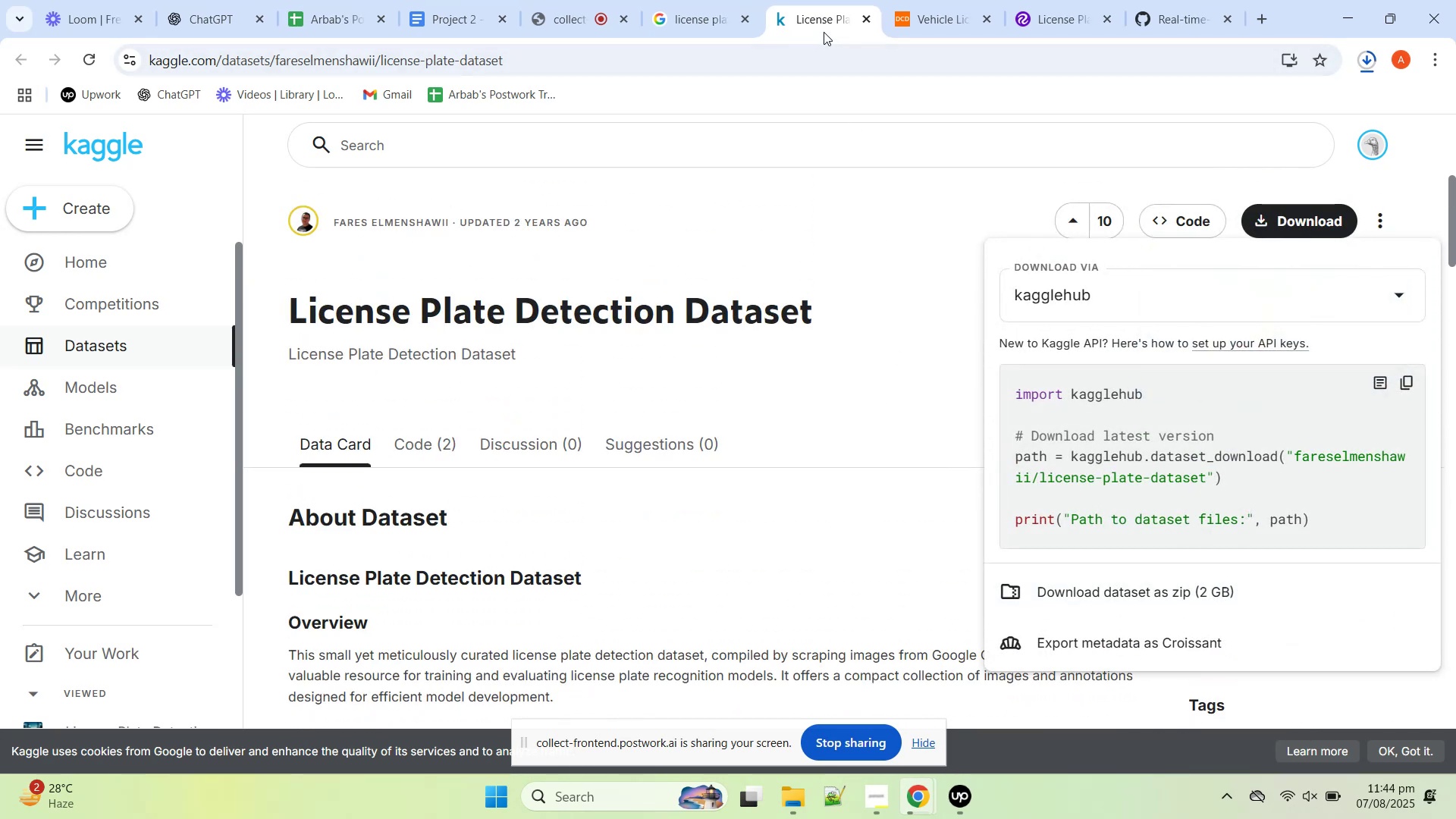 
middle_click([839, 1])
 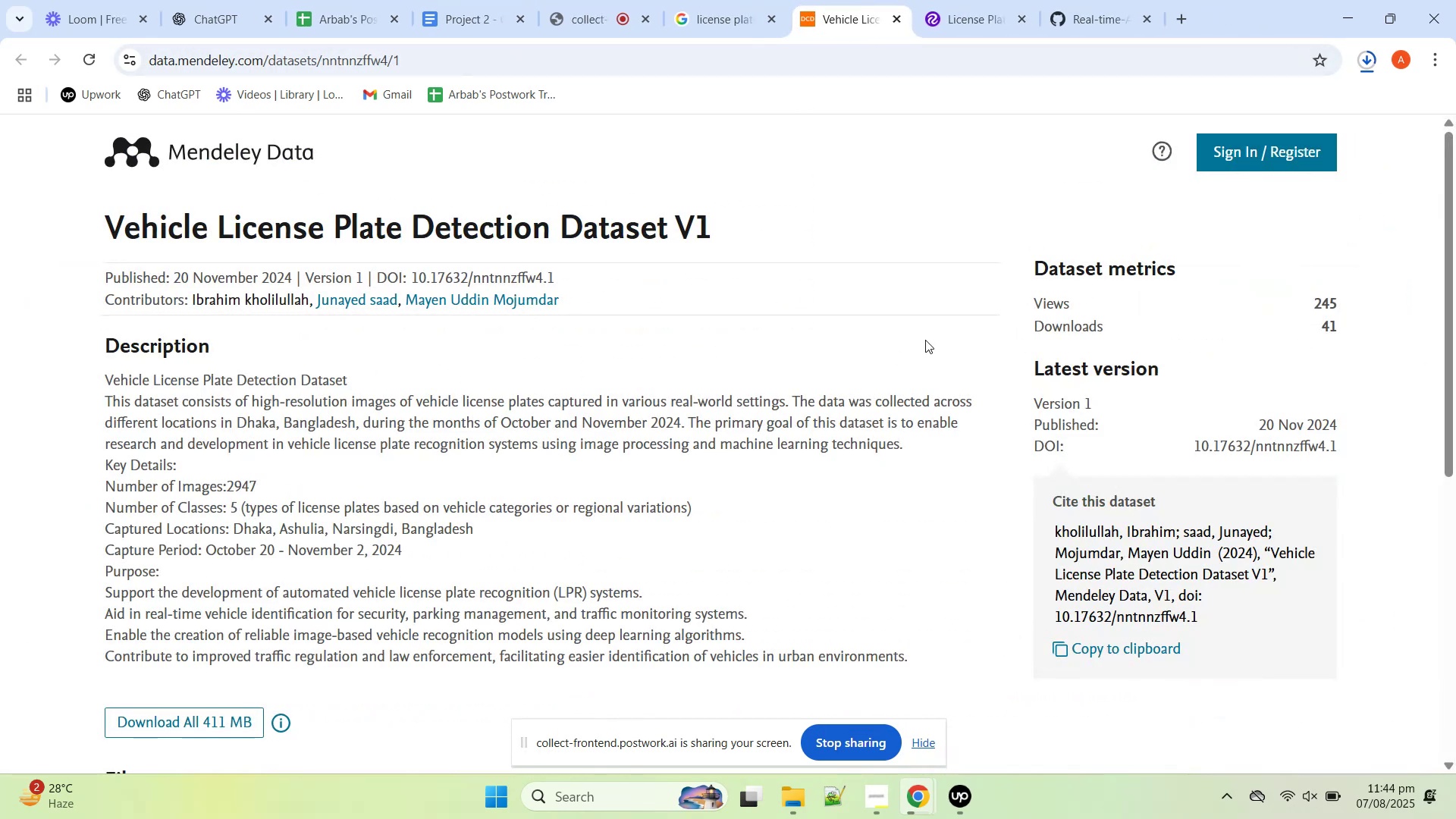 
scroll: coordinate [925, 340], scroll_direction: down, amount: 2.0
 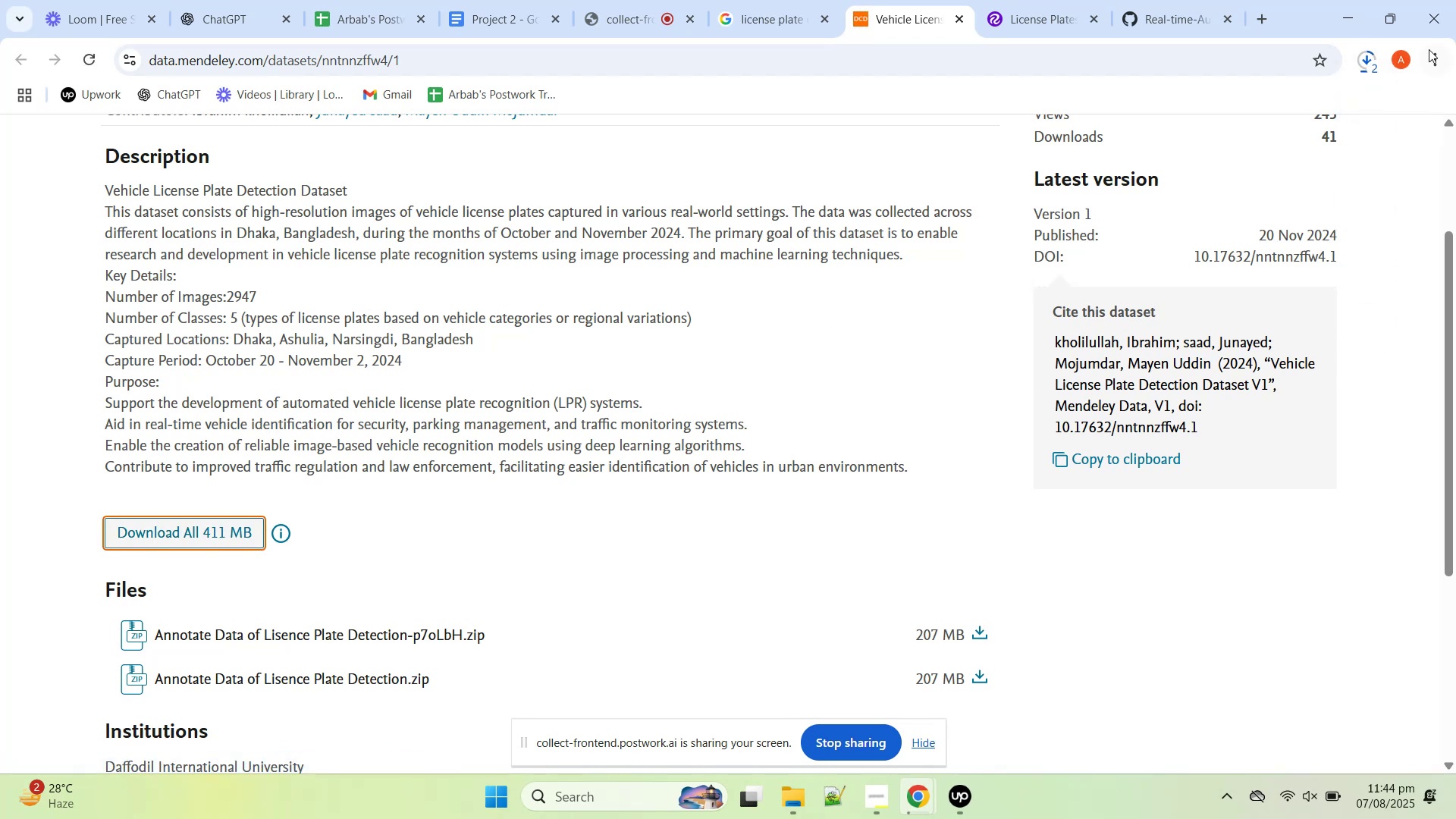 
wait(6.48)
 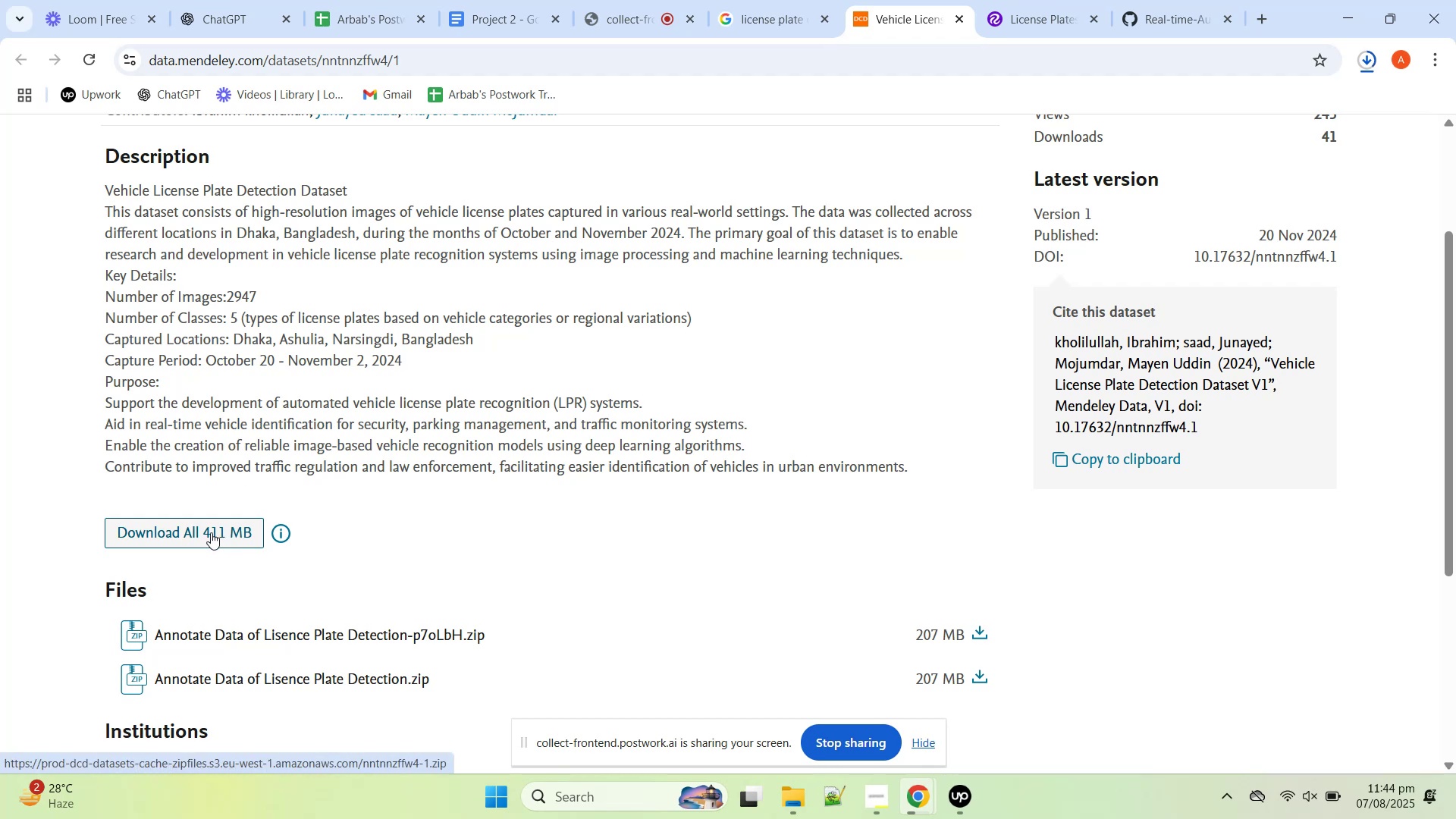 
left_click([1370, 65])
 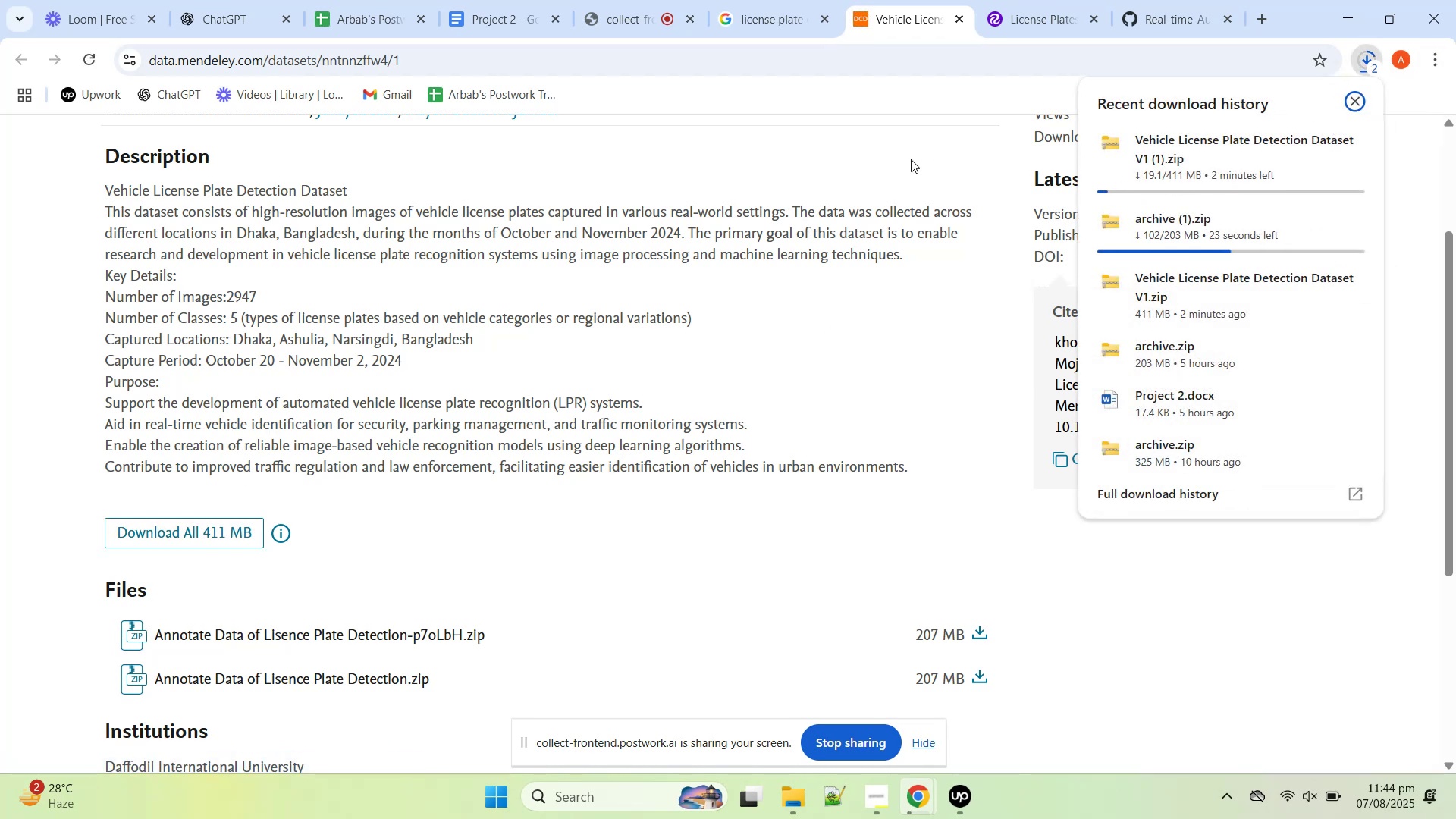 
left_click([935, 123])
 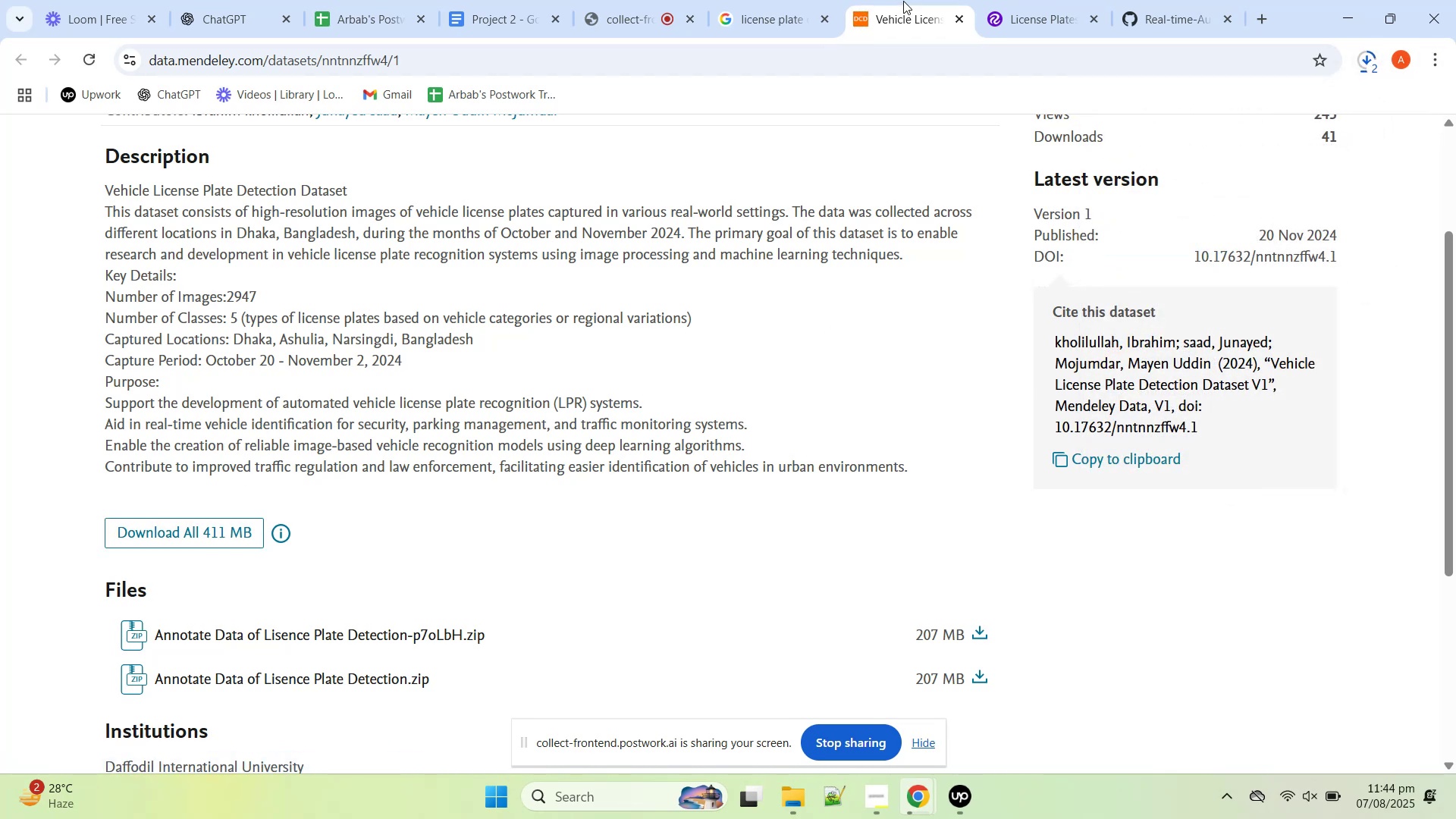 
middle_click([903, 1])
 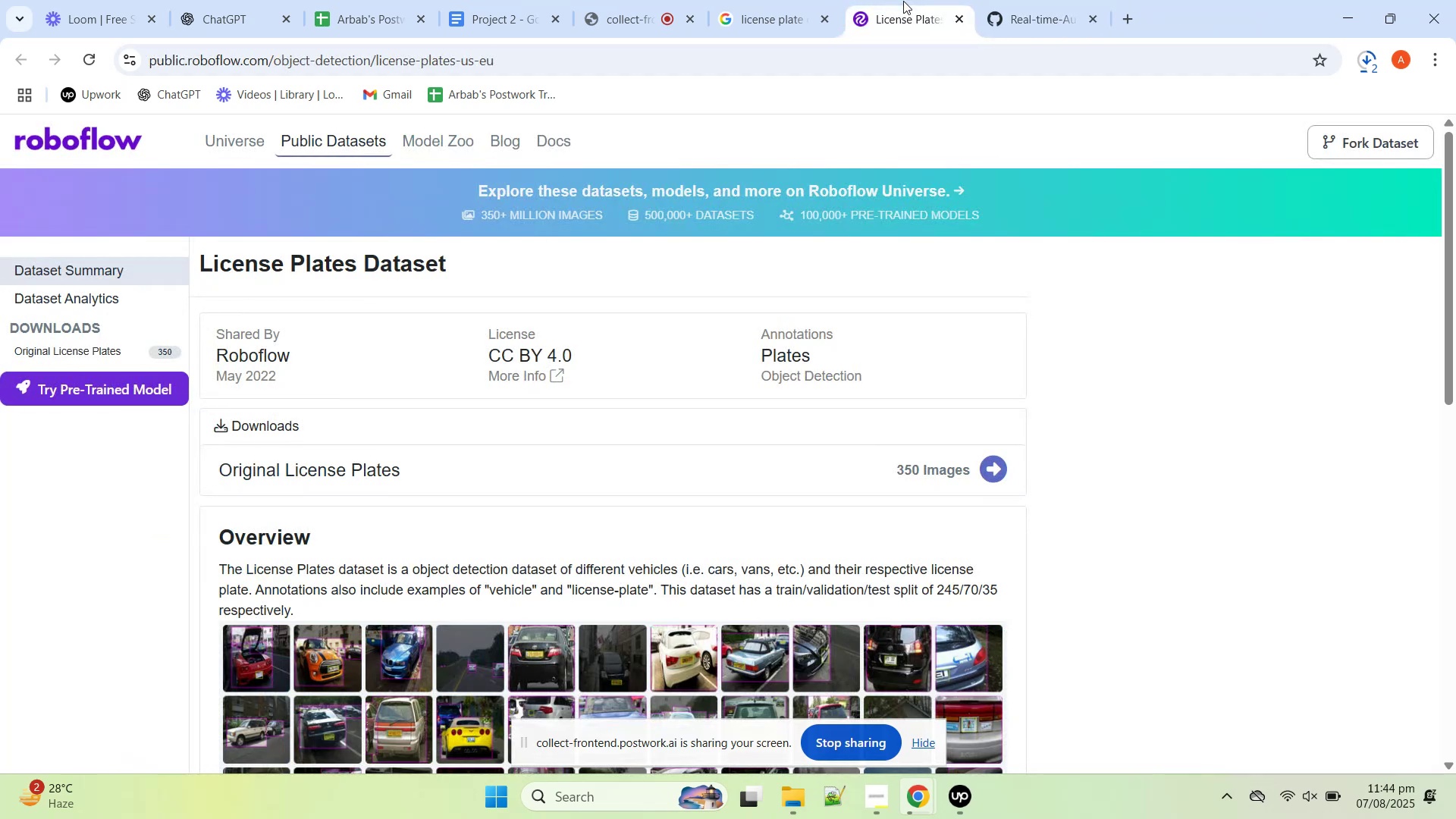 
middle_click([903, 1])
 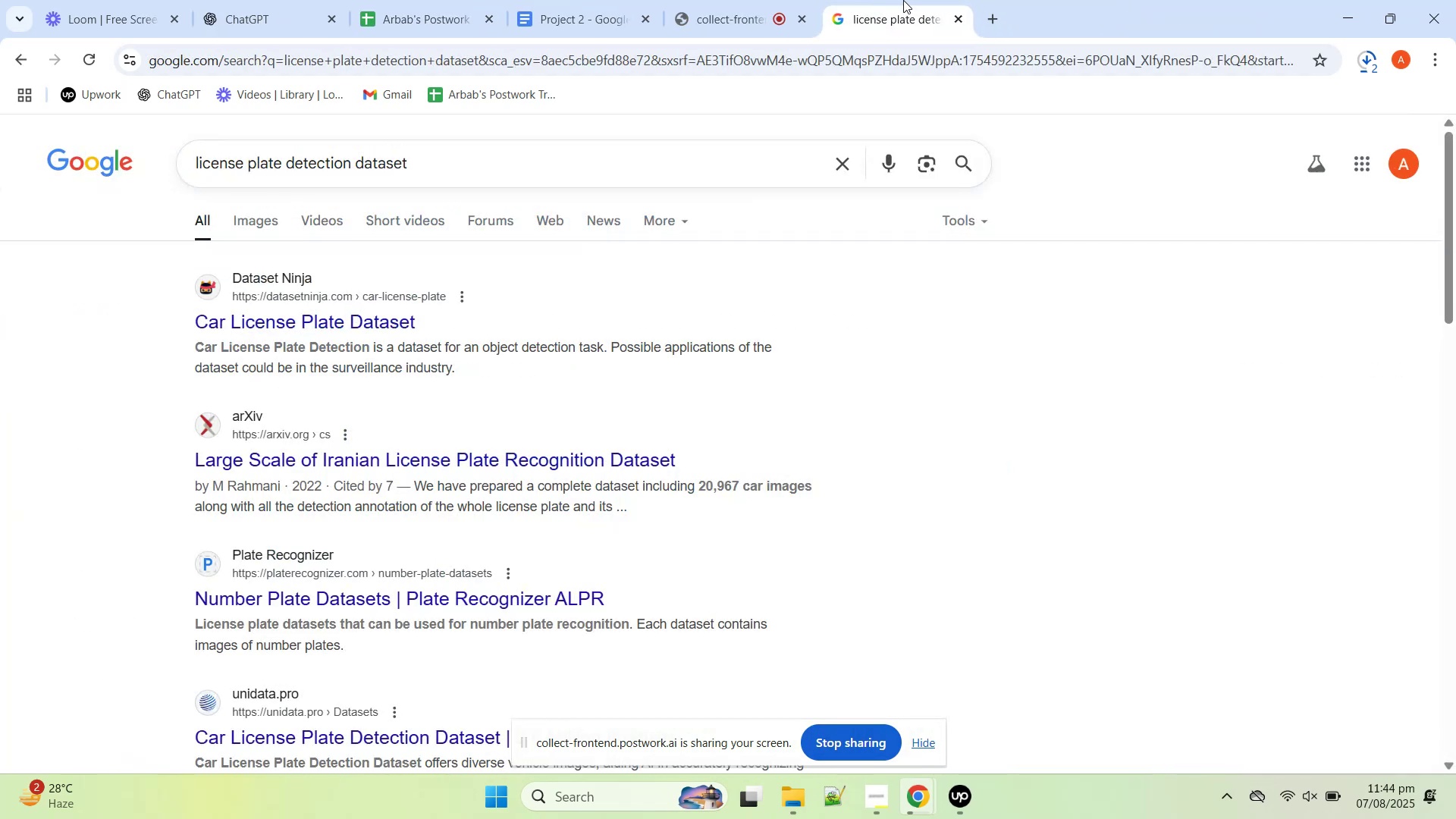 
middle_click([903, 0])
 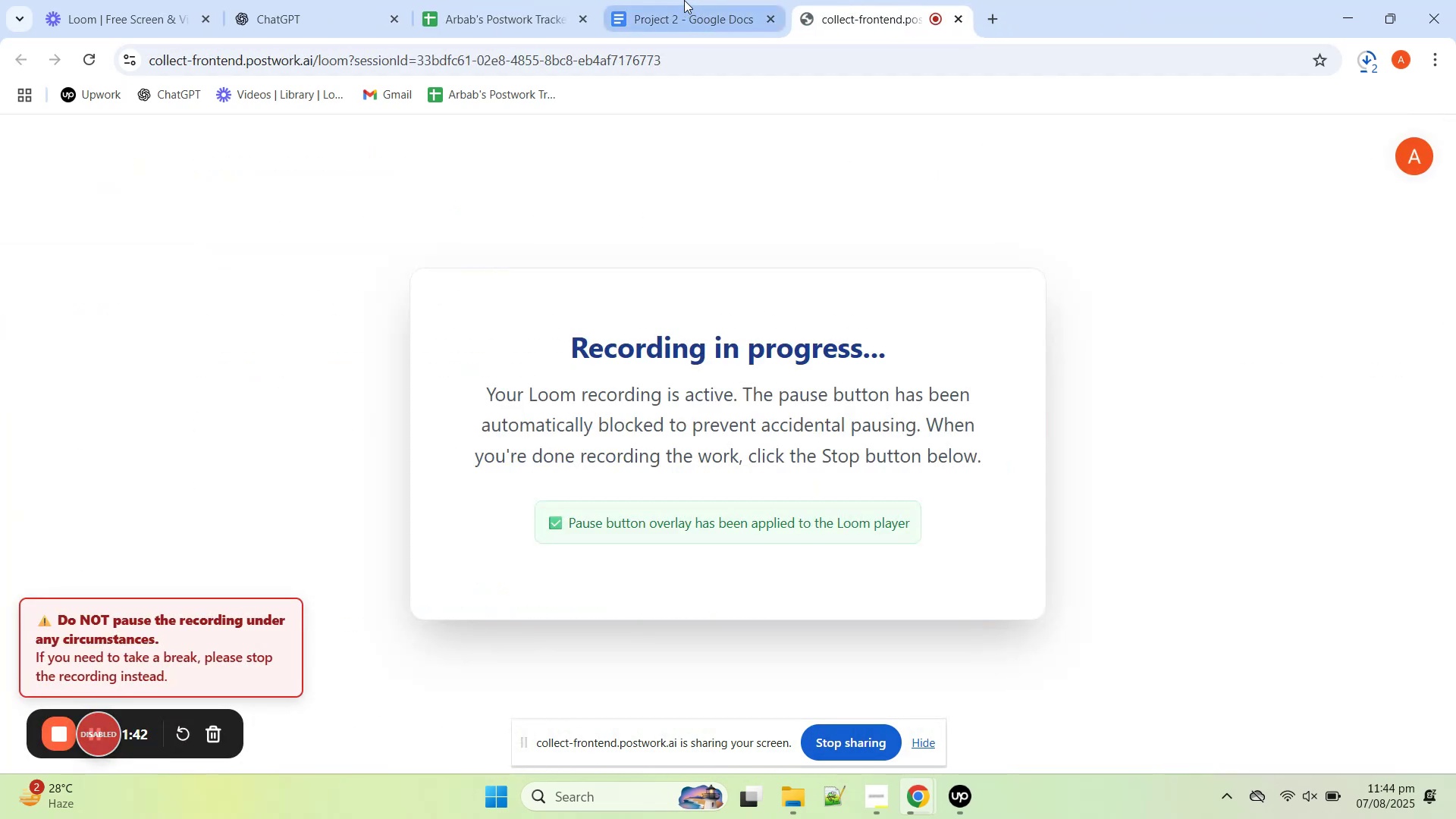 
left_click([683, 0])
 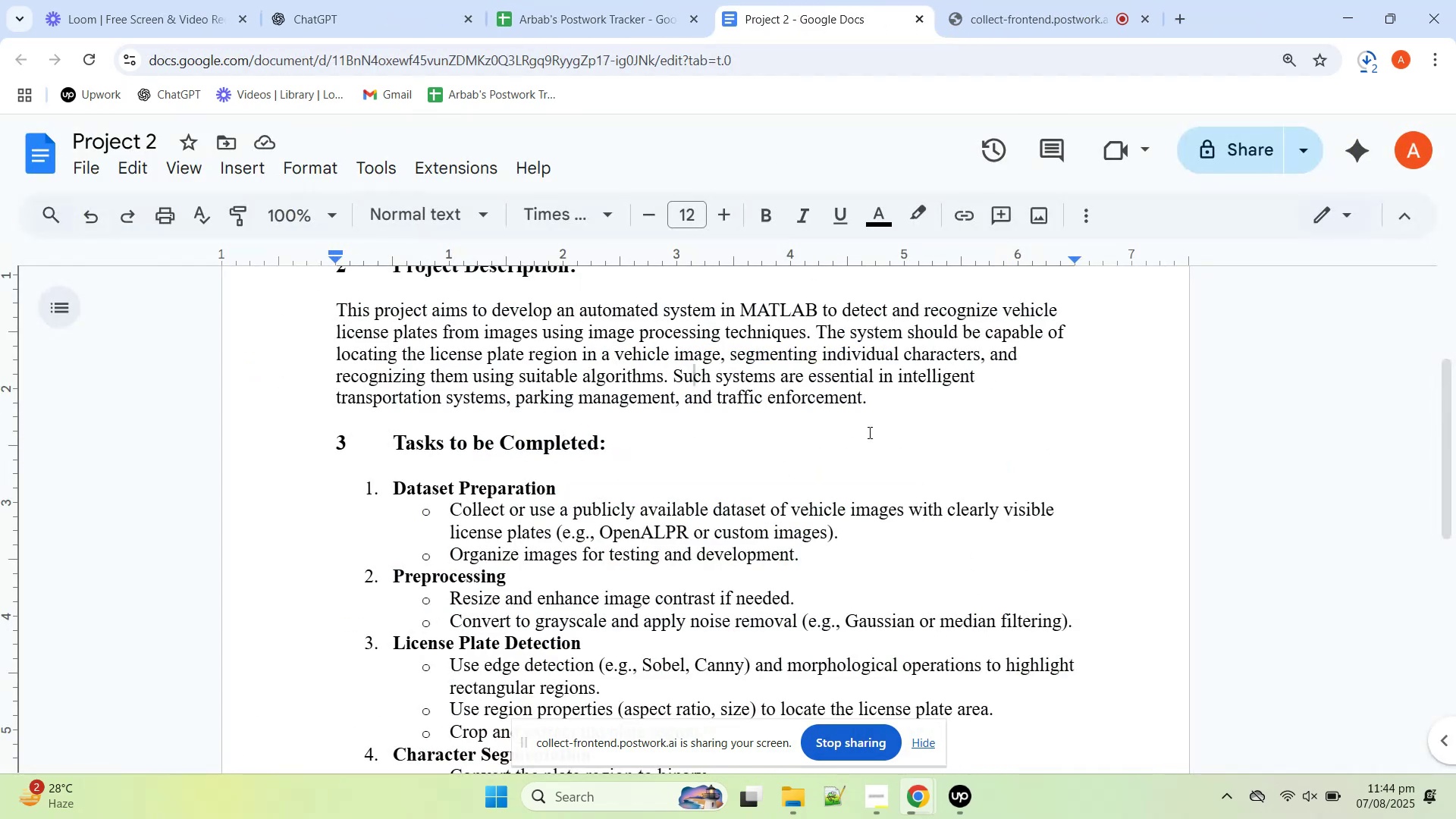 
left_click([495, 804])
 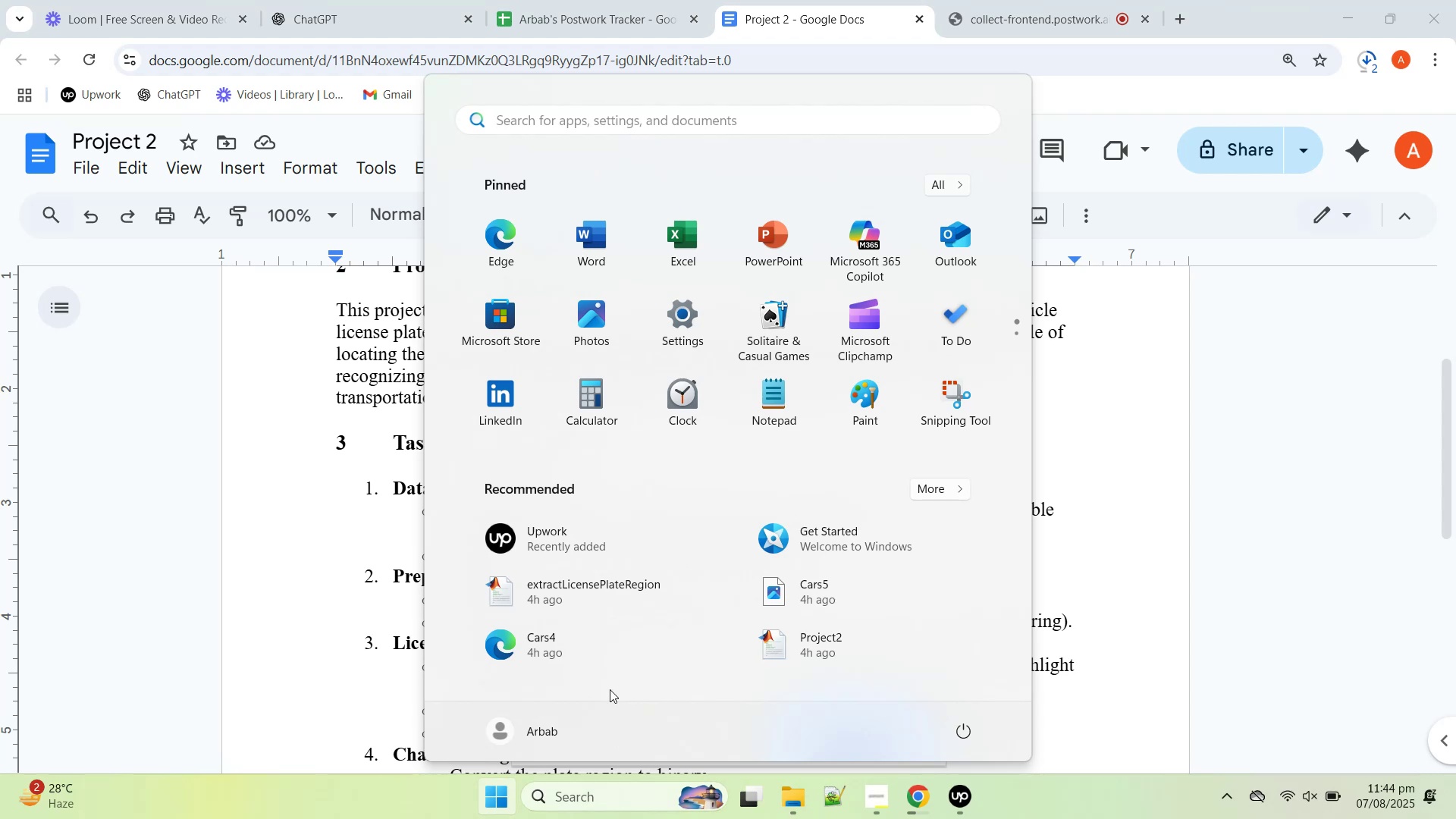 
left_click_drag(start_coordinate=[597, 799], to_coordinate=[601, 793])
 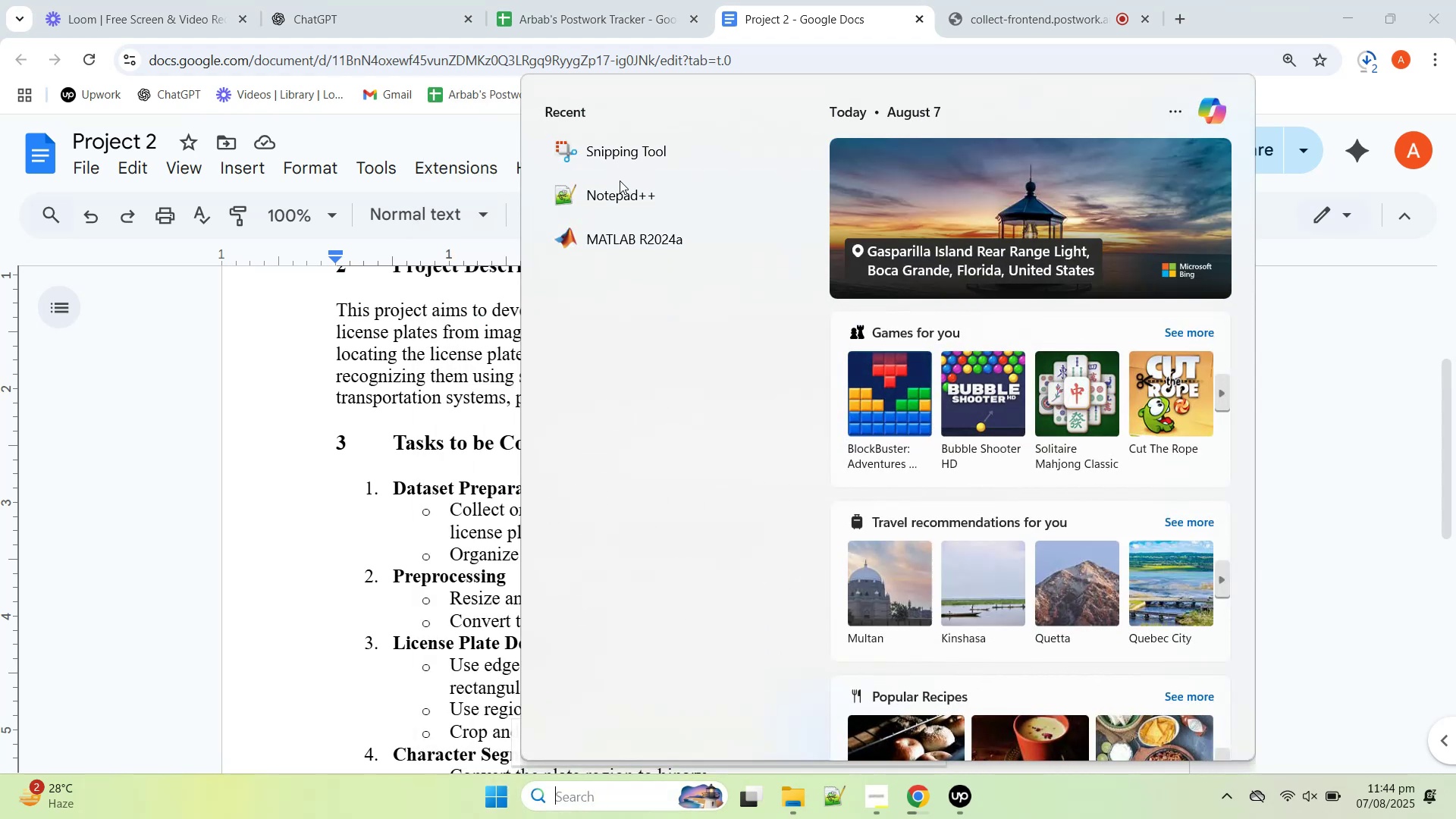 
left_click([616, 239])
 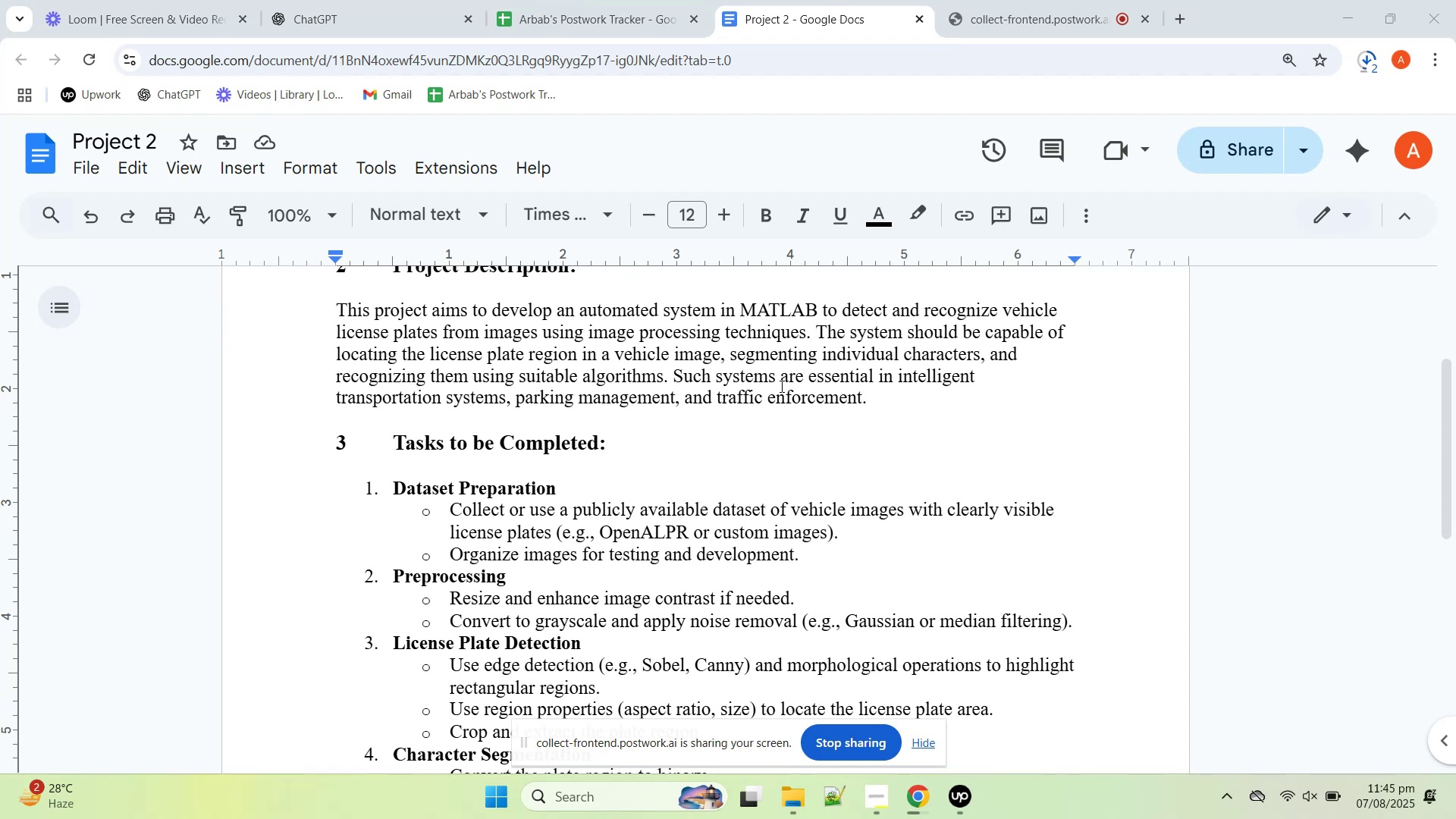 
wait(14.94)
 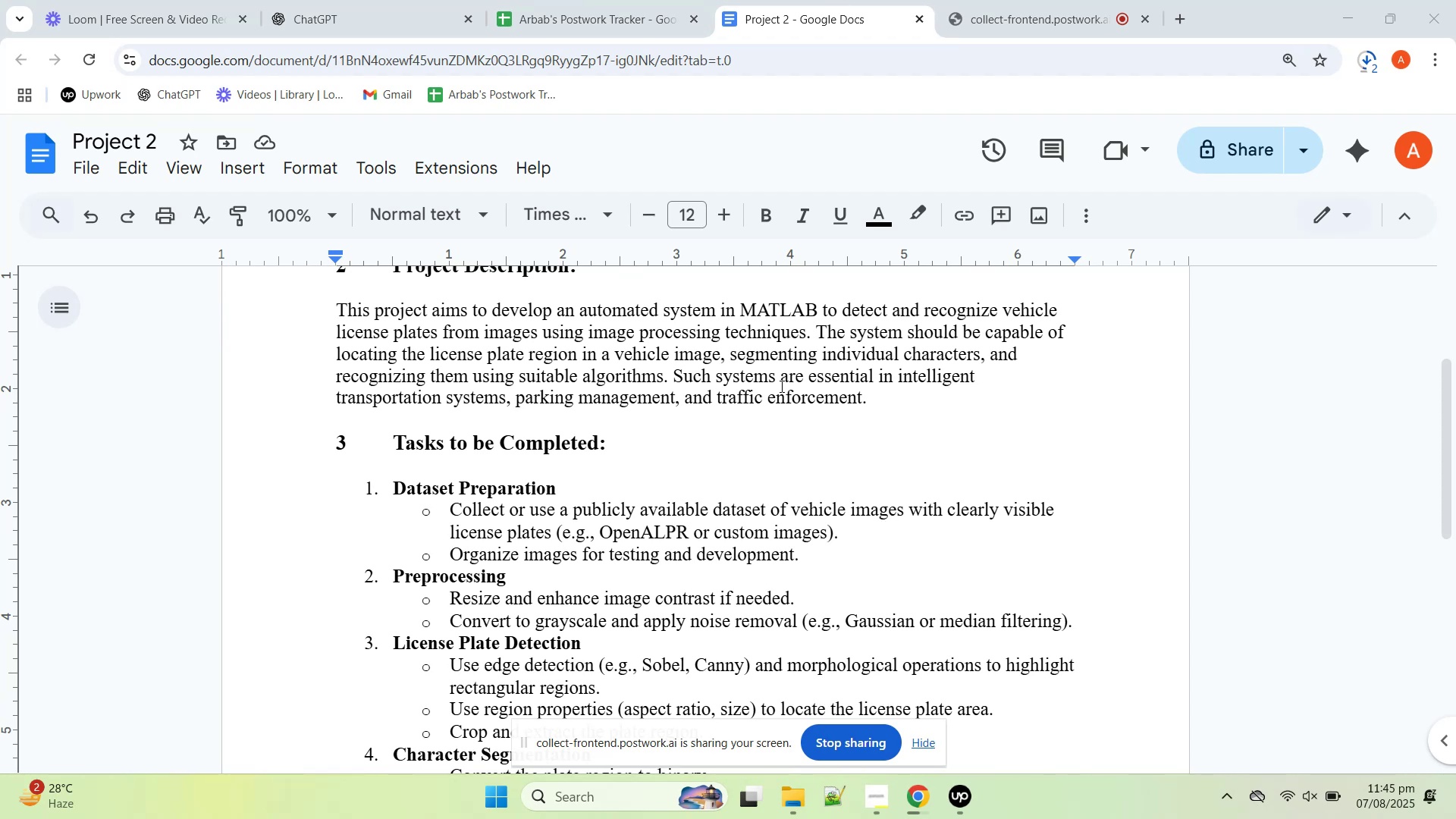 
left_click([936, 484])
 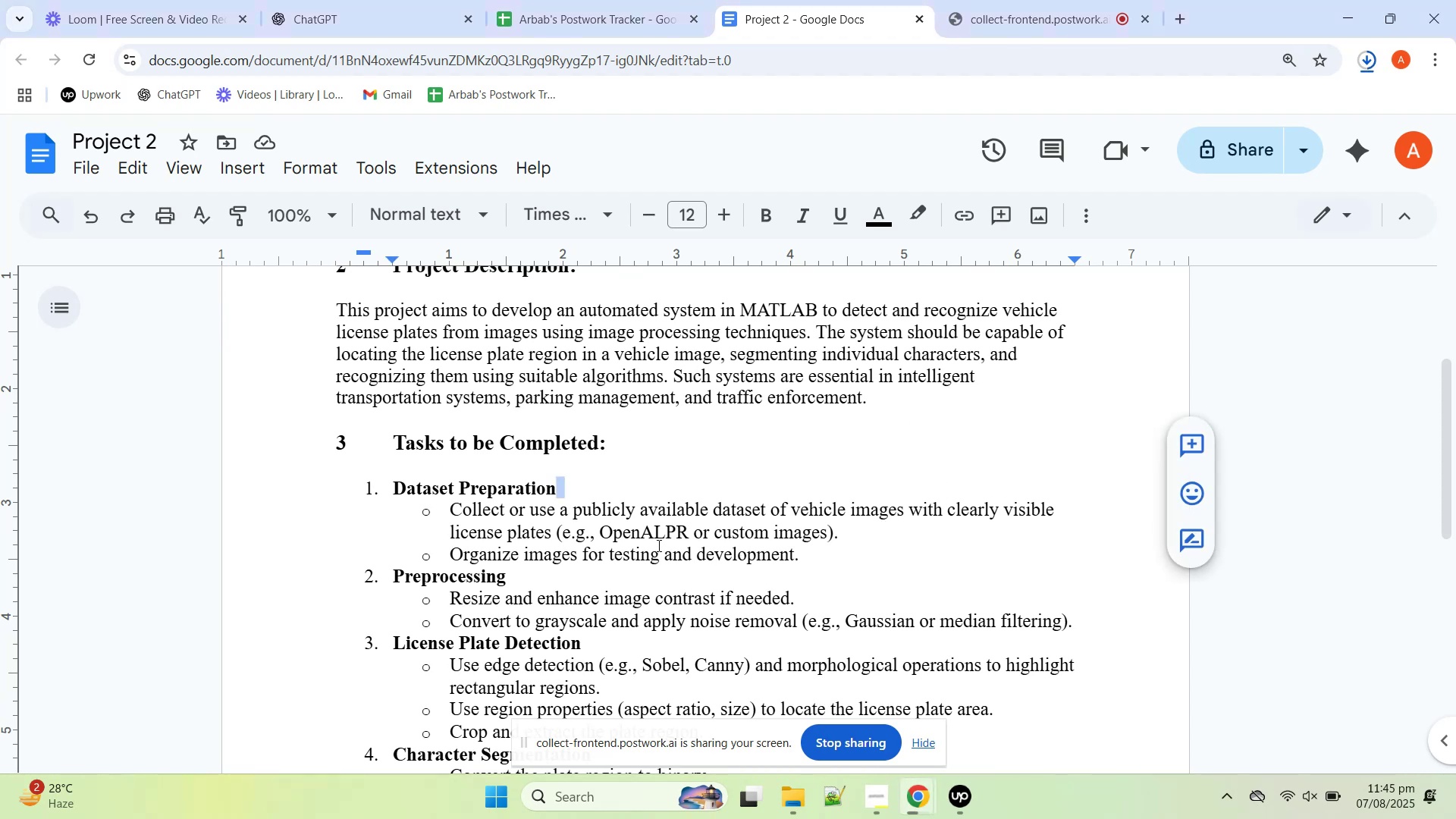 
left_click([646, 543])
 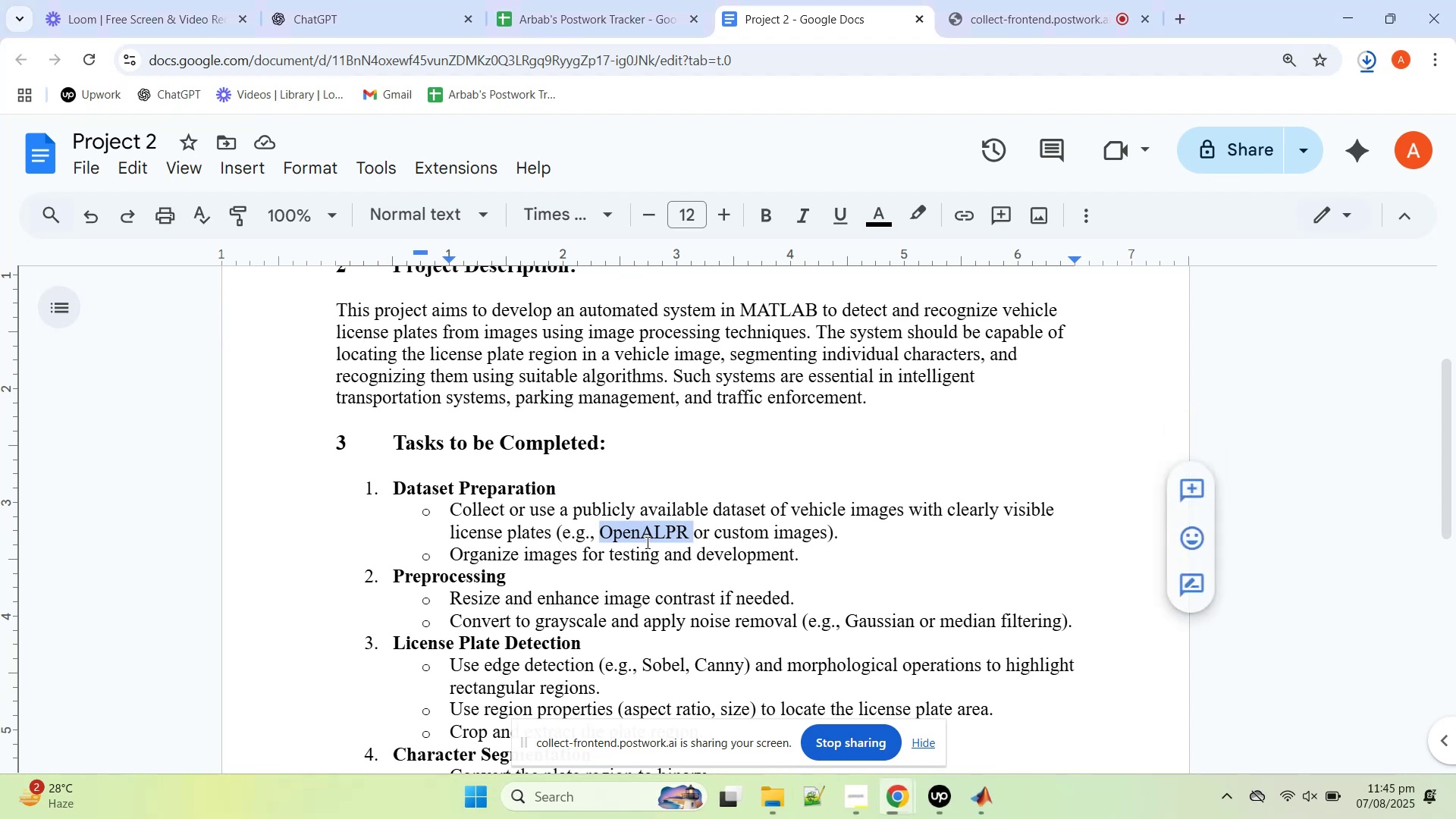 
right_click([646, 542])
 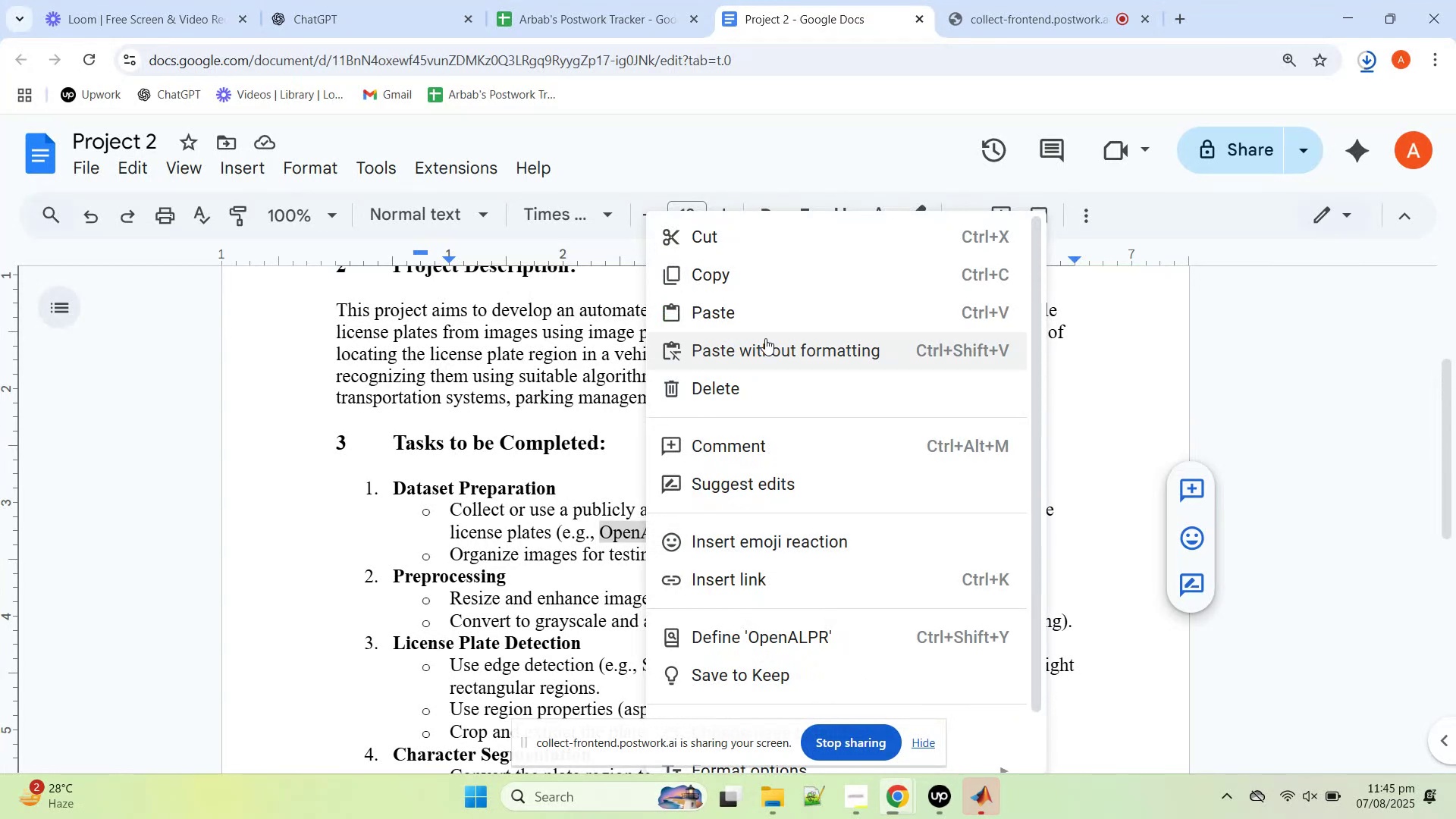 
left_click([764, 275])
 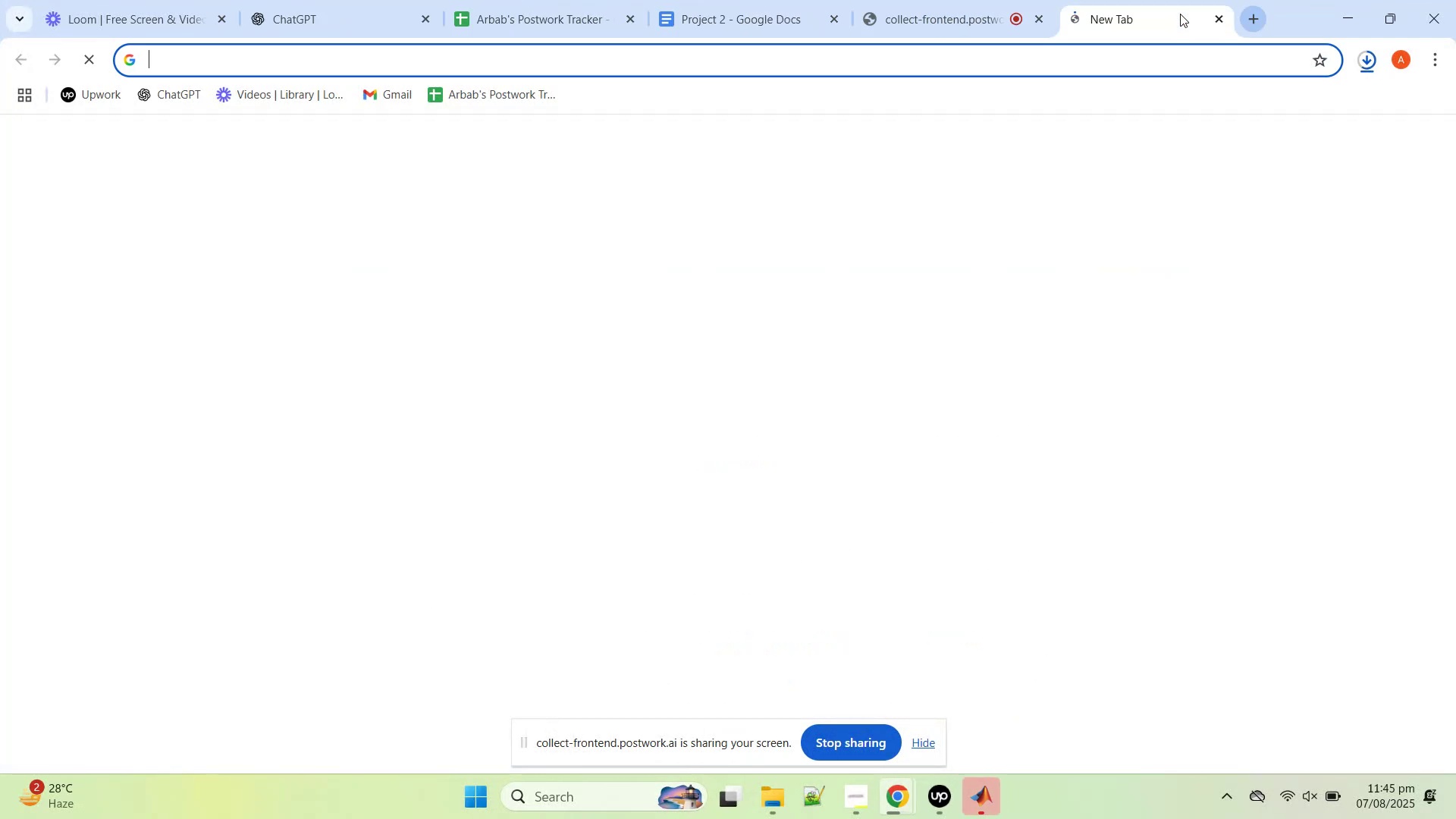 
right_click([904, 64])
 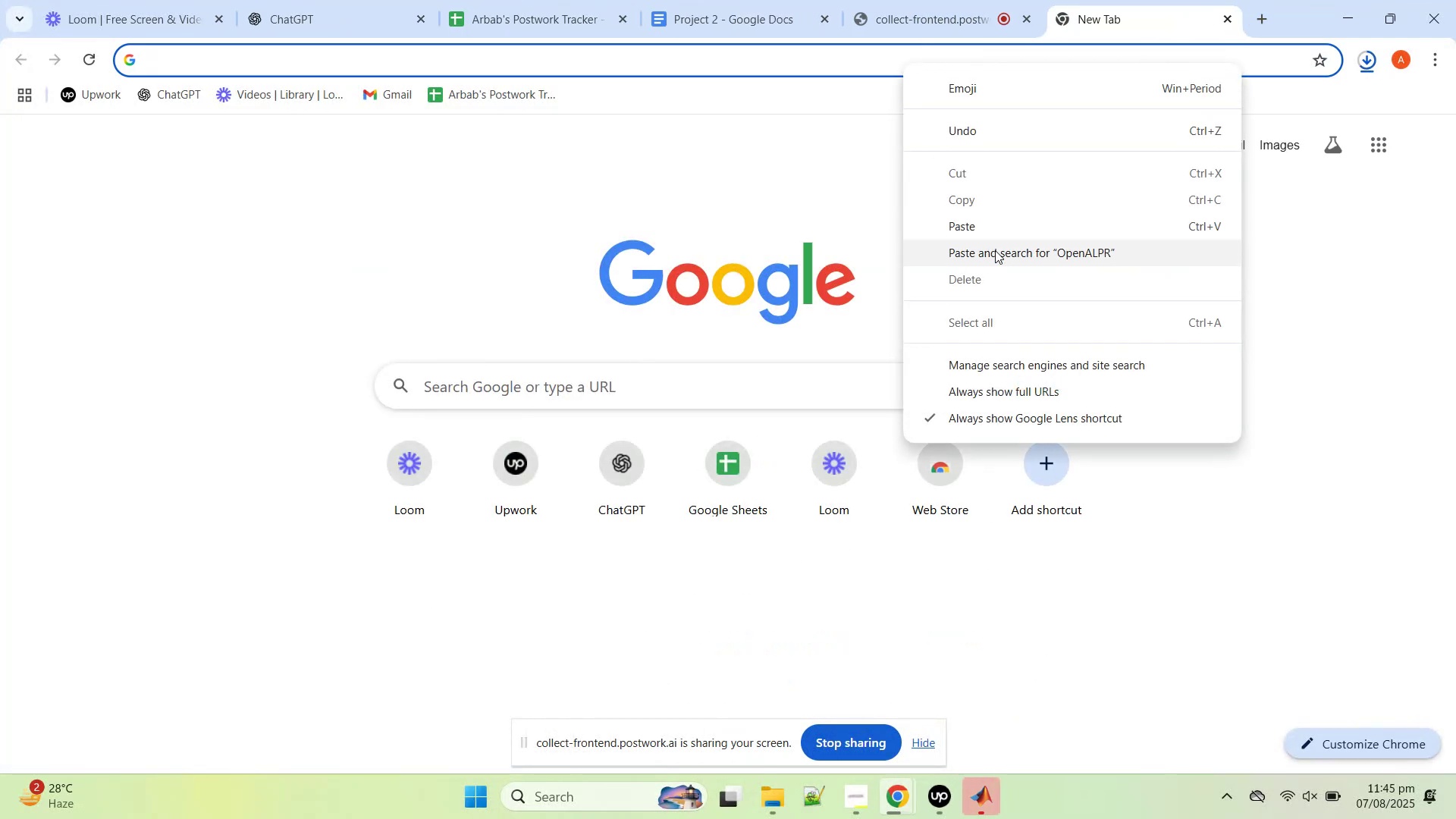 
left_click([996, 256])
 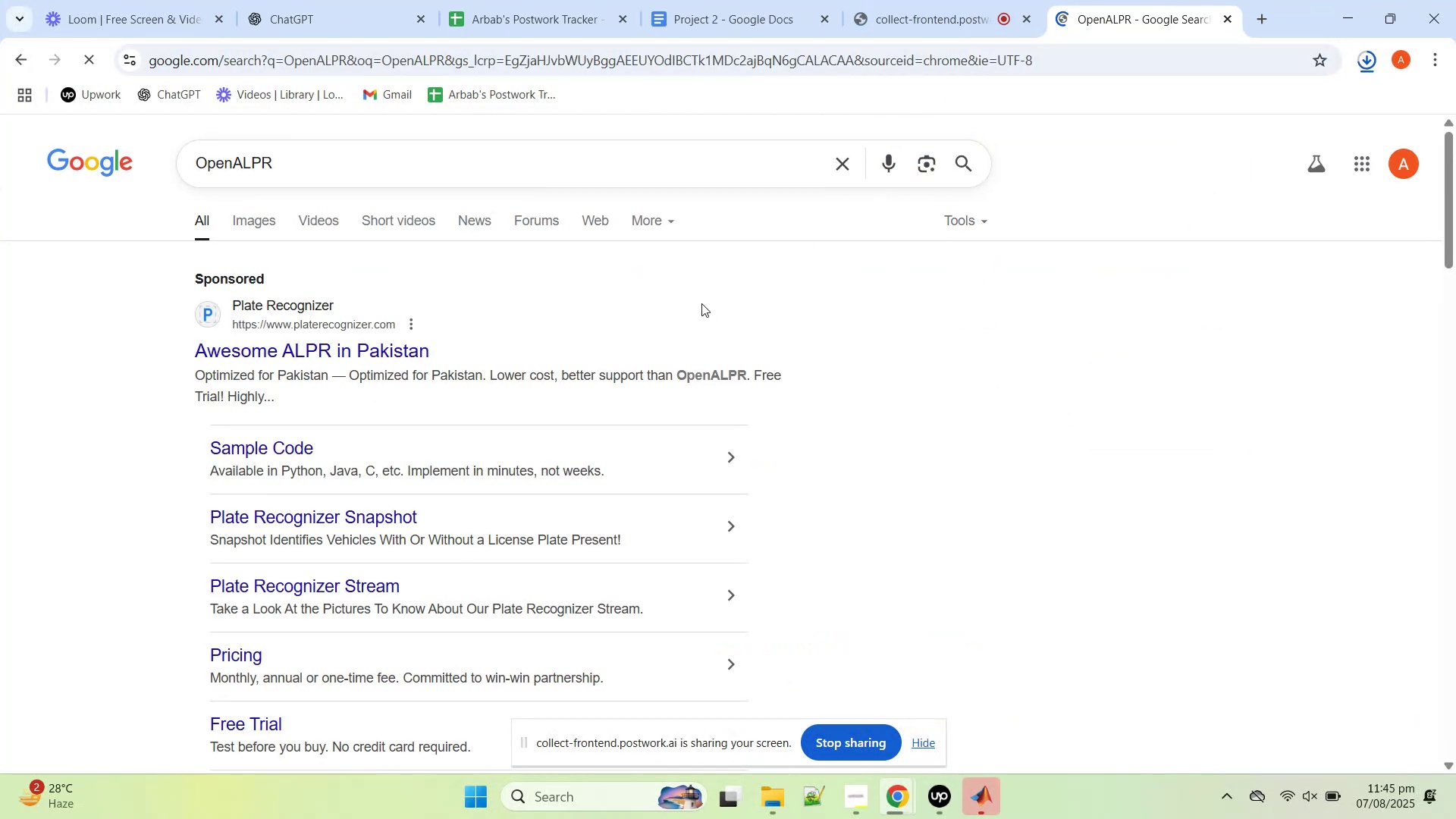 
scroll: coordinate [505, 481], scroll_direction: down, amount: 7.0
 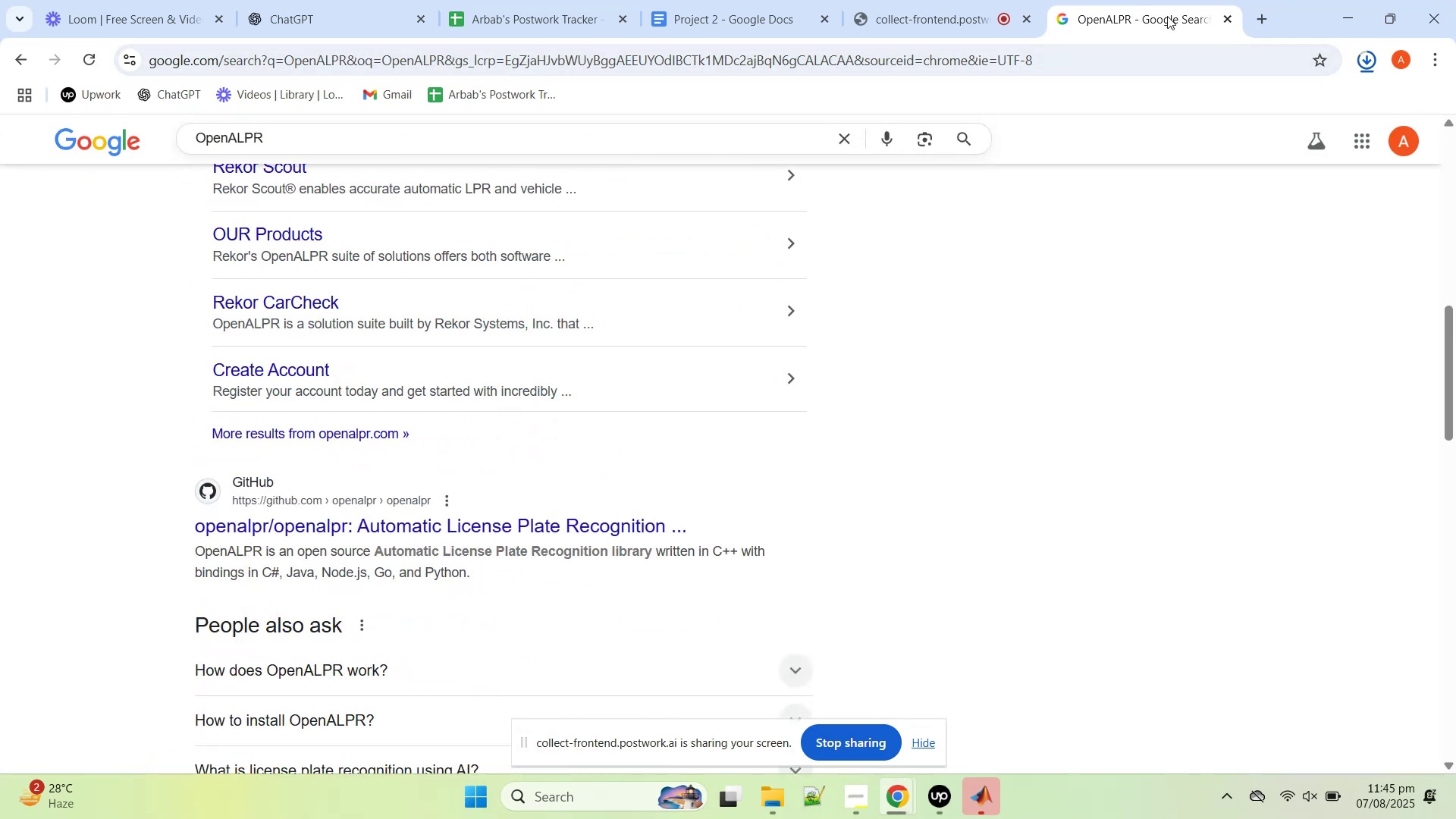 
left_click([1226, 17])
 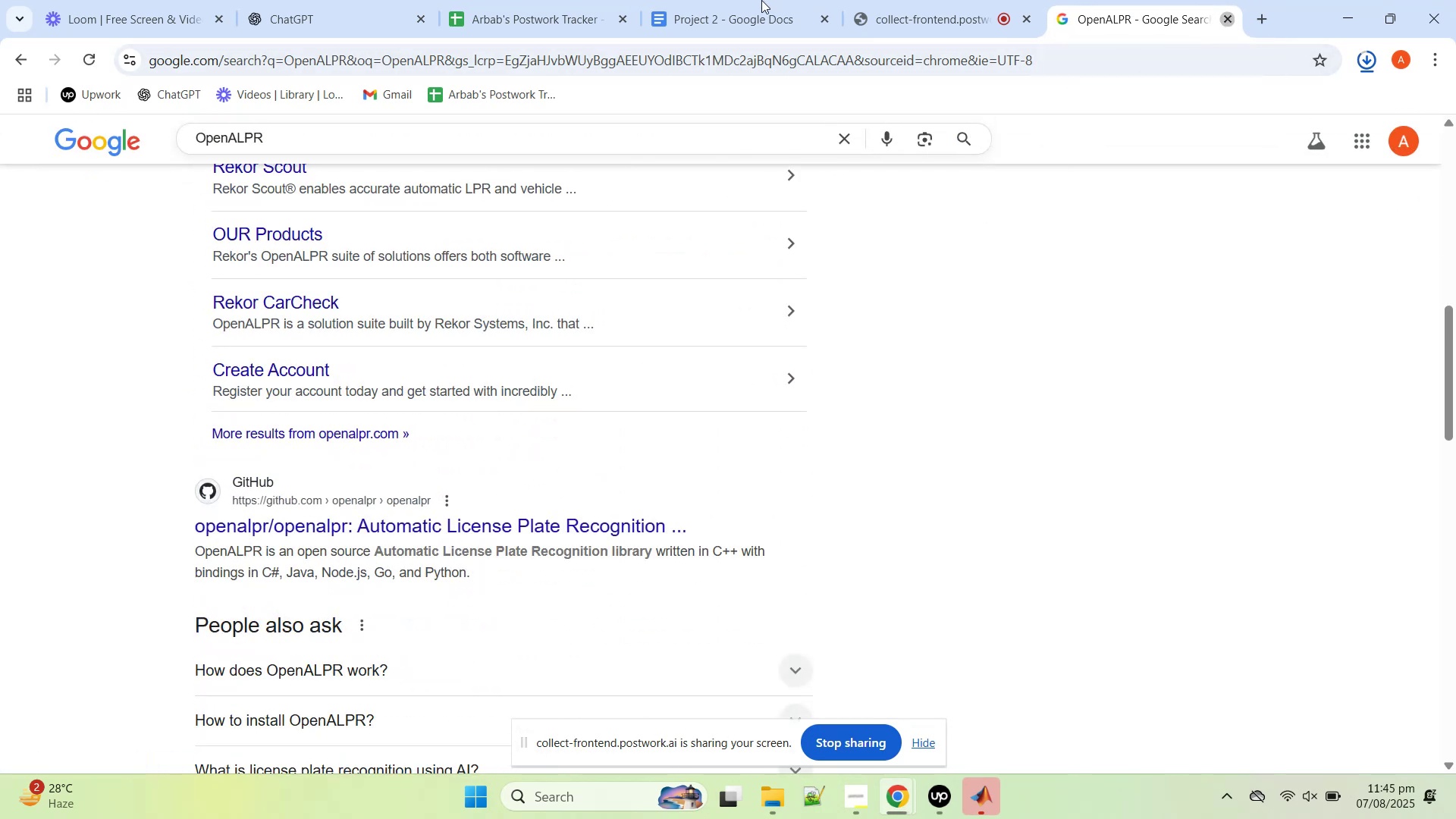 
mouse_move([708, 2])
 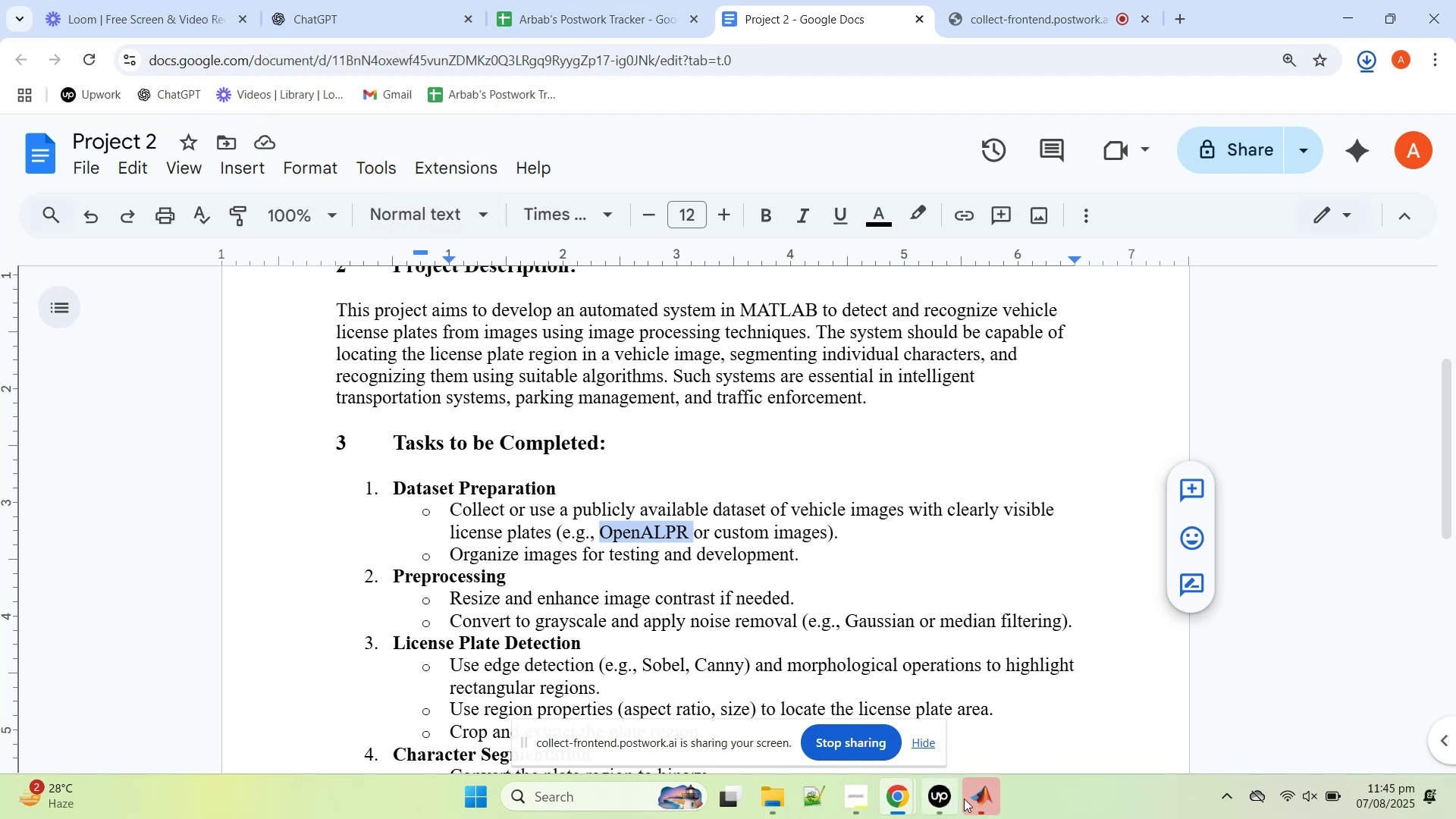 
left_click([998, 804])
 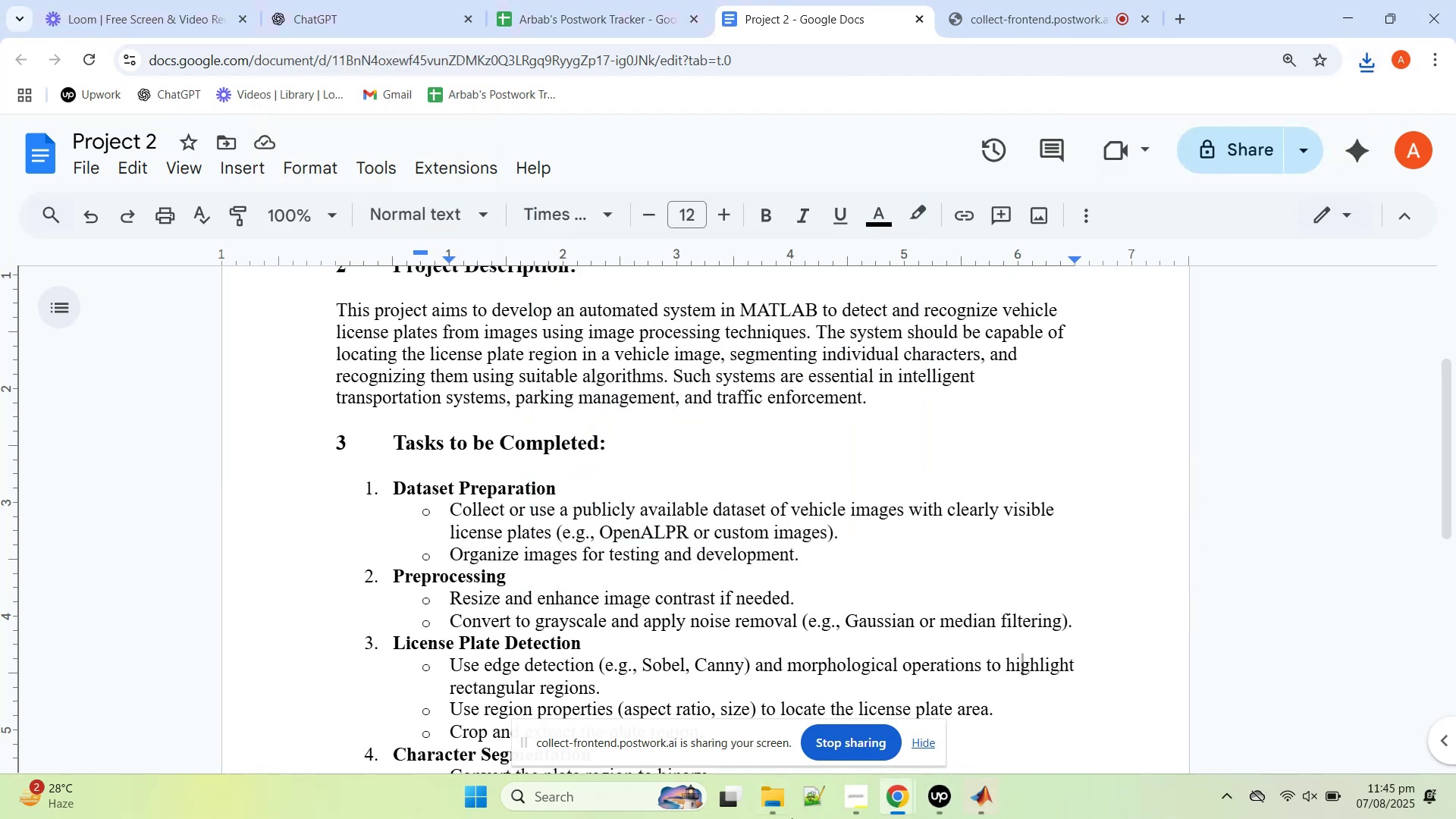 
left_click([789, 799])
 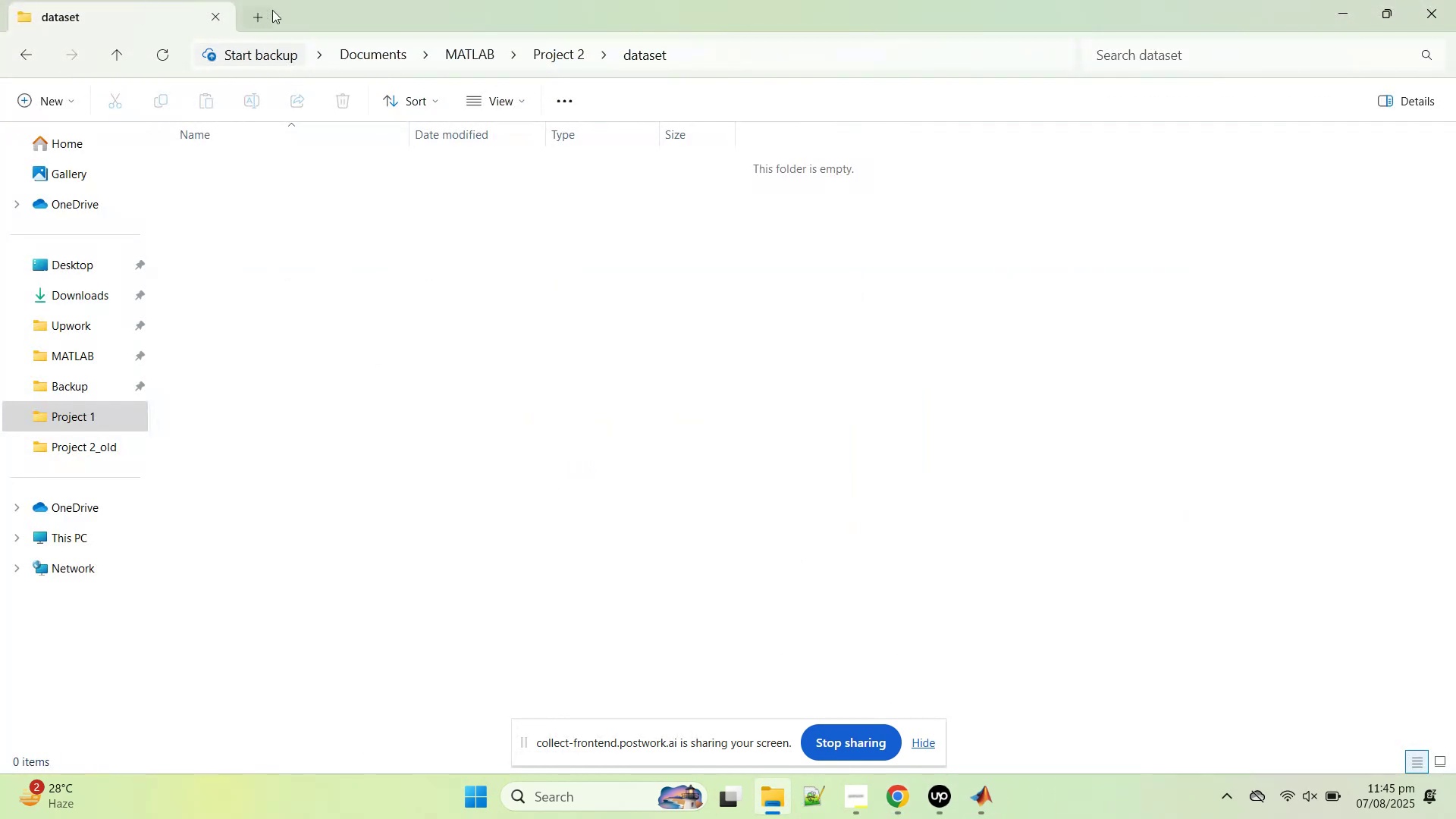 
left_click([258, 15])
 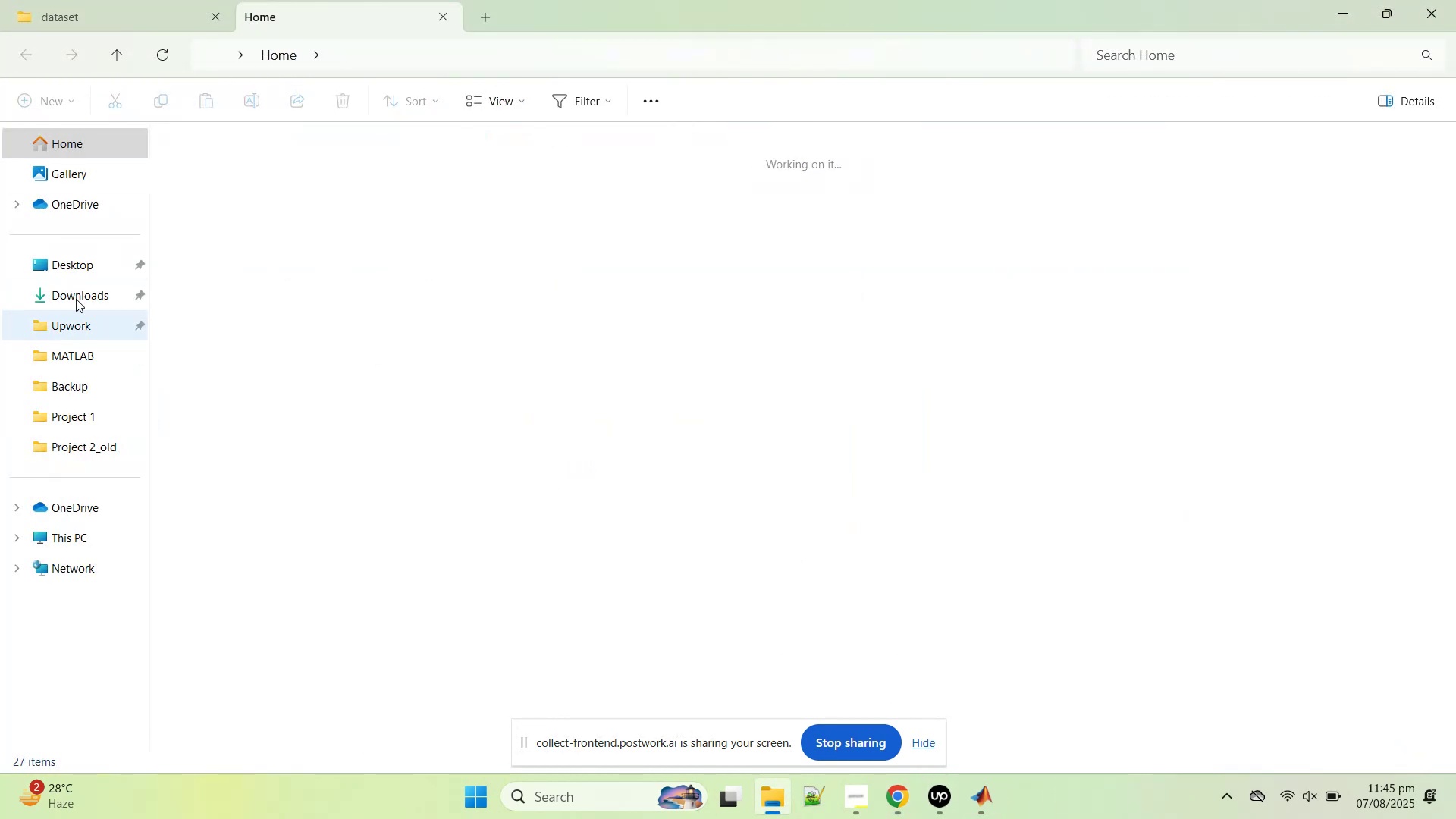 
left_click([77, 303])
 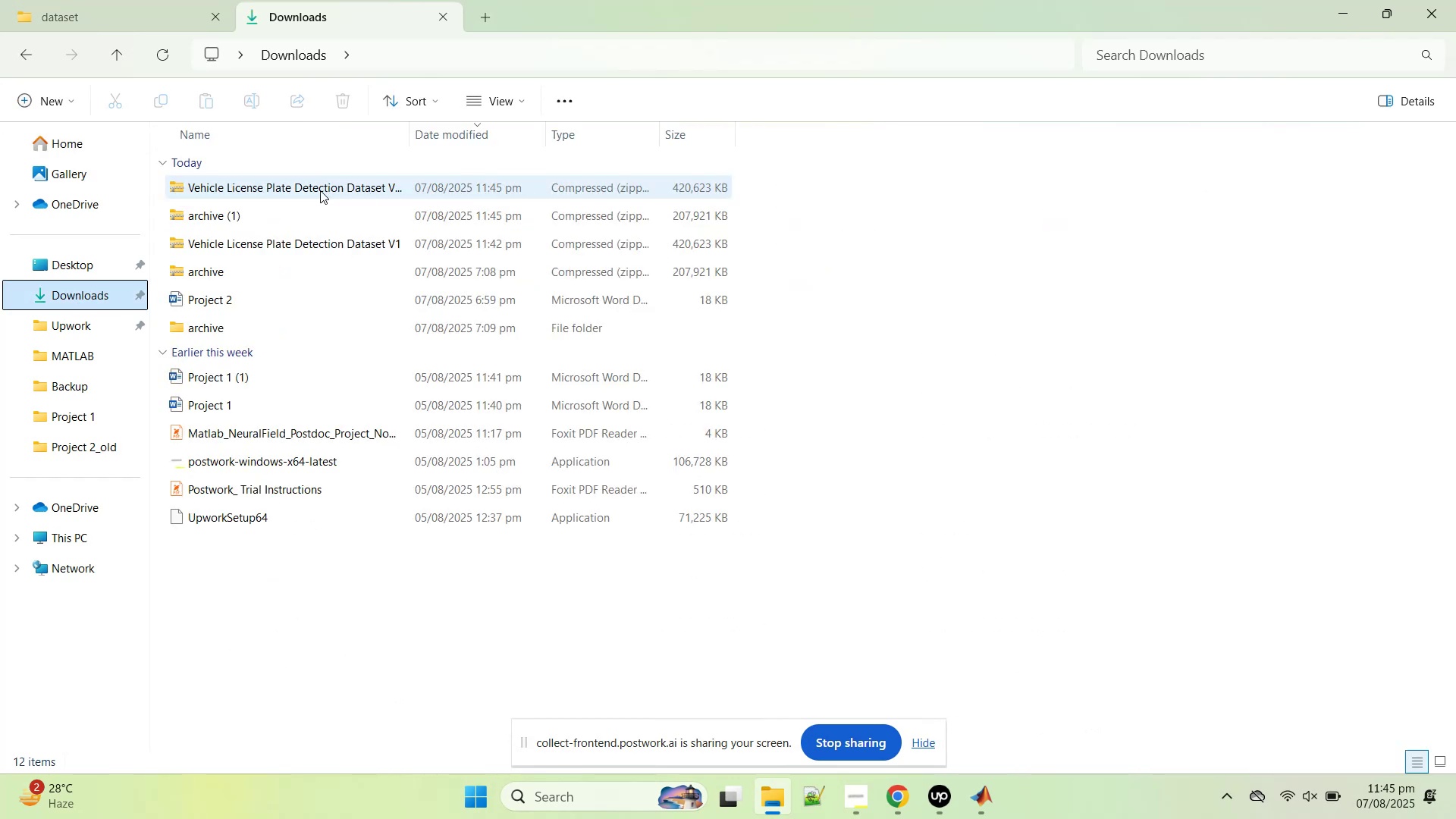 
left_click([320, 190])
 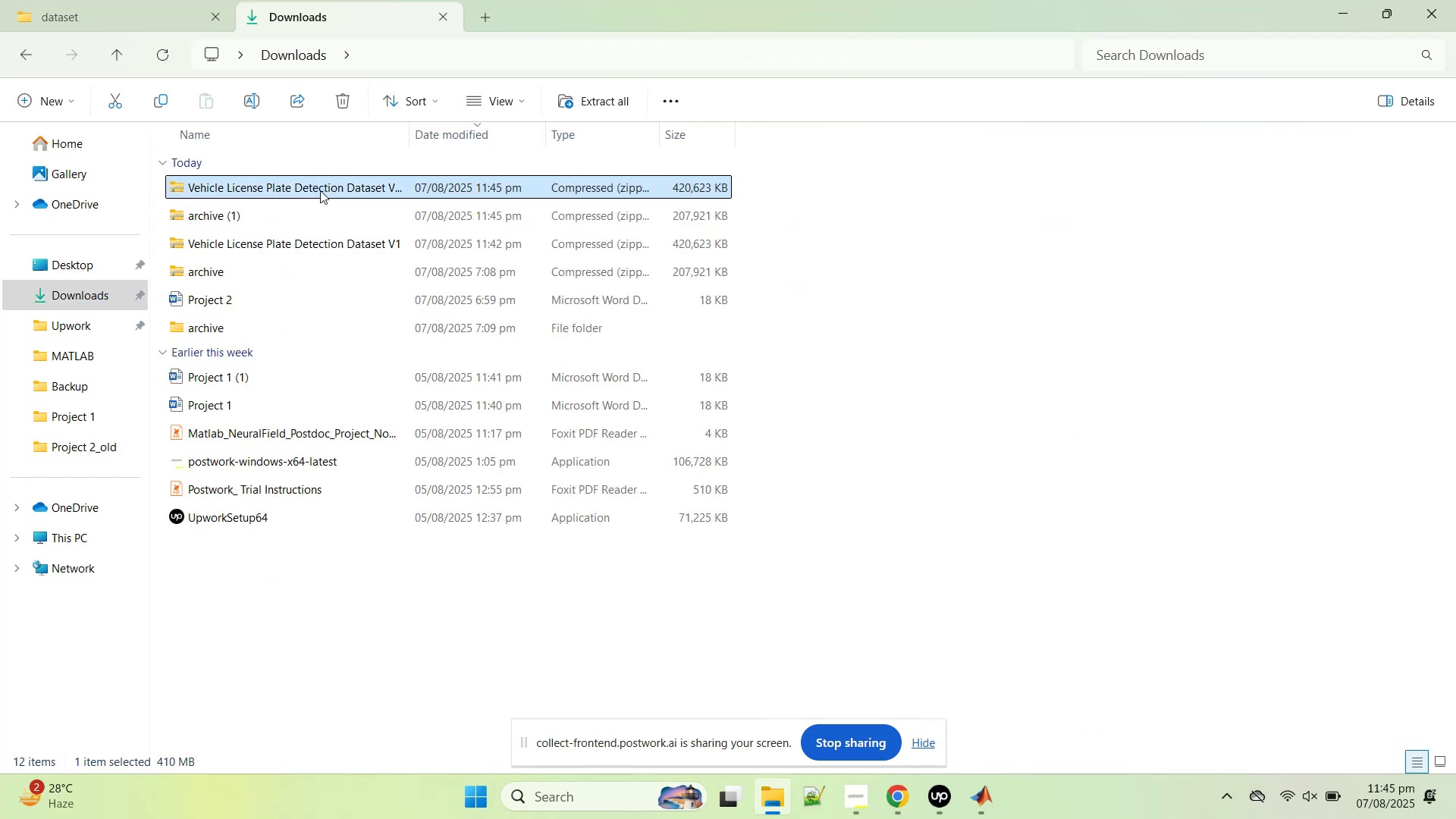 
right_click([320, 190])
 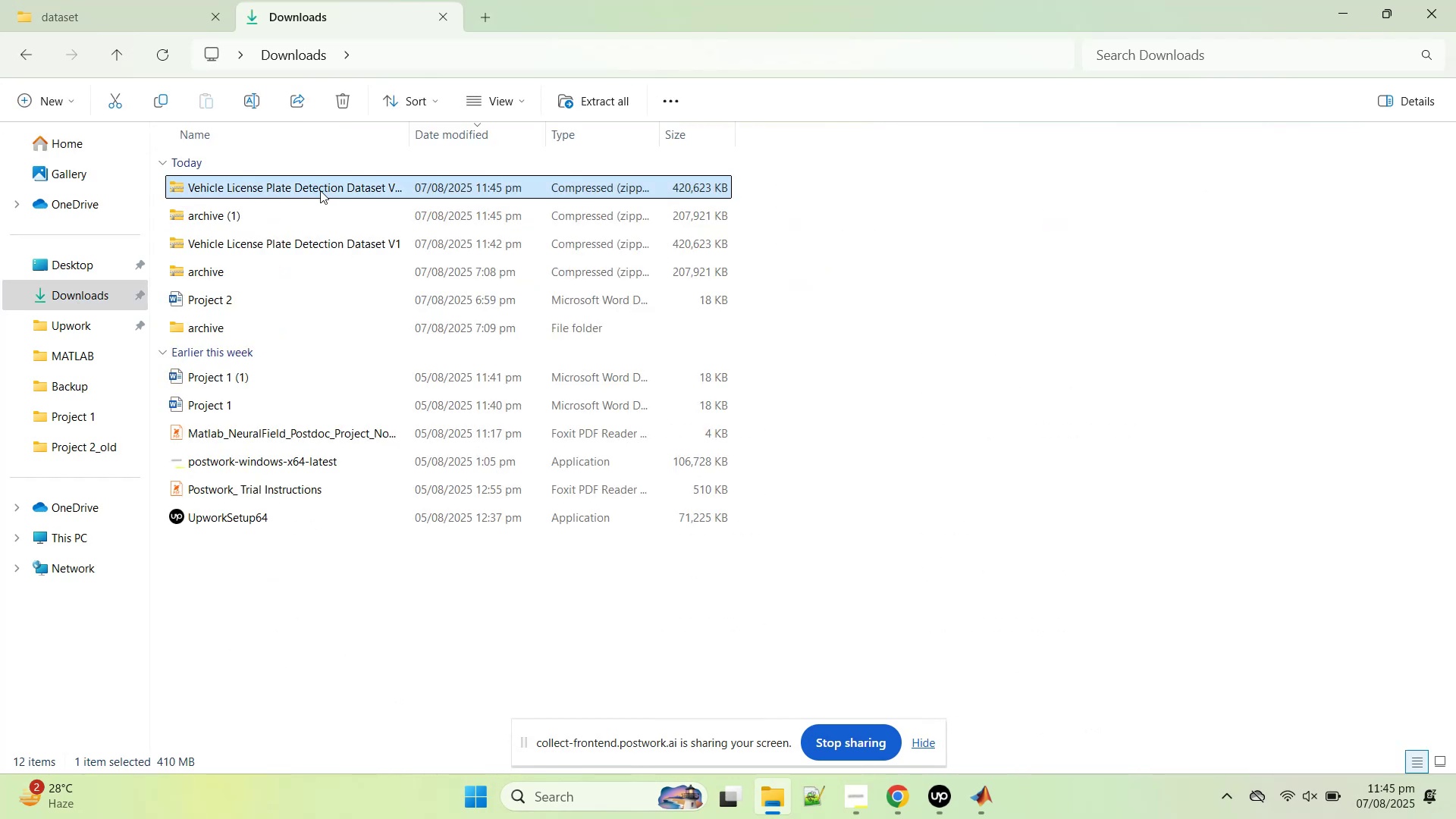 
right_click([320, 190])
 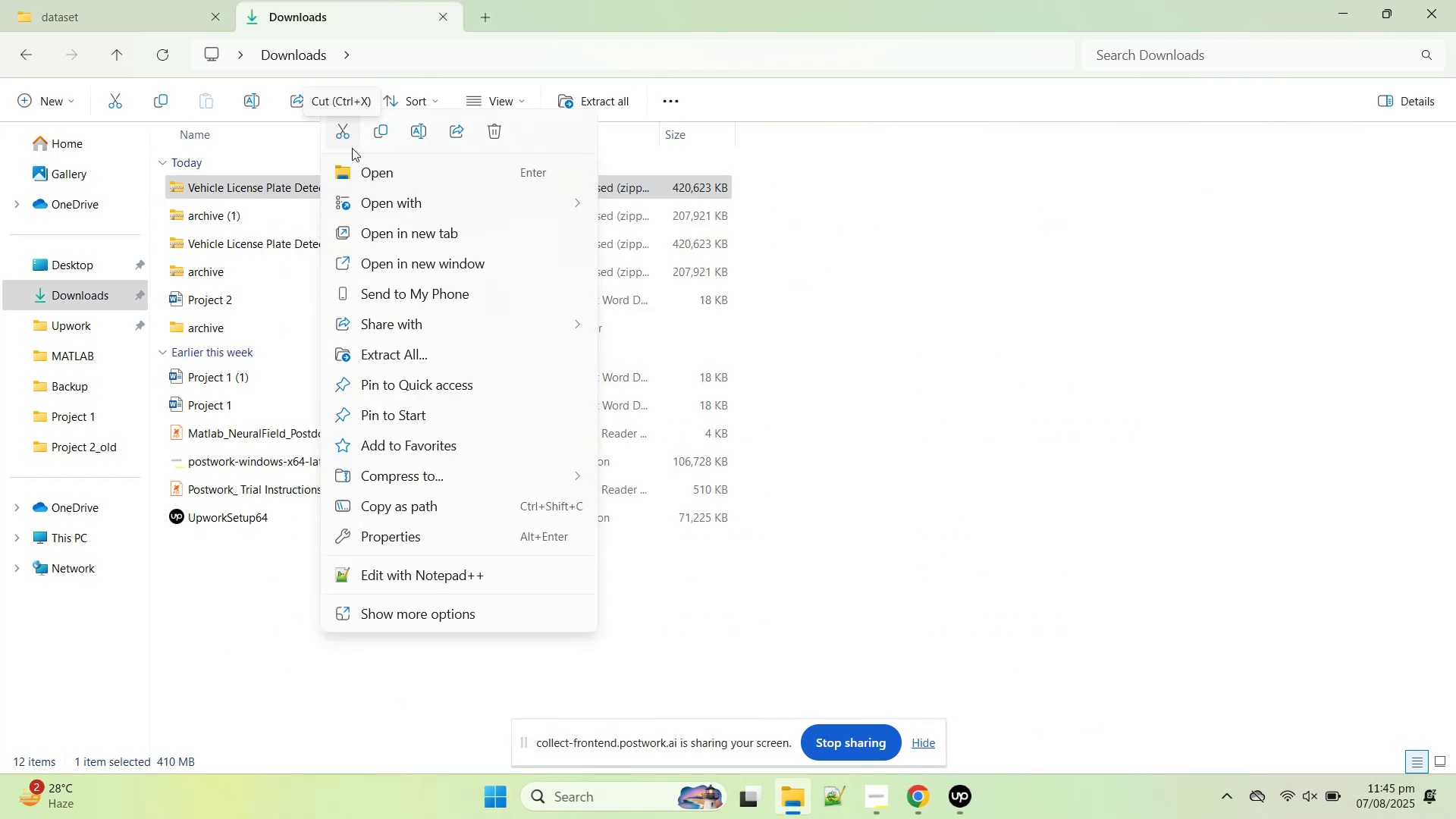 
mouse_move([516, 471])
 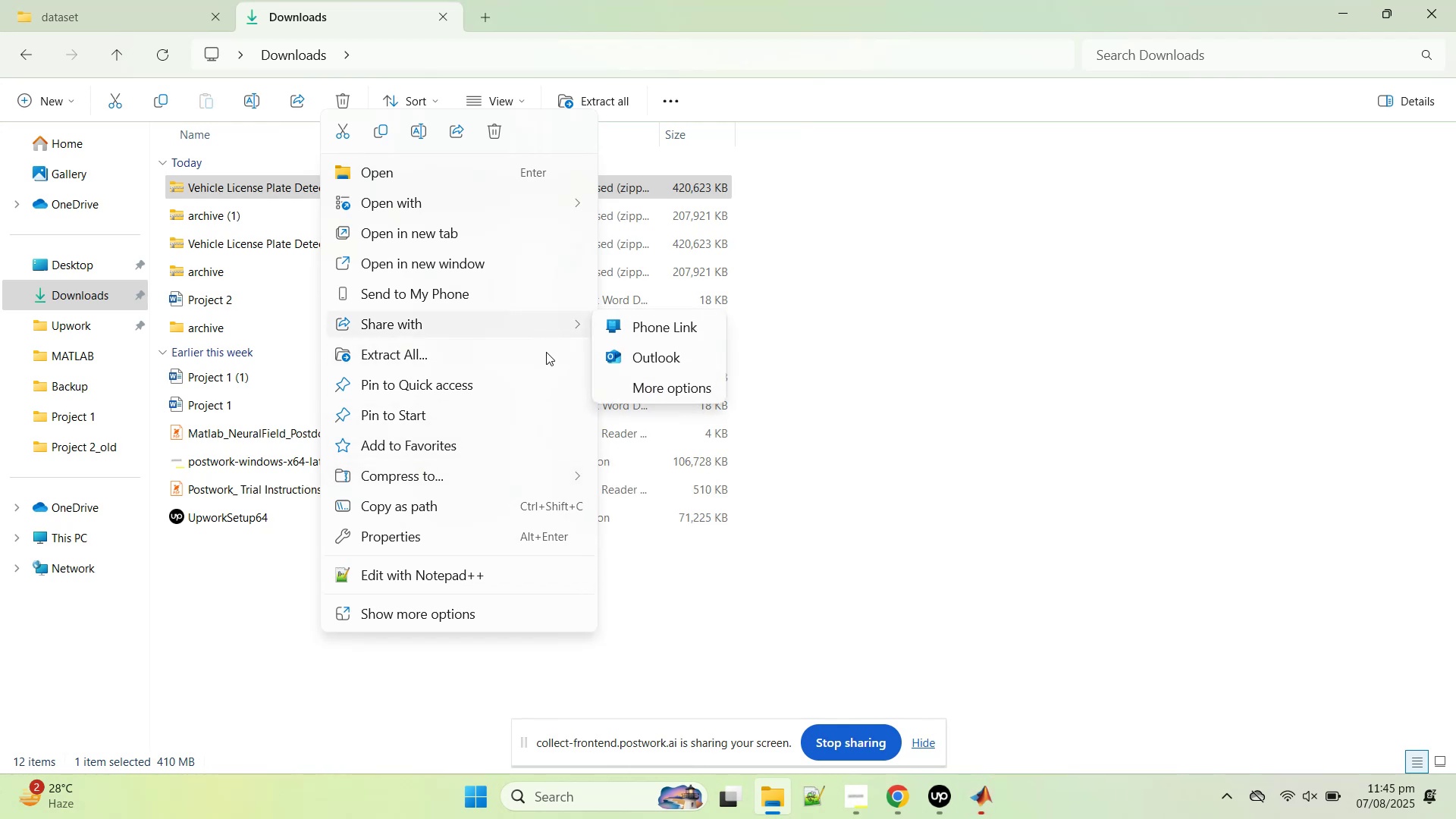 
left_click([546, 352])
 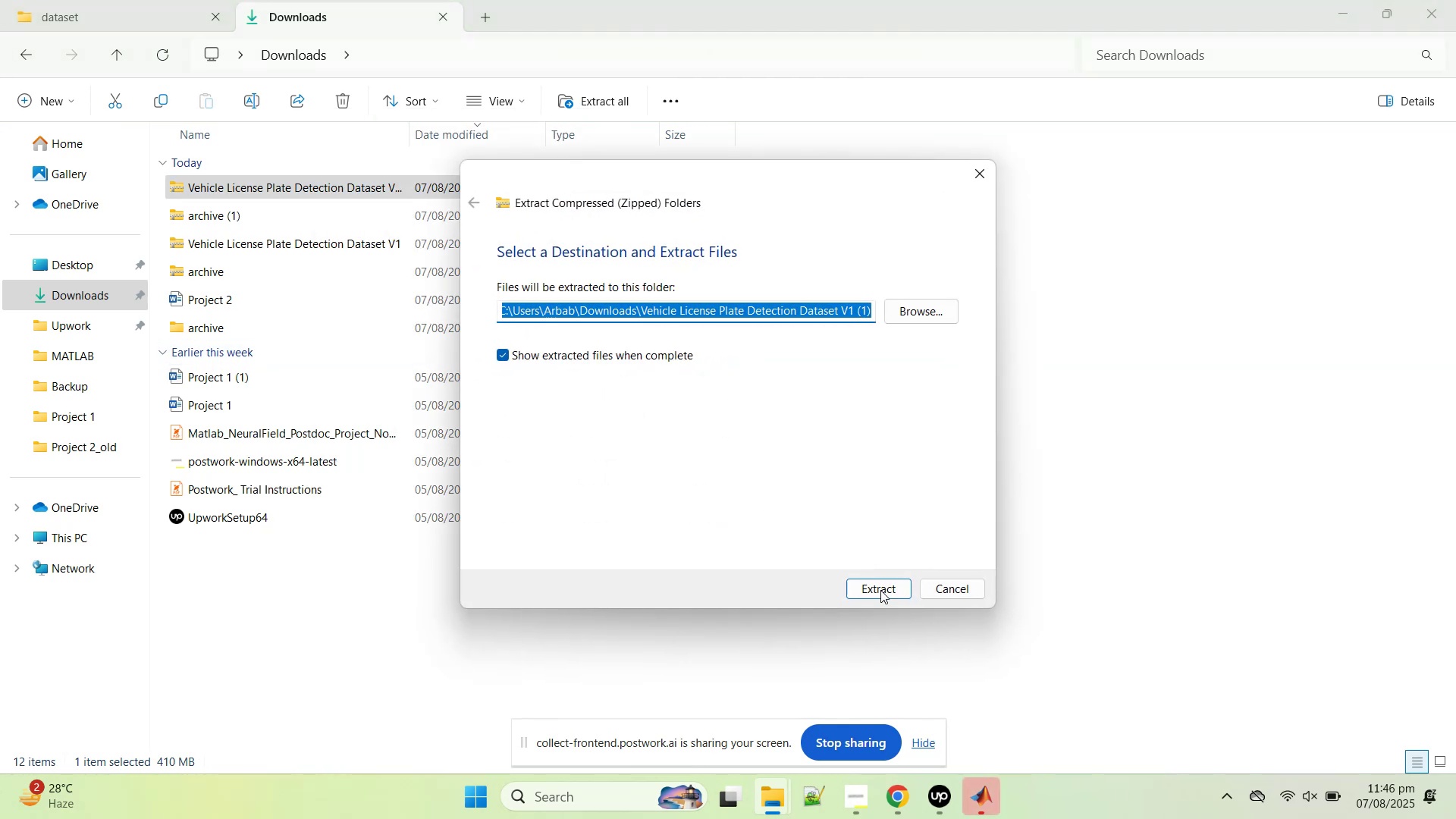 
left_click([880, 592])
 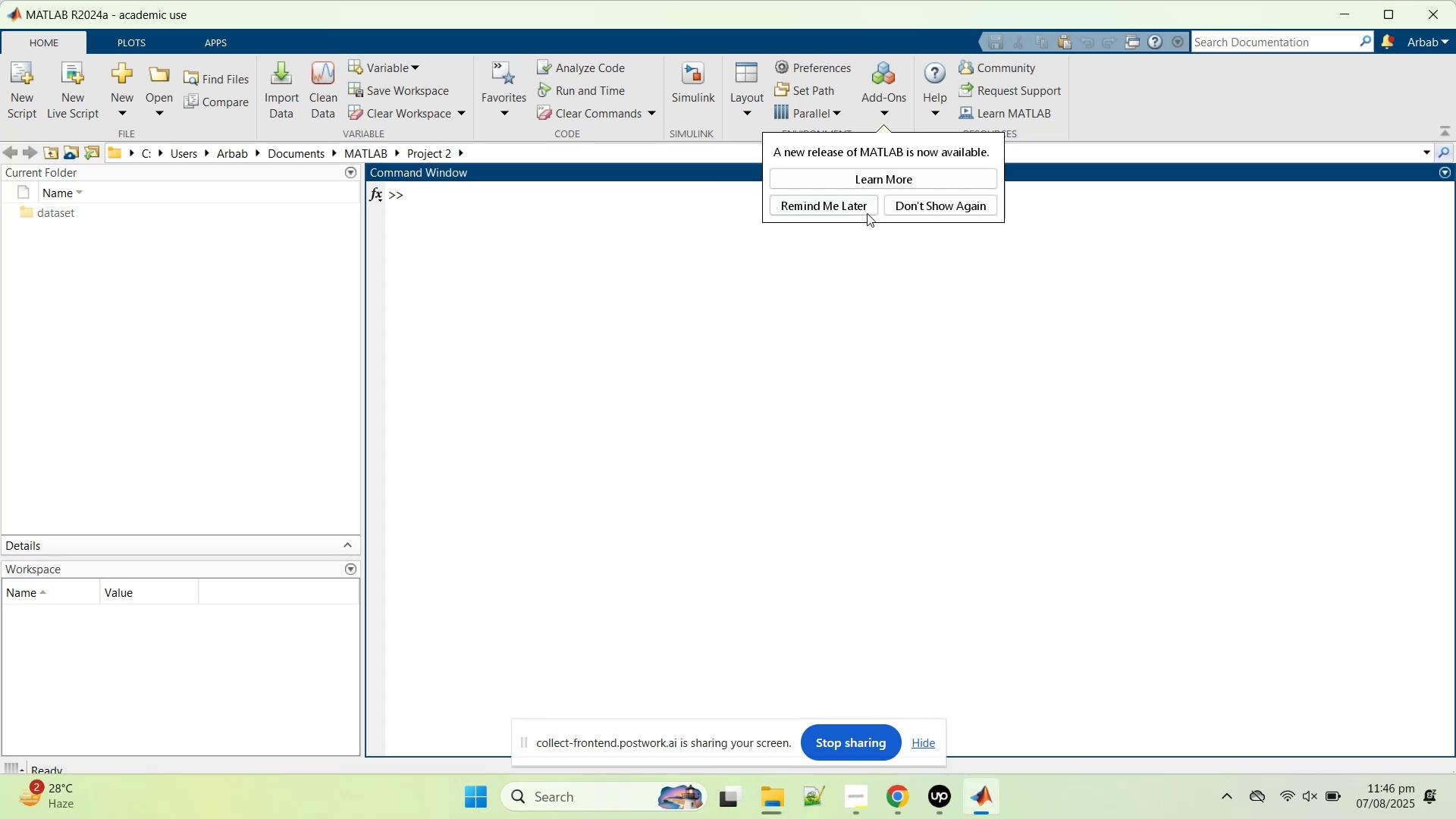 
wait(7.65)
 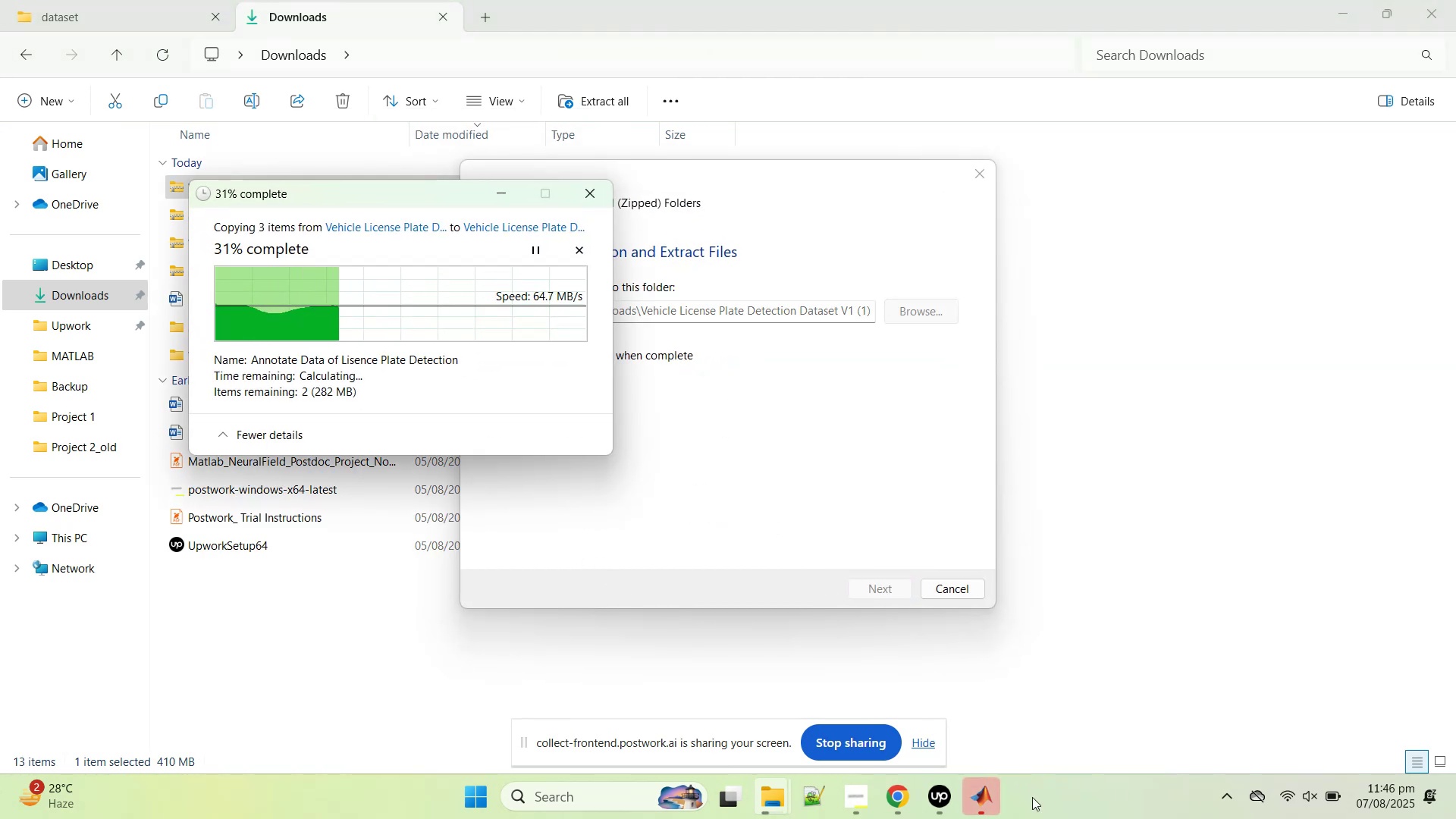 
left_click([510, 286])
 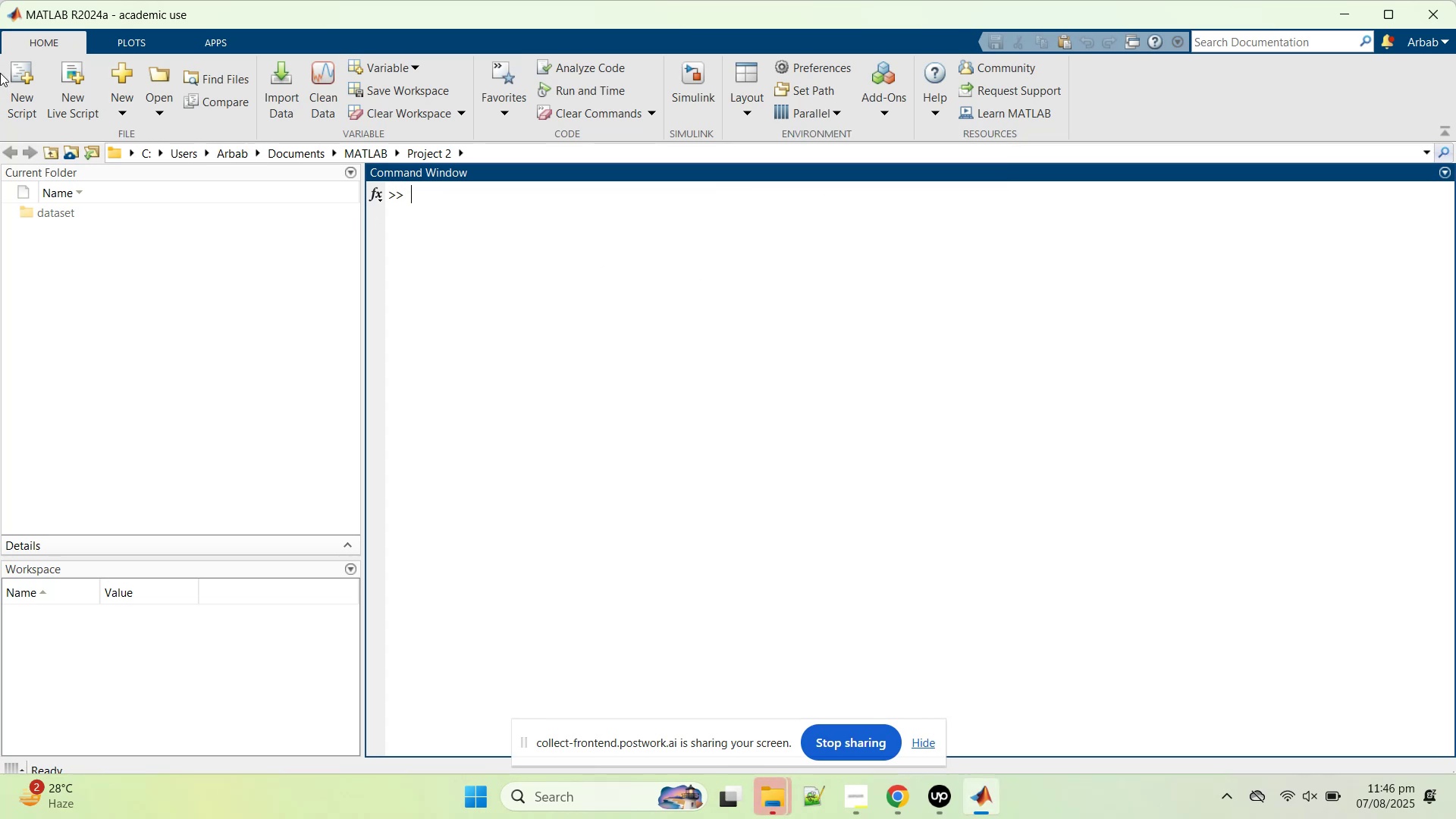 
left_click([5, 76])
 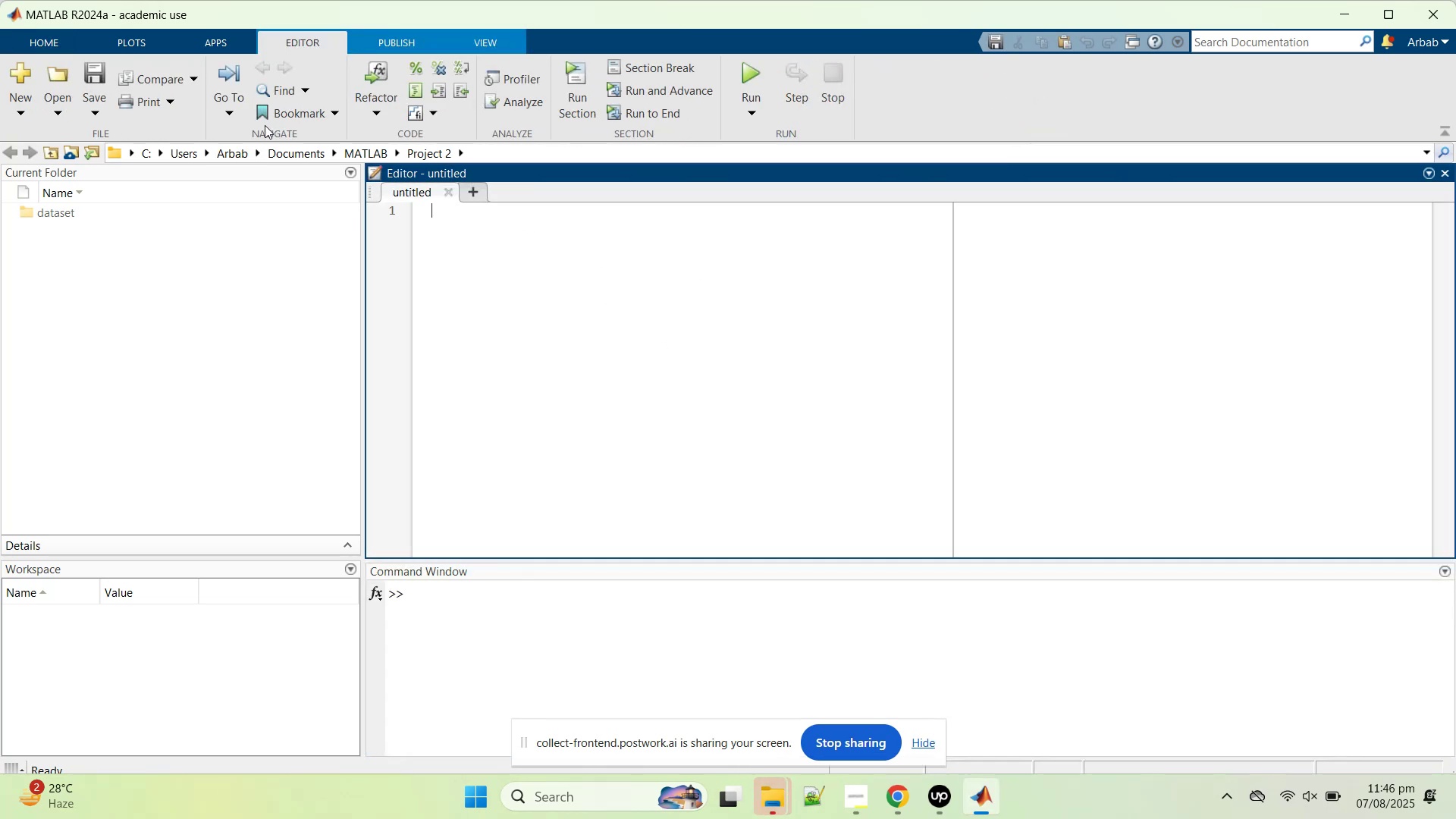 
left_click([96, 83])
 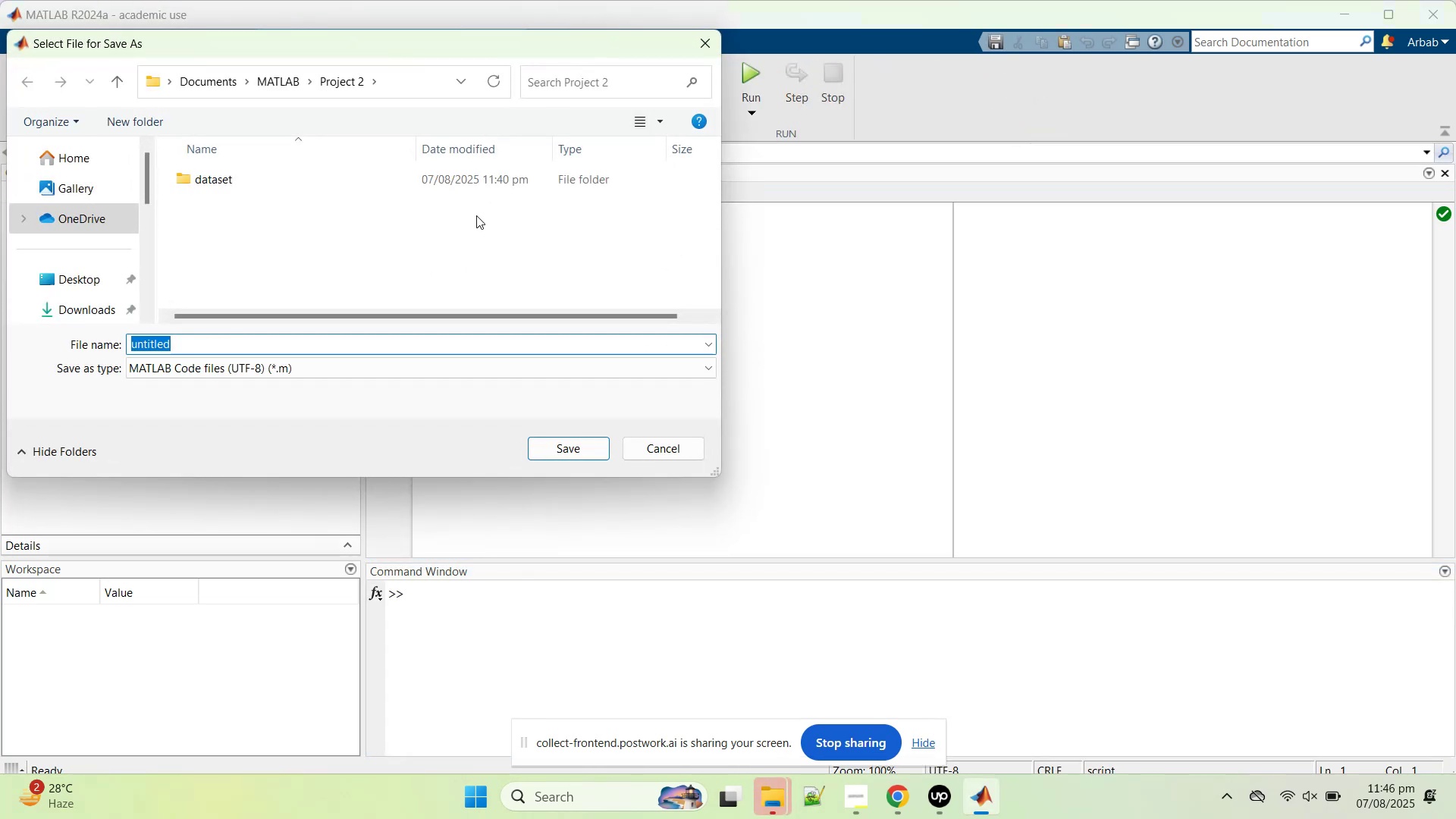 
type(Project 2)
 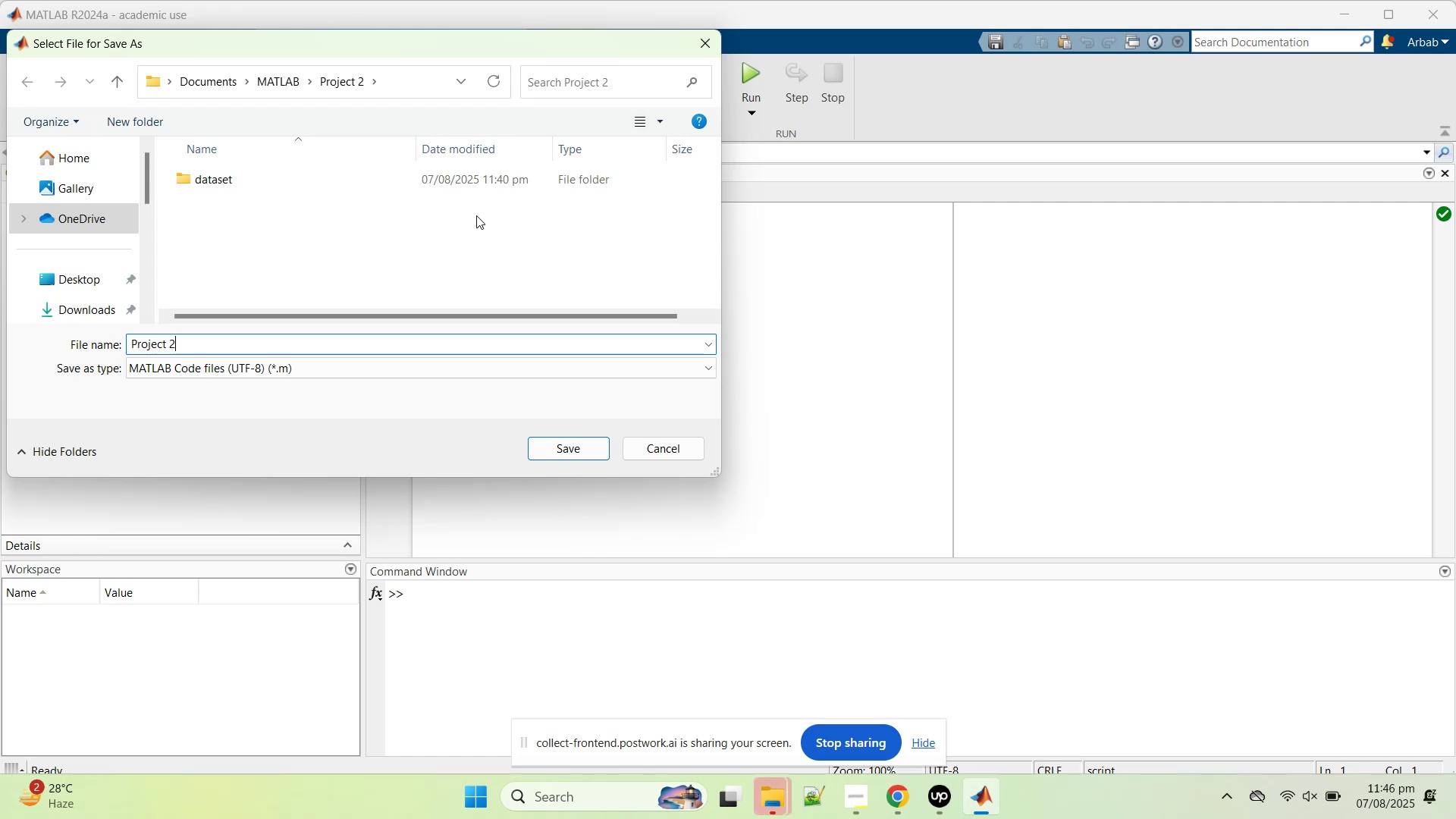 
key(Enter)
 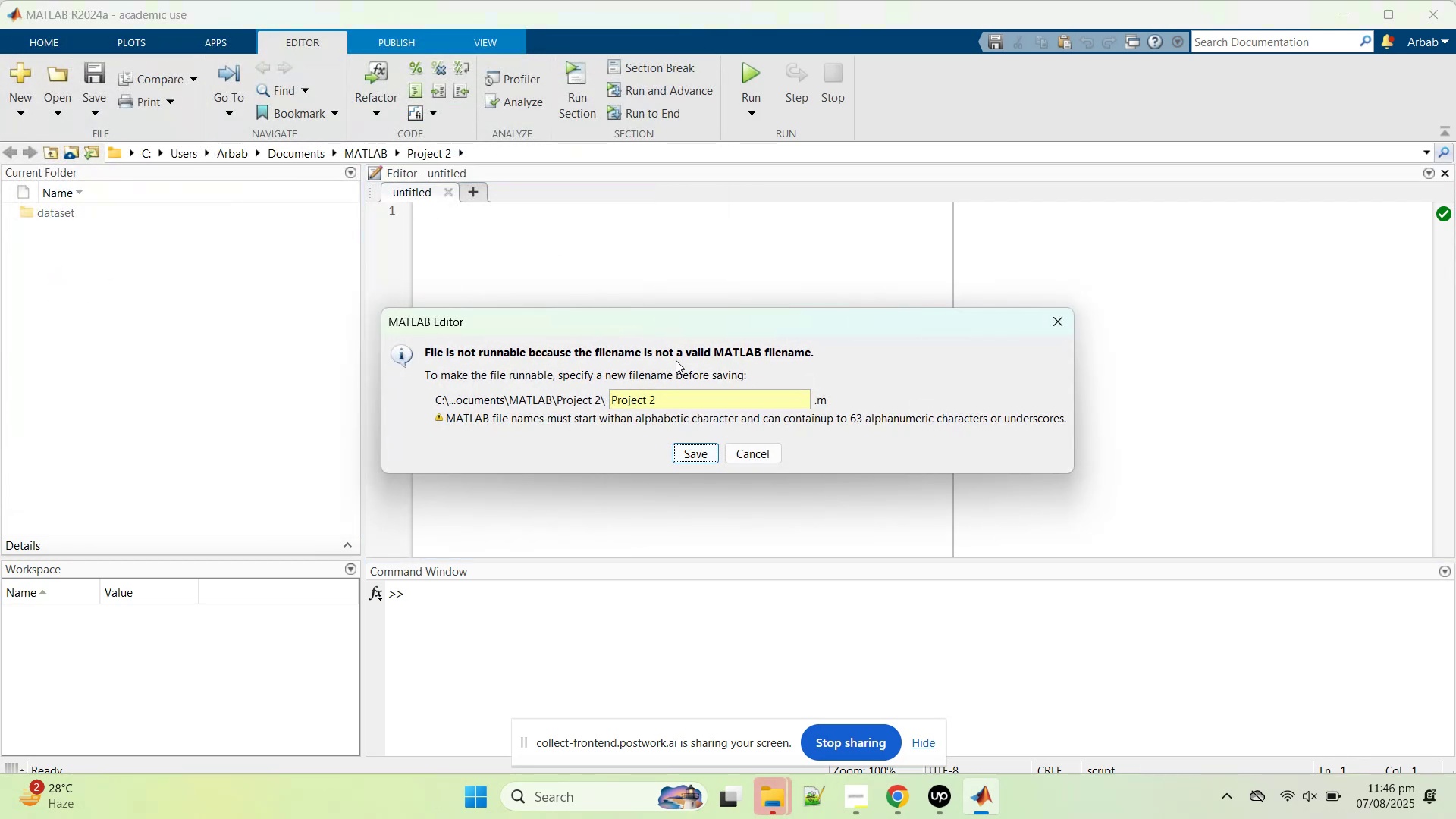 
left_click([653, 401])
 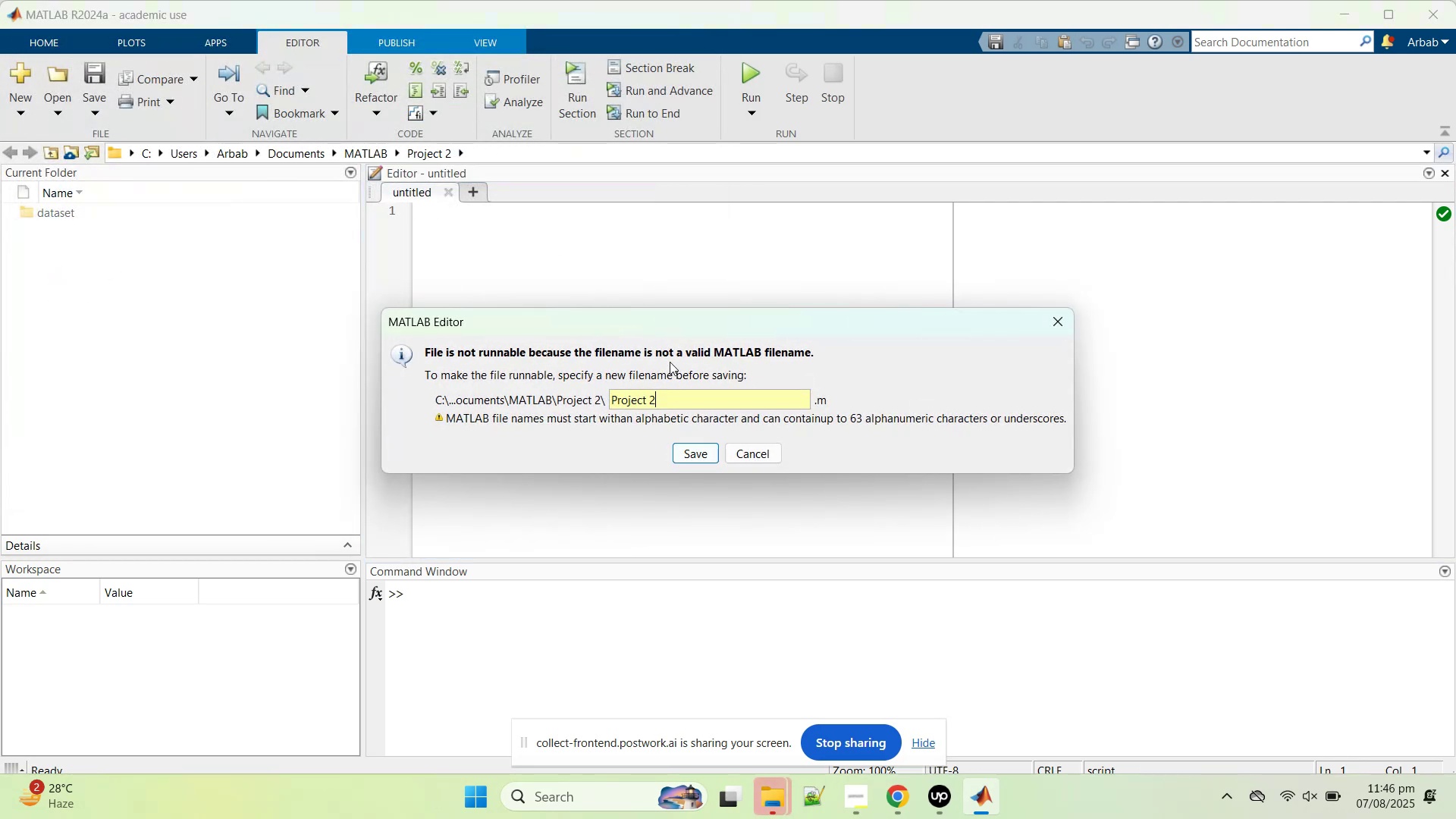 
key(Backspace)
 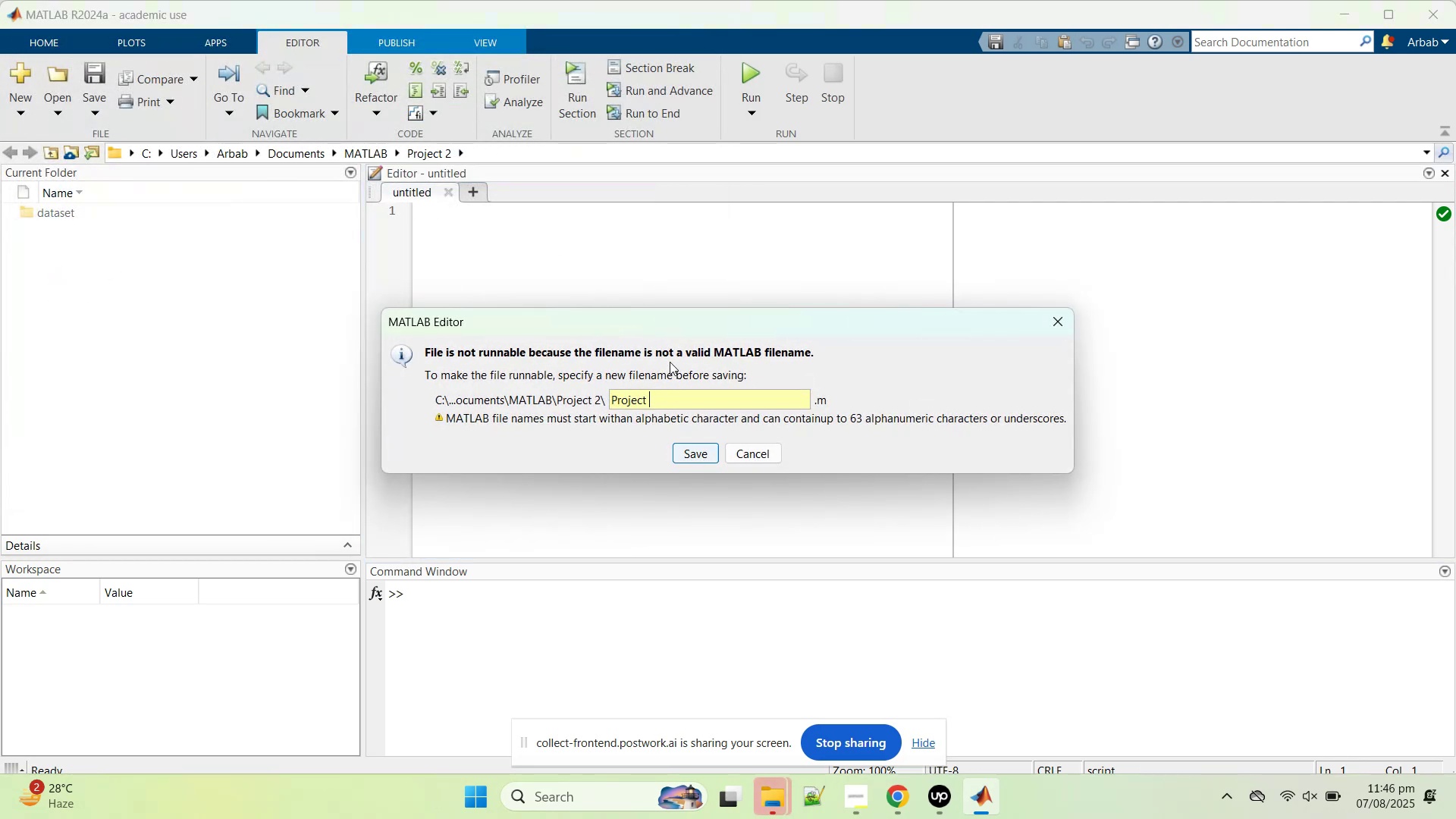 
key(Backspace)
 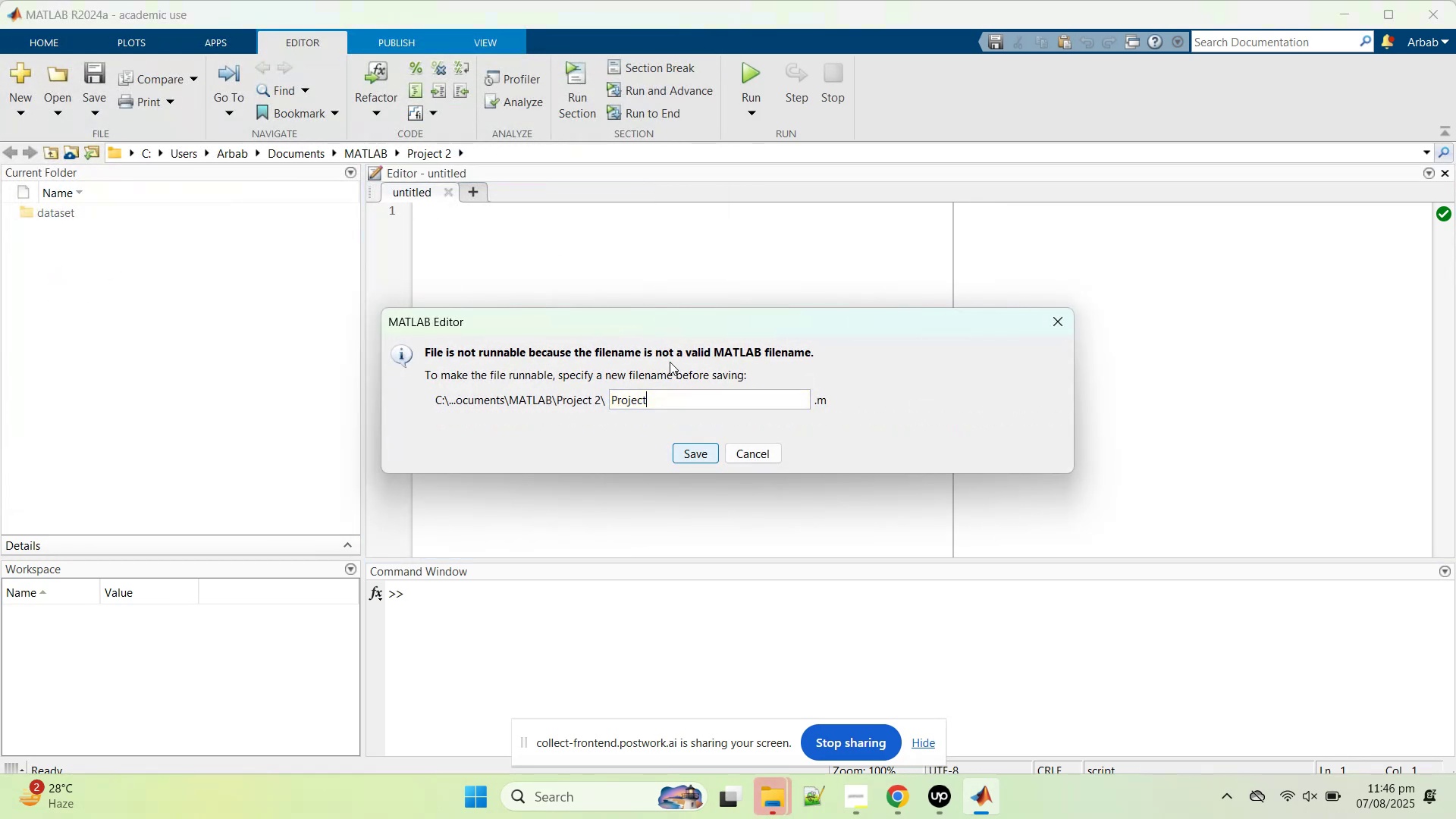 
key(2)
 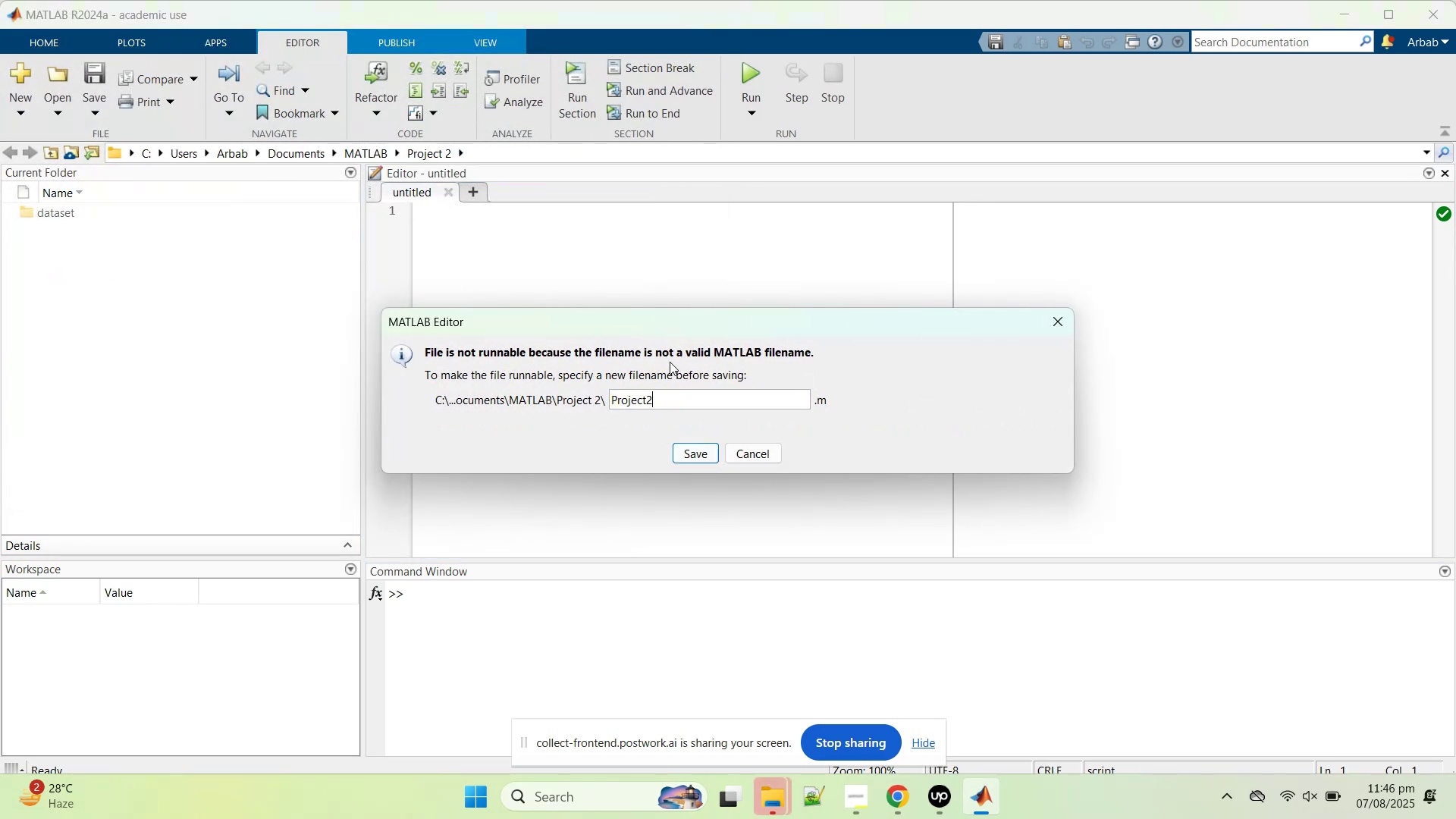 
key(Enter)
 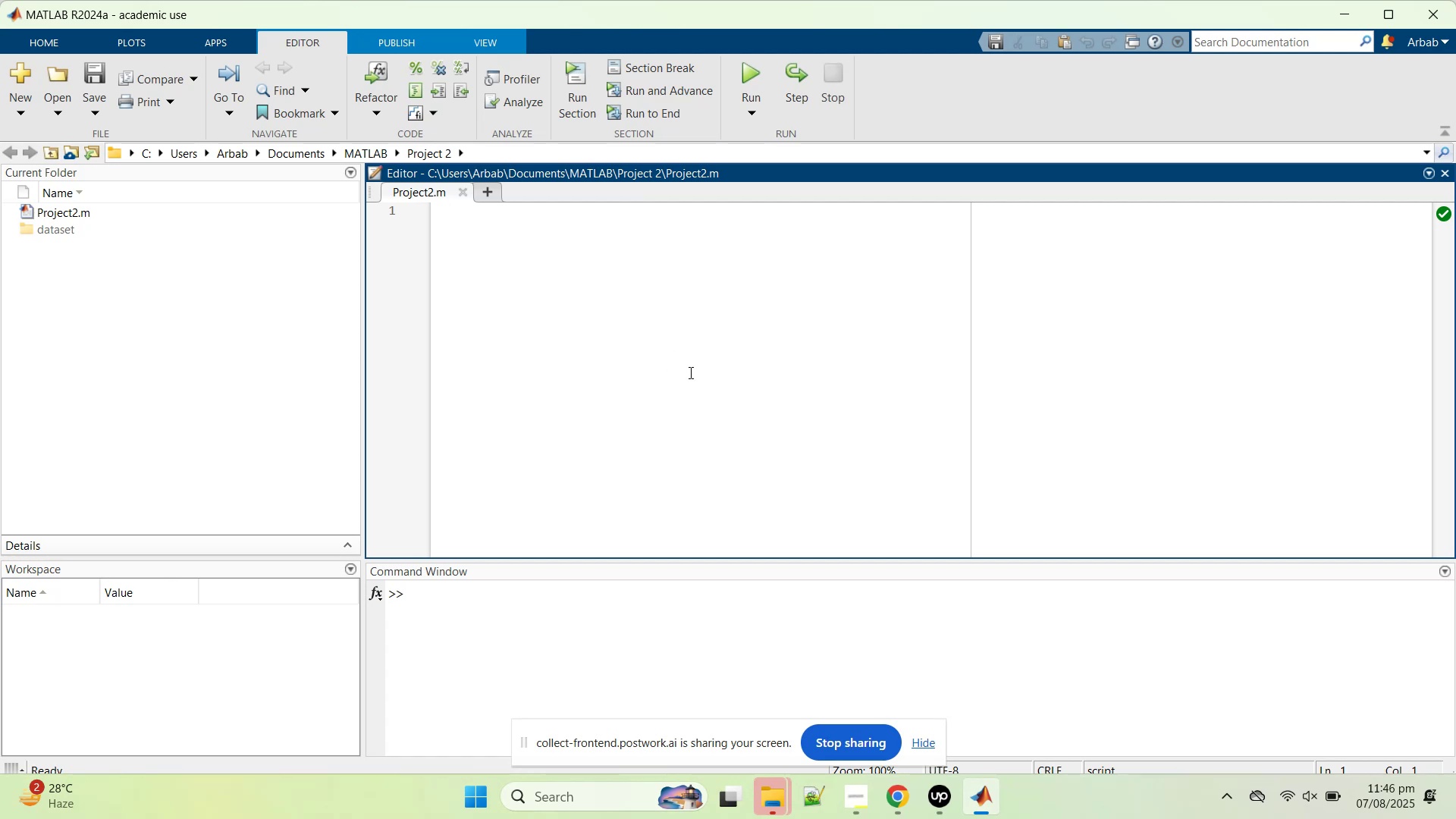 
type(%% PE)
key(Backspace)
type(roject 2: License plate recognition)
 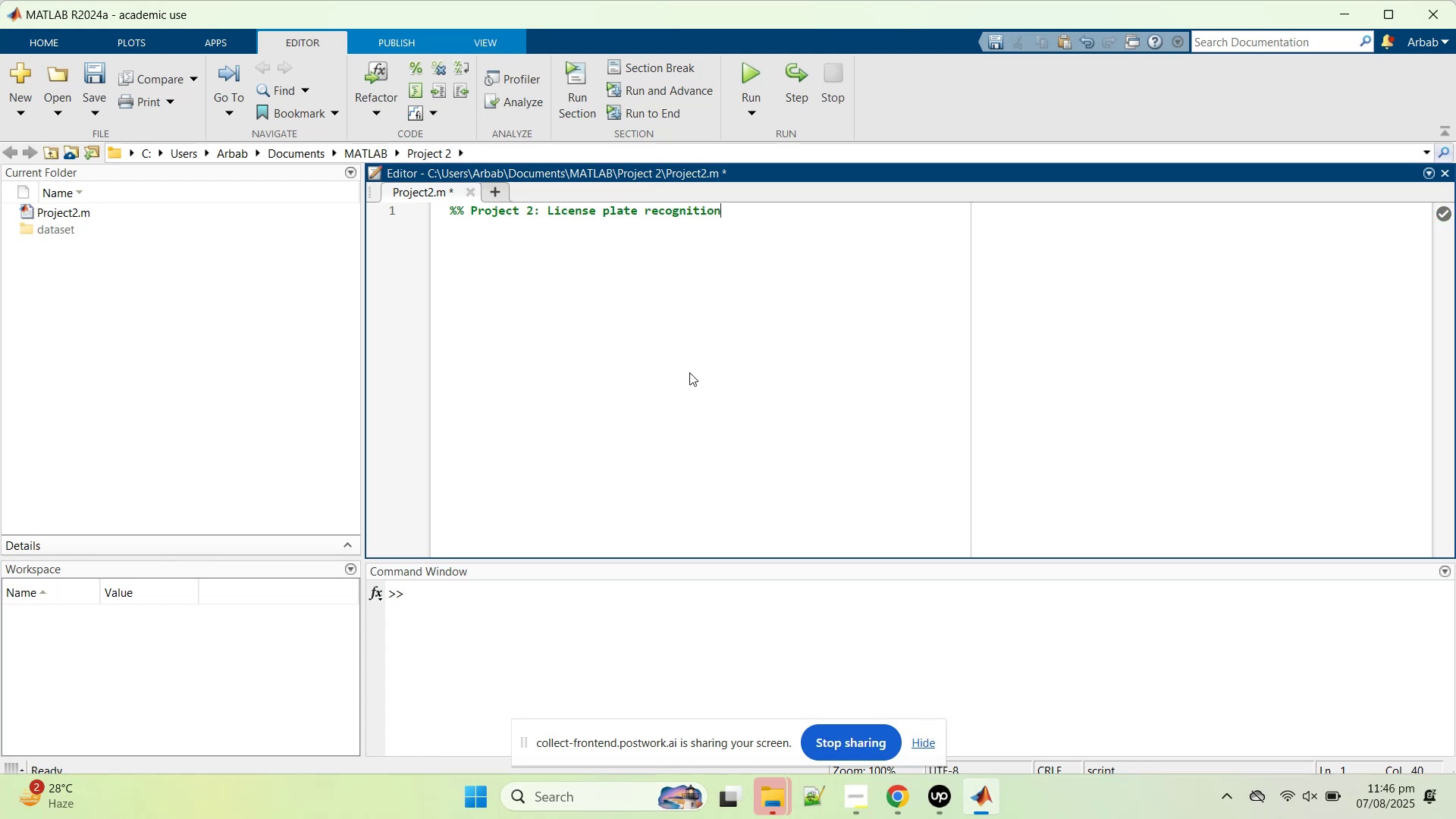 
key(Enter)
 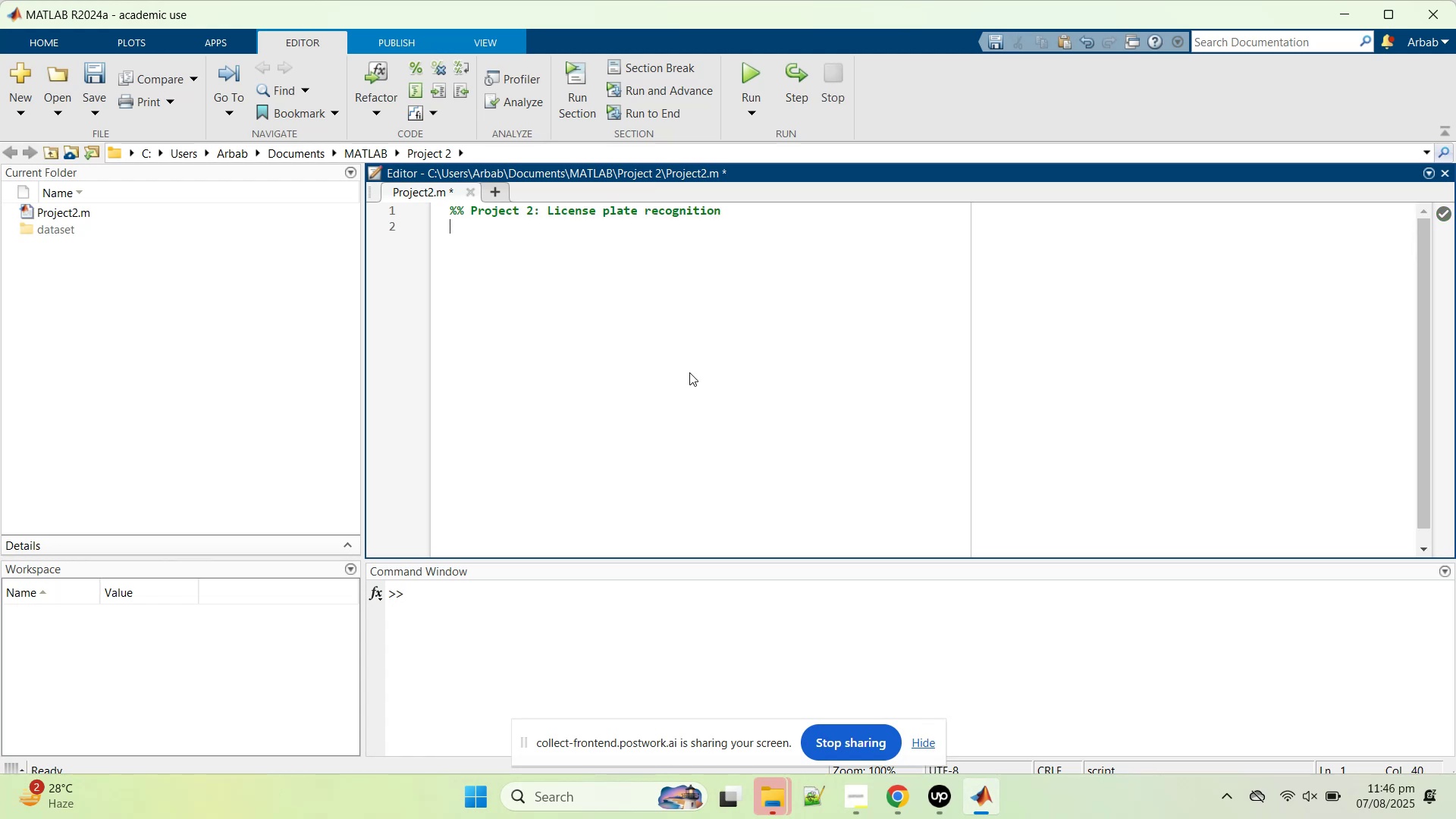 
key(Enter)
 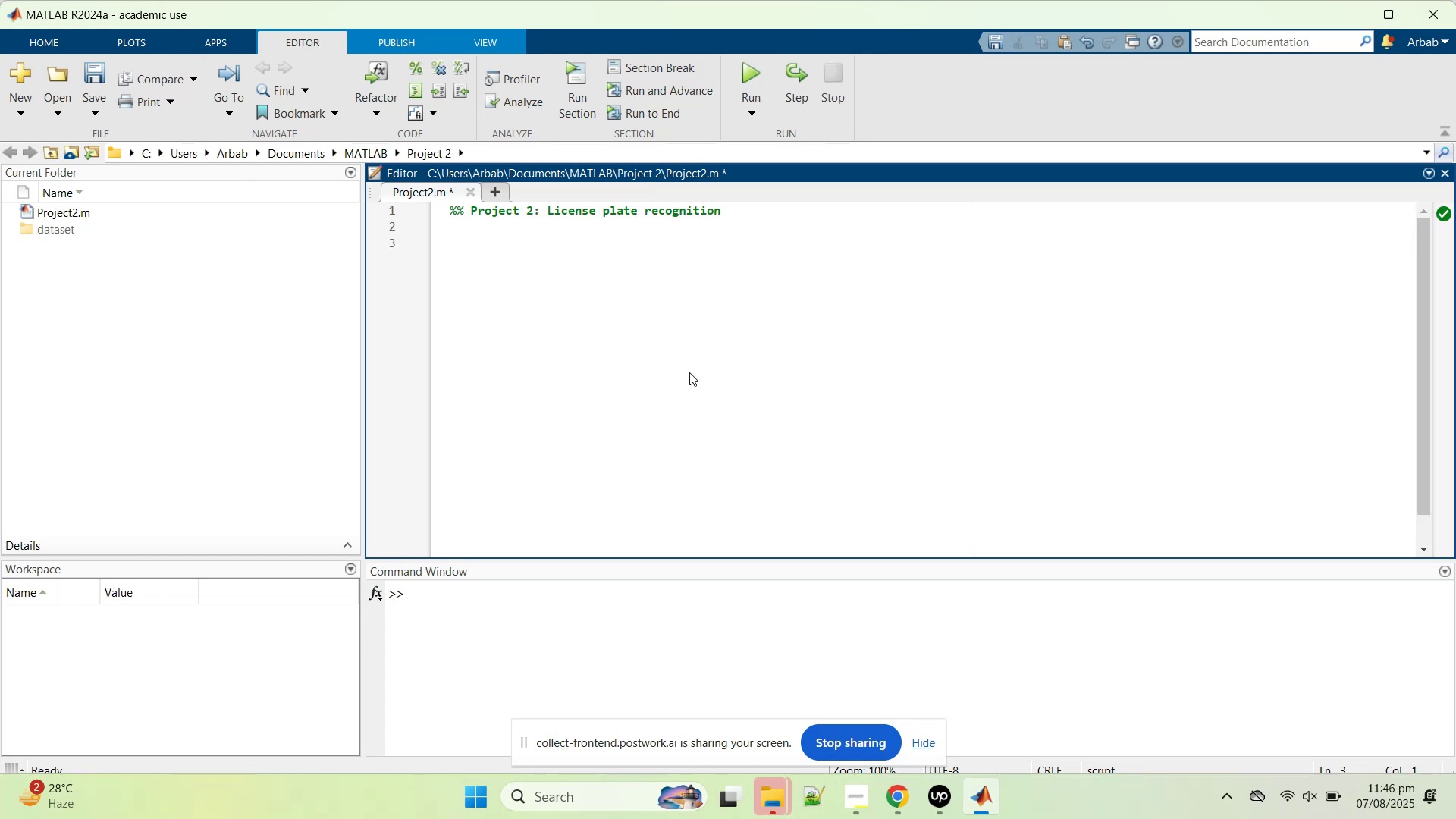 
type(clc;)
 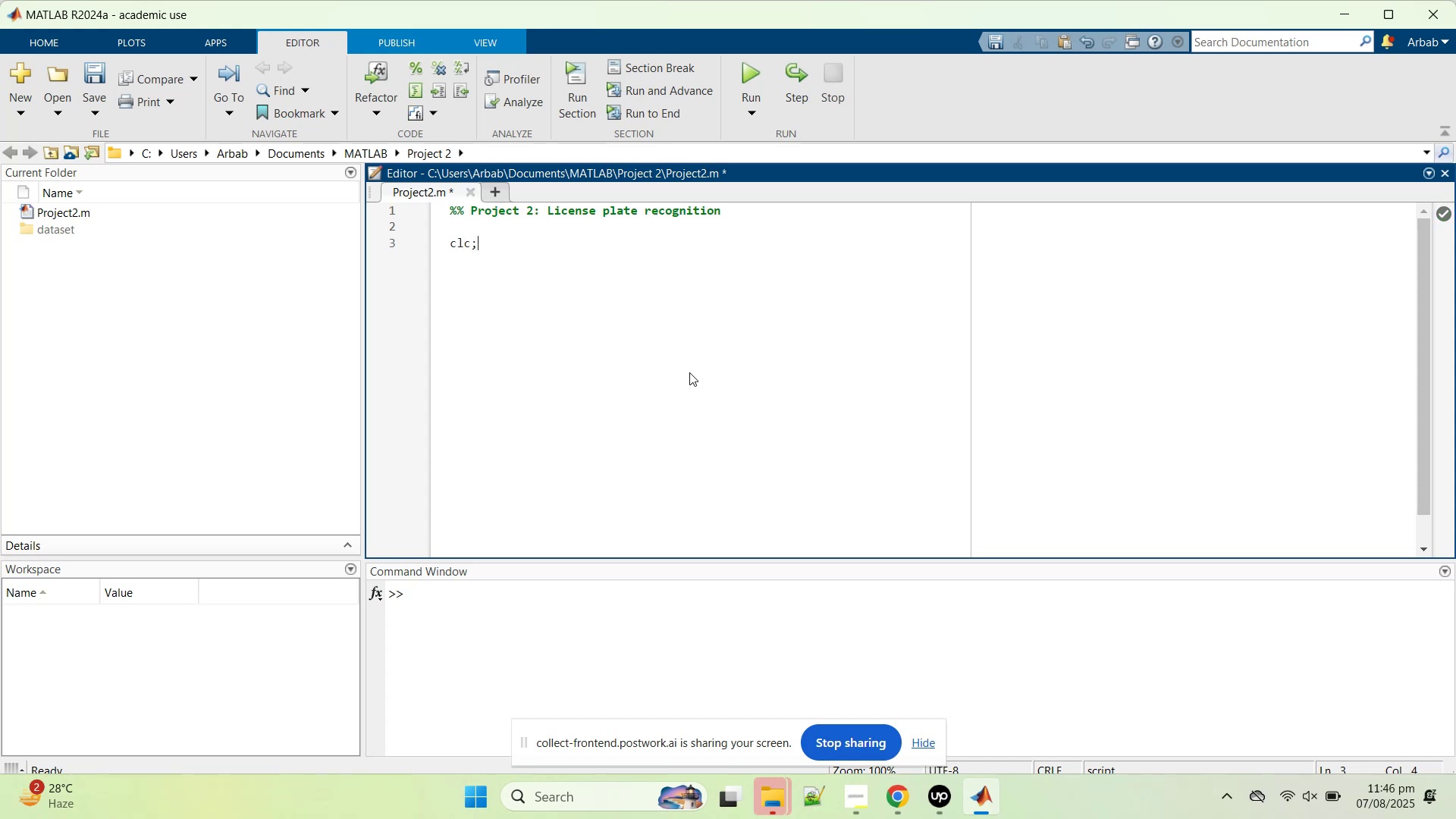 
key(Enter)
 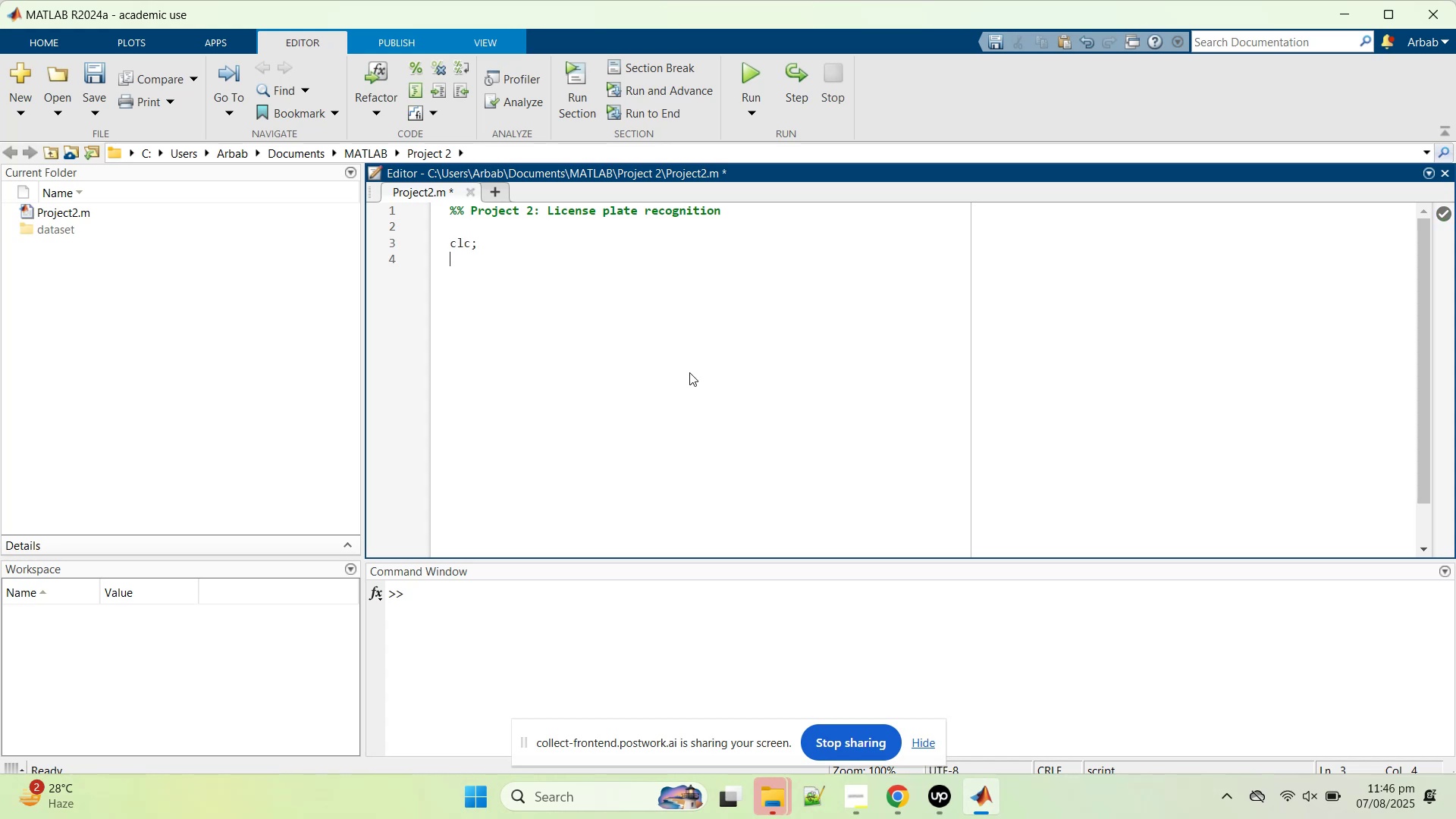 
type(clearl)
key(Backspace)
type(;)
 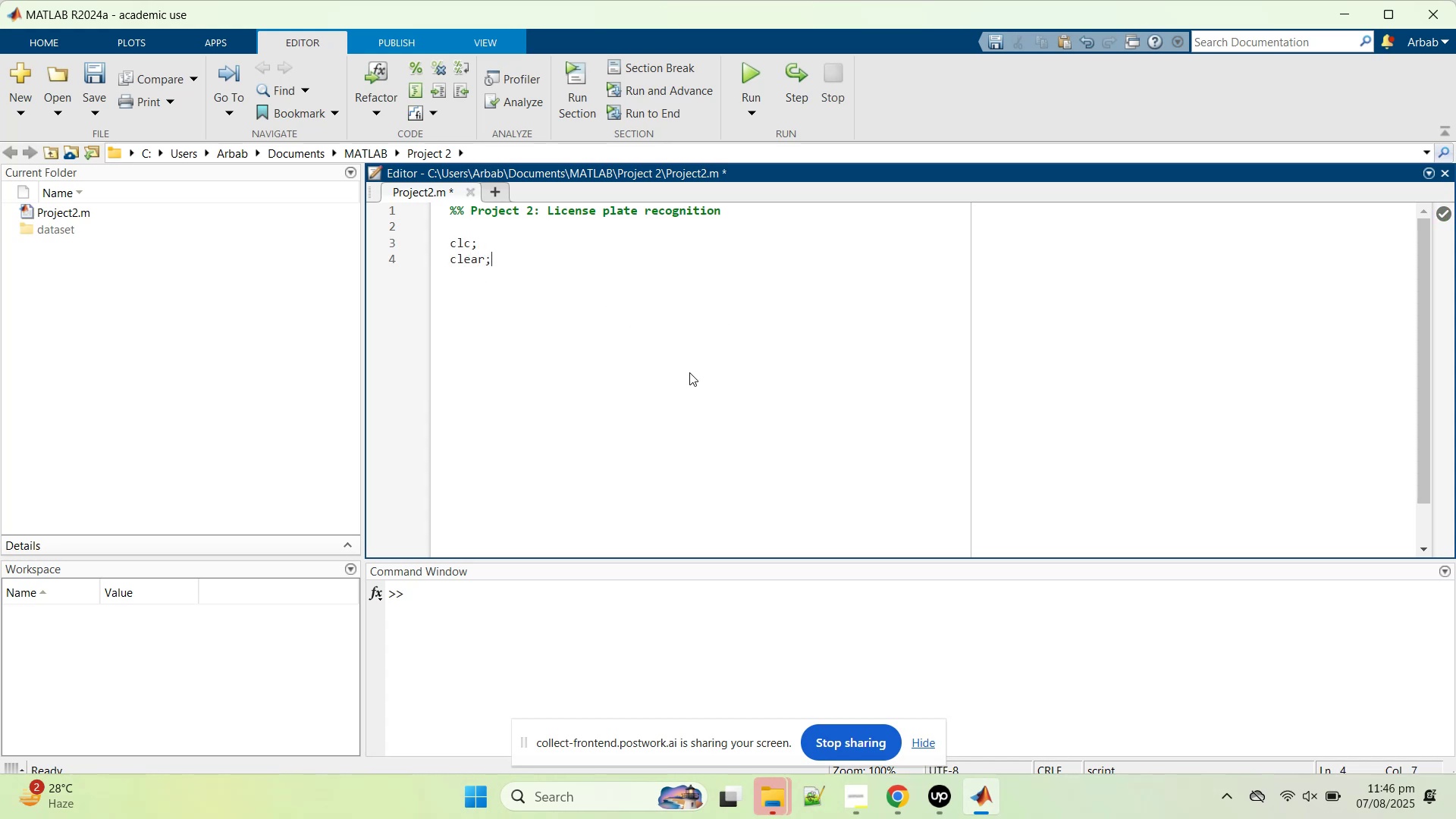 
key(Enter)
 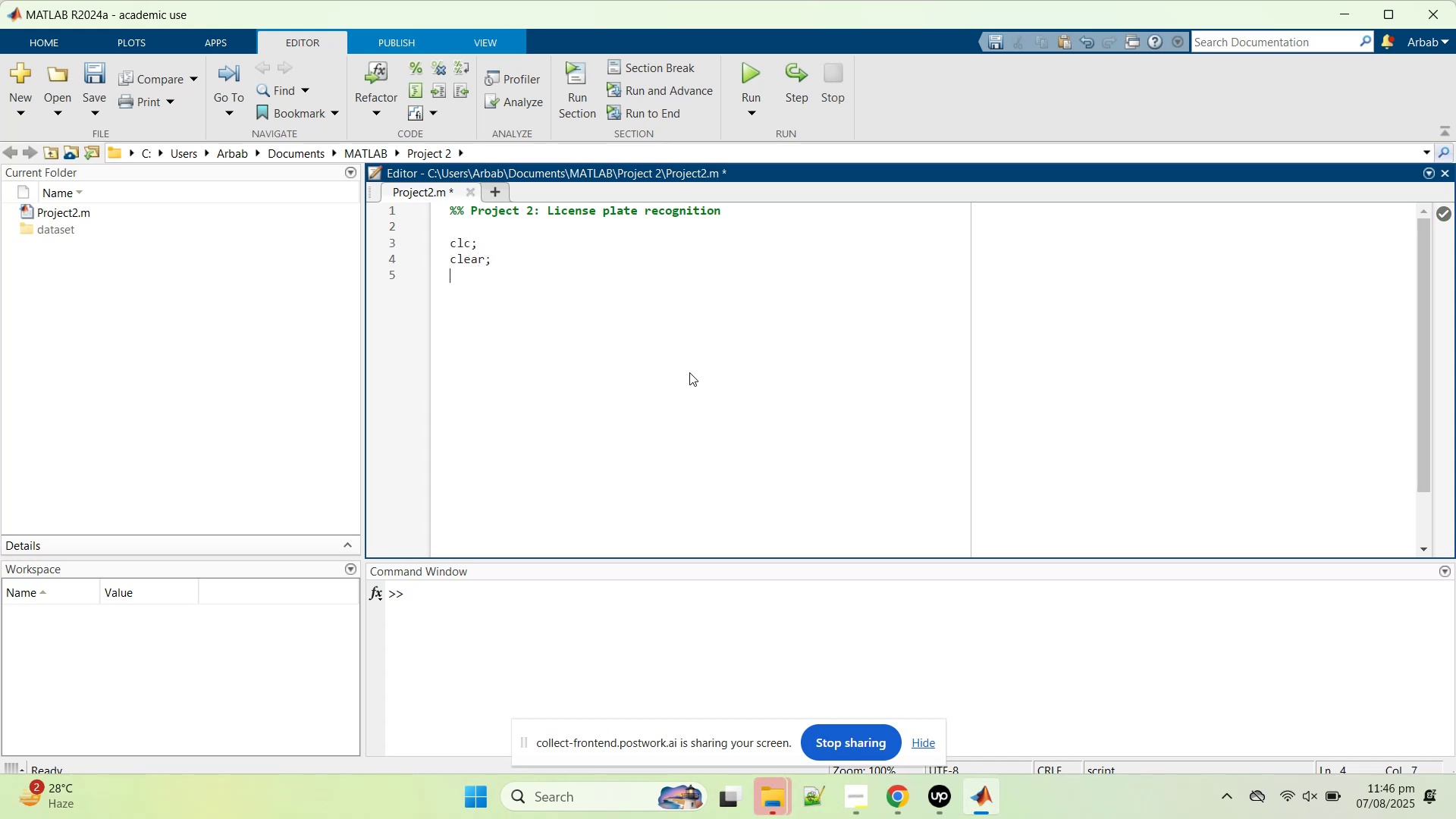 
type(close all;)
 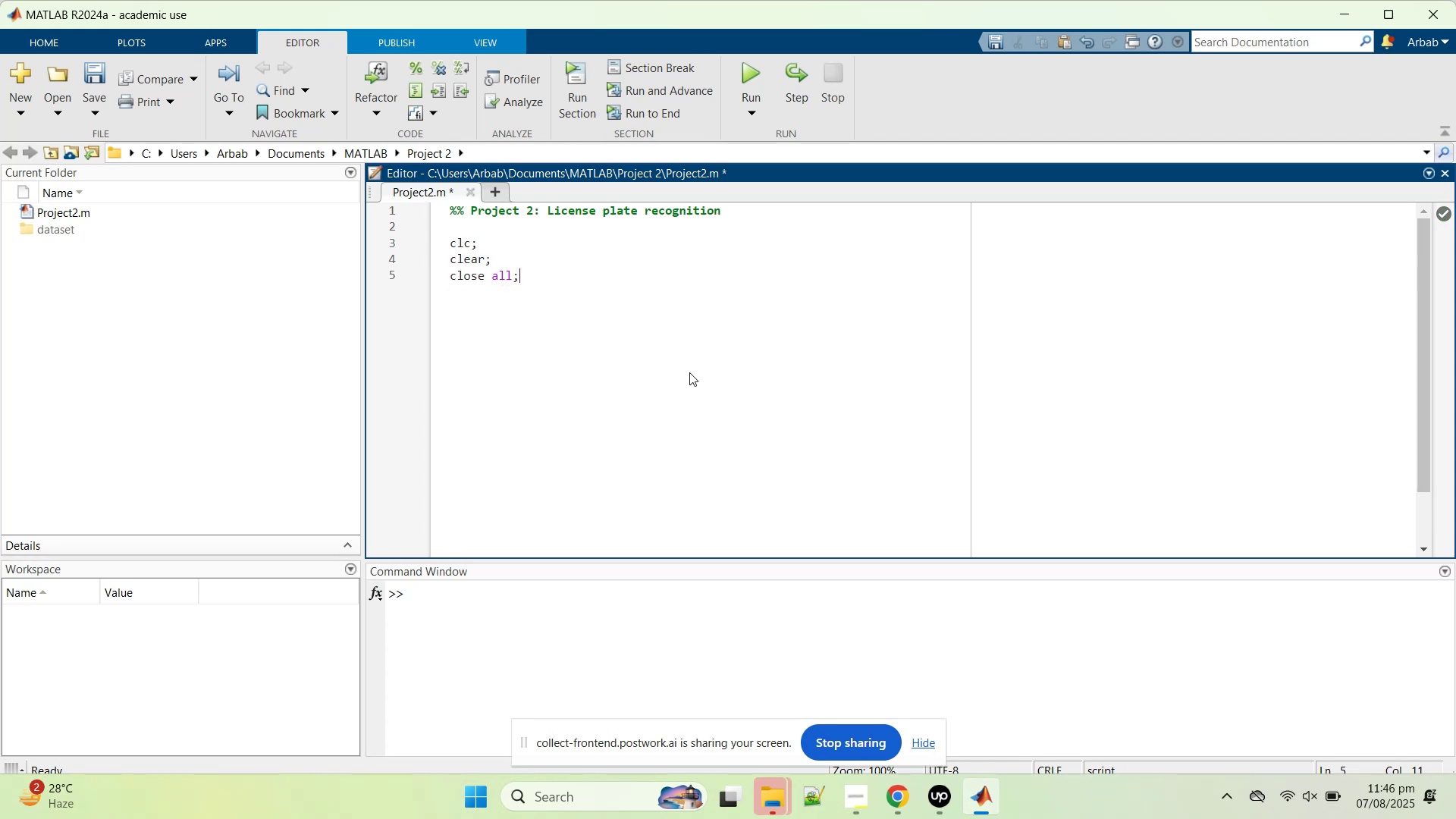 
key(Enter)
 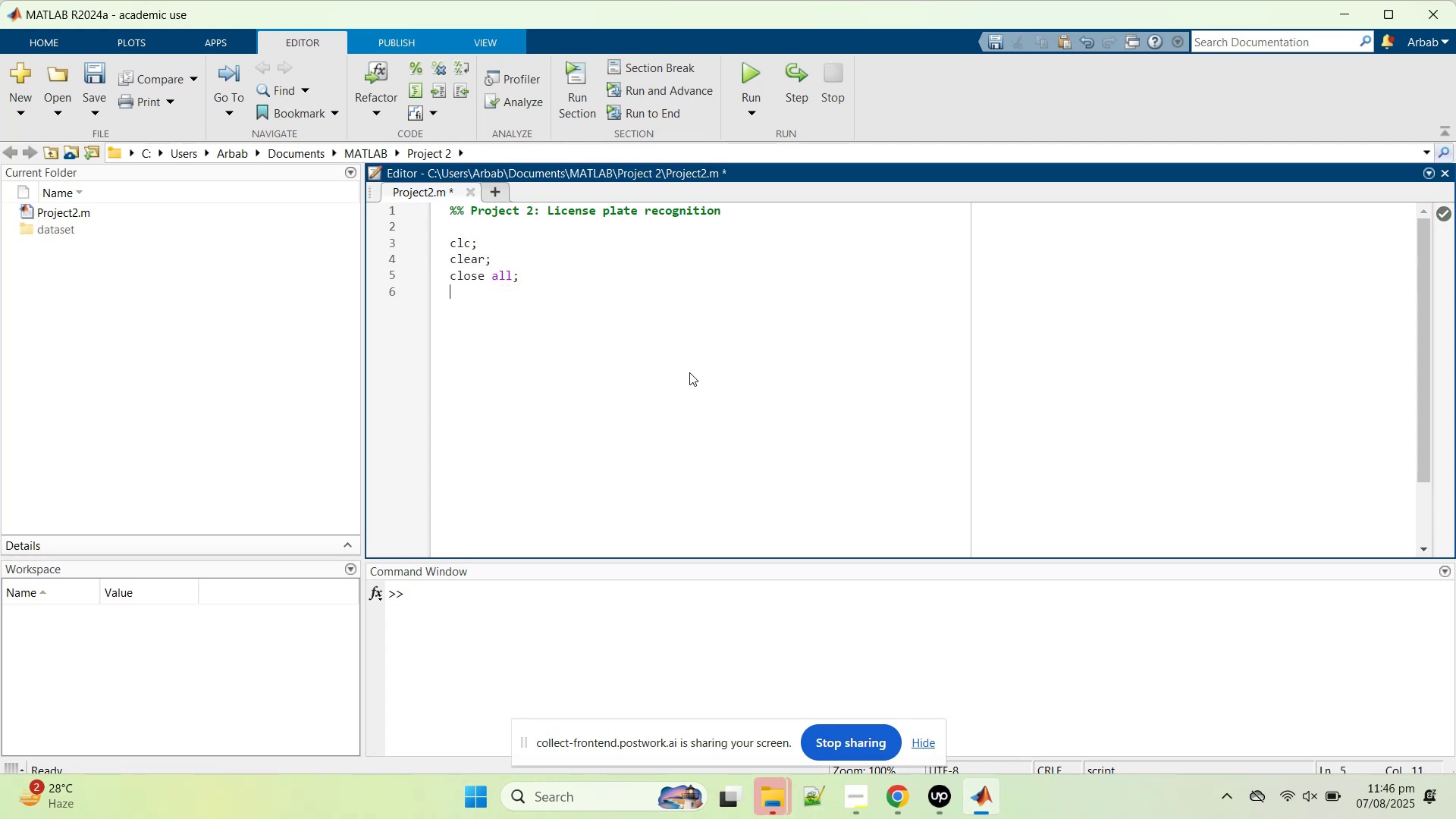 
key(Enter)
 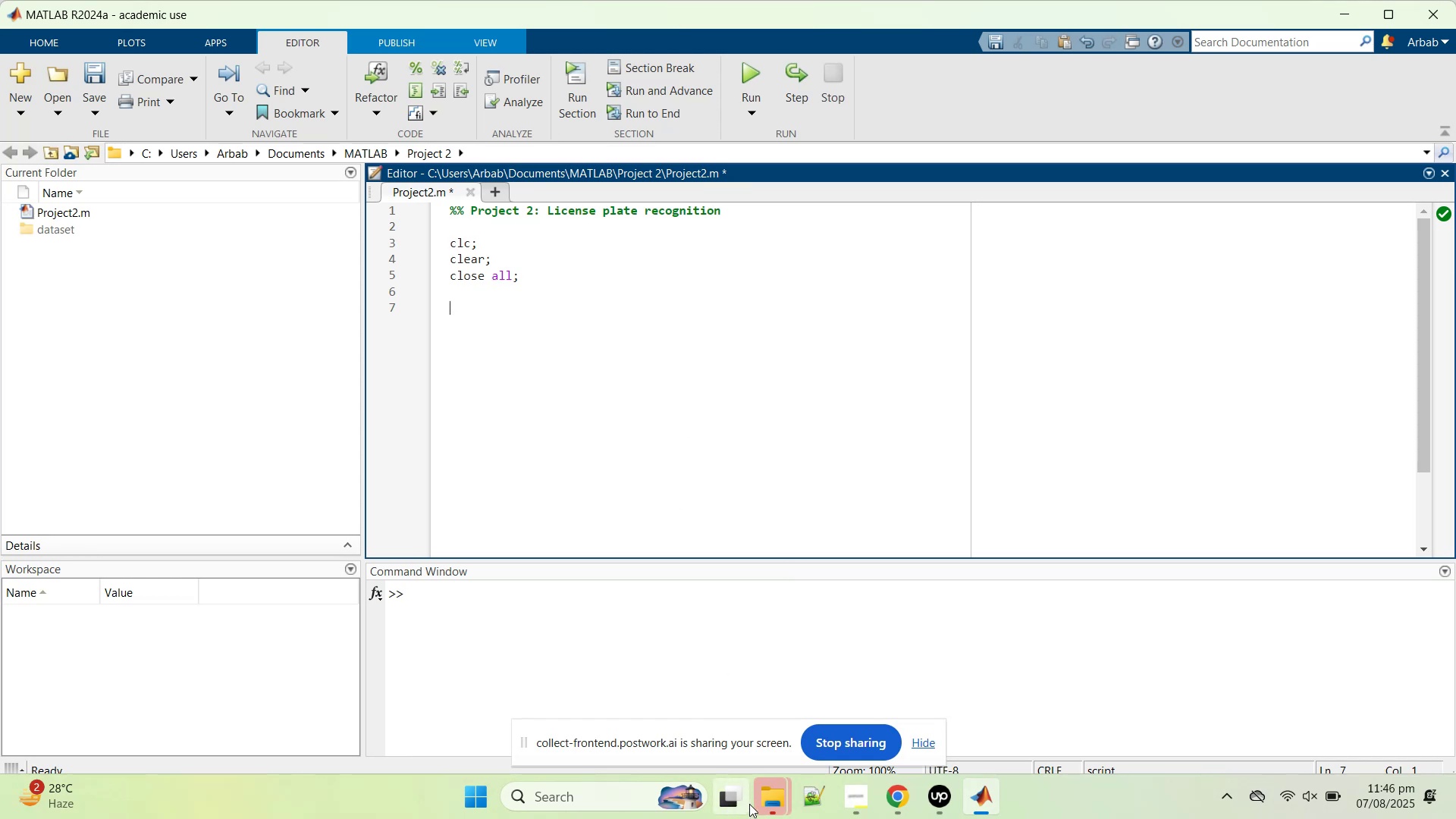 
wait(6.53)
 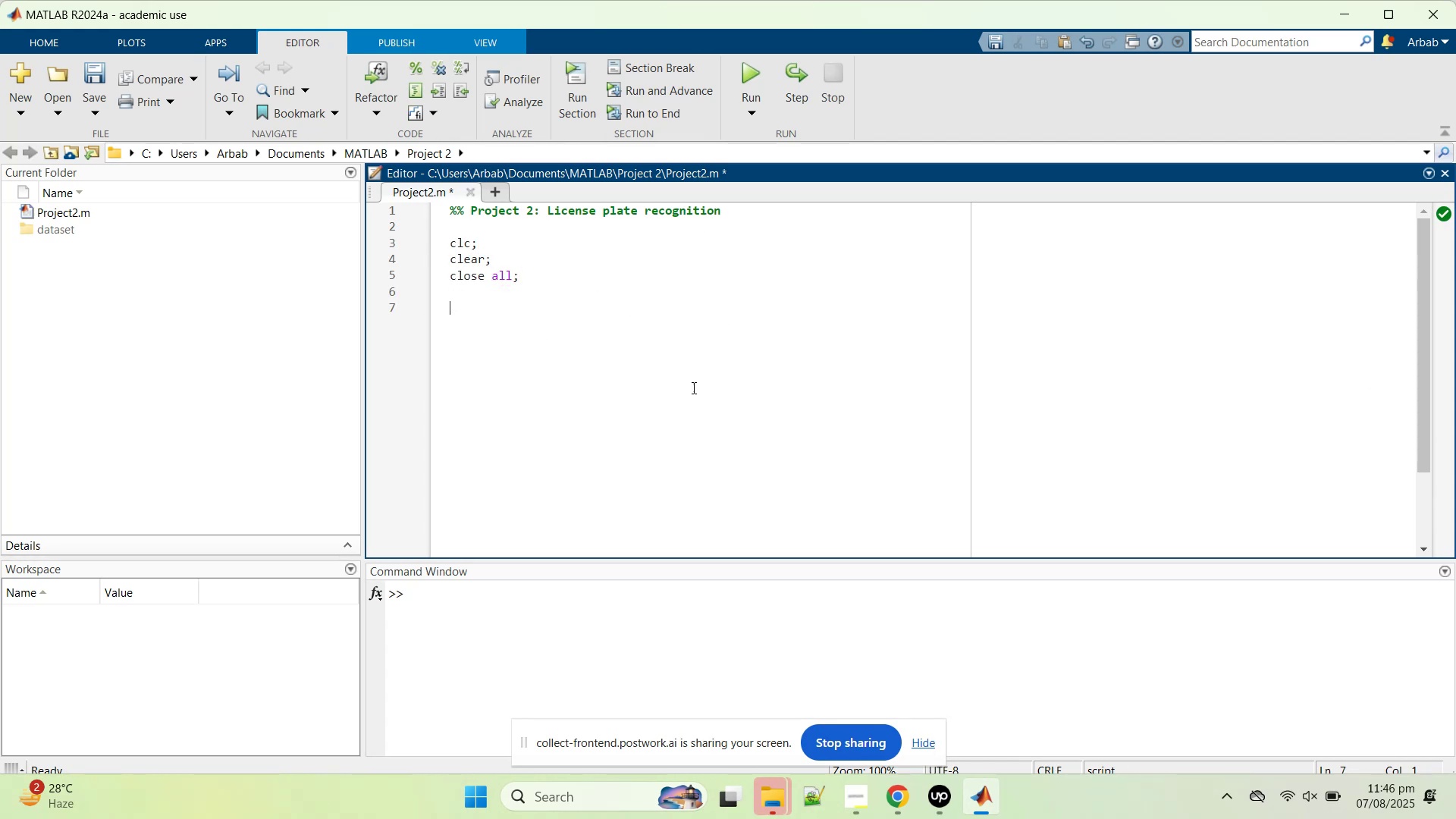 
left_click([840, 711])
 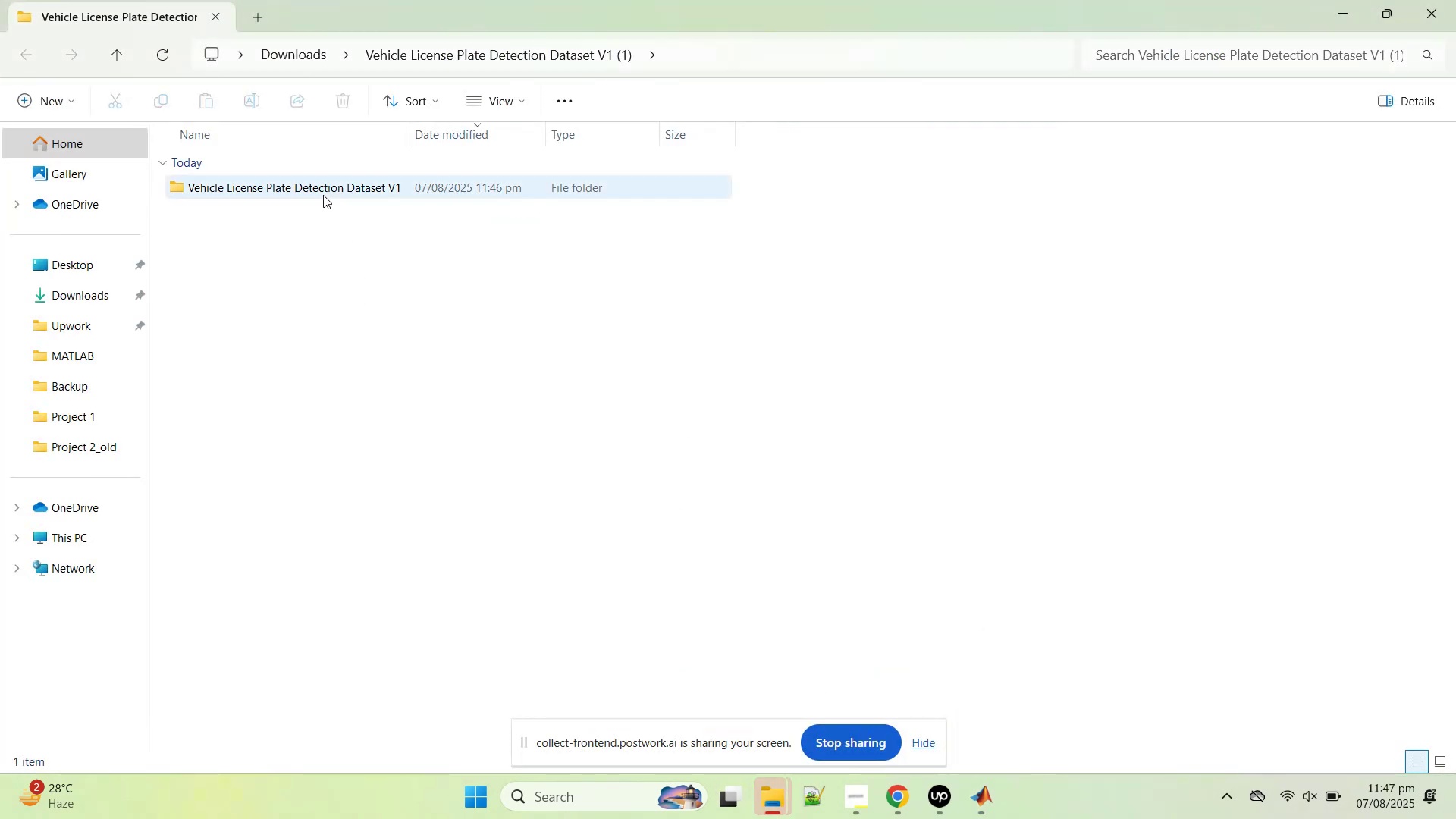 
double_click([323, 195])
 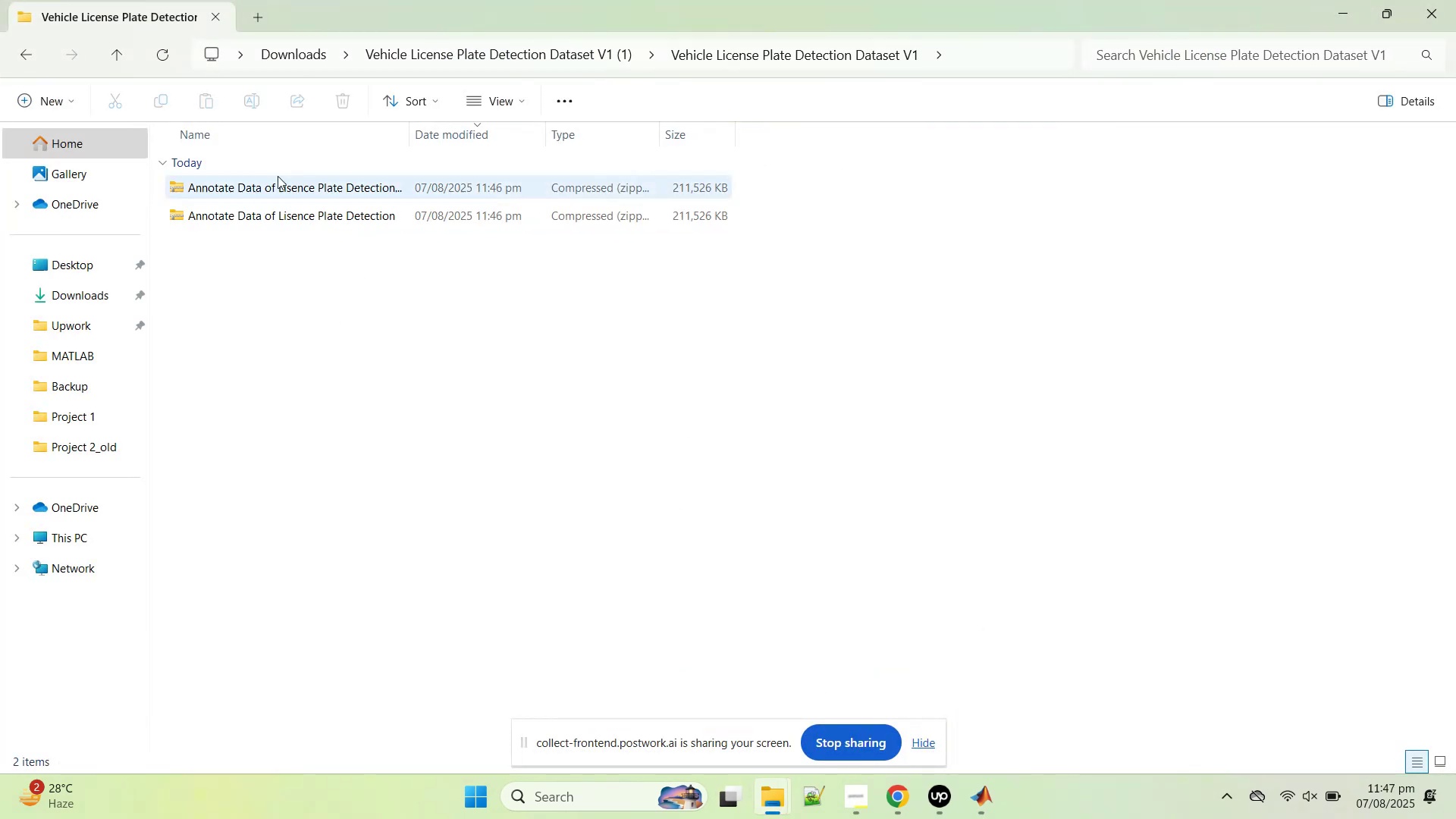 
double_click([287, 184])
 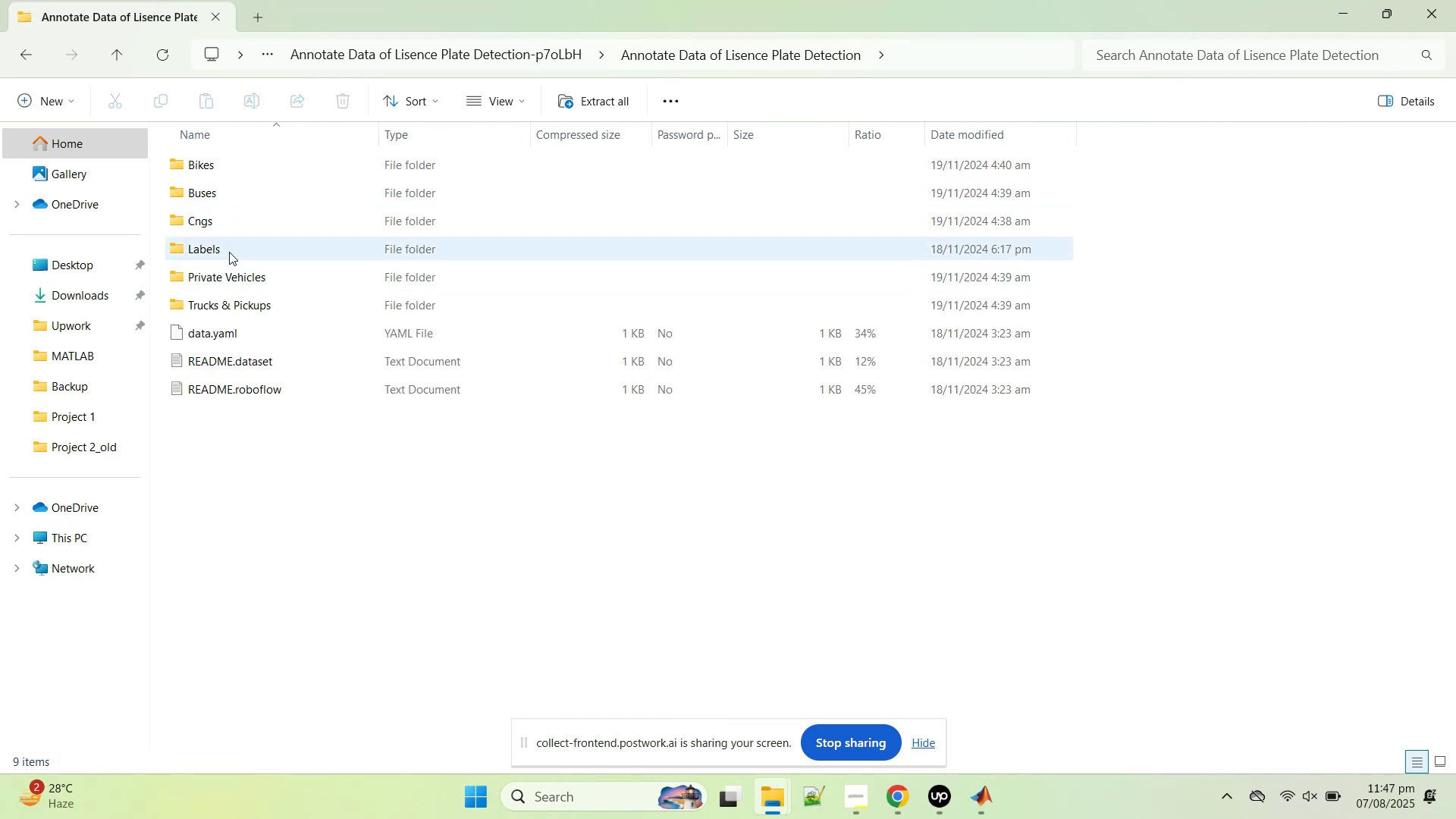 
wait(13.55)
 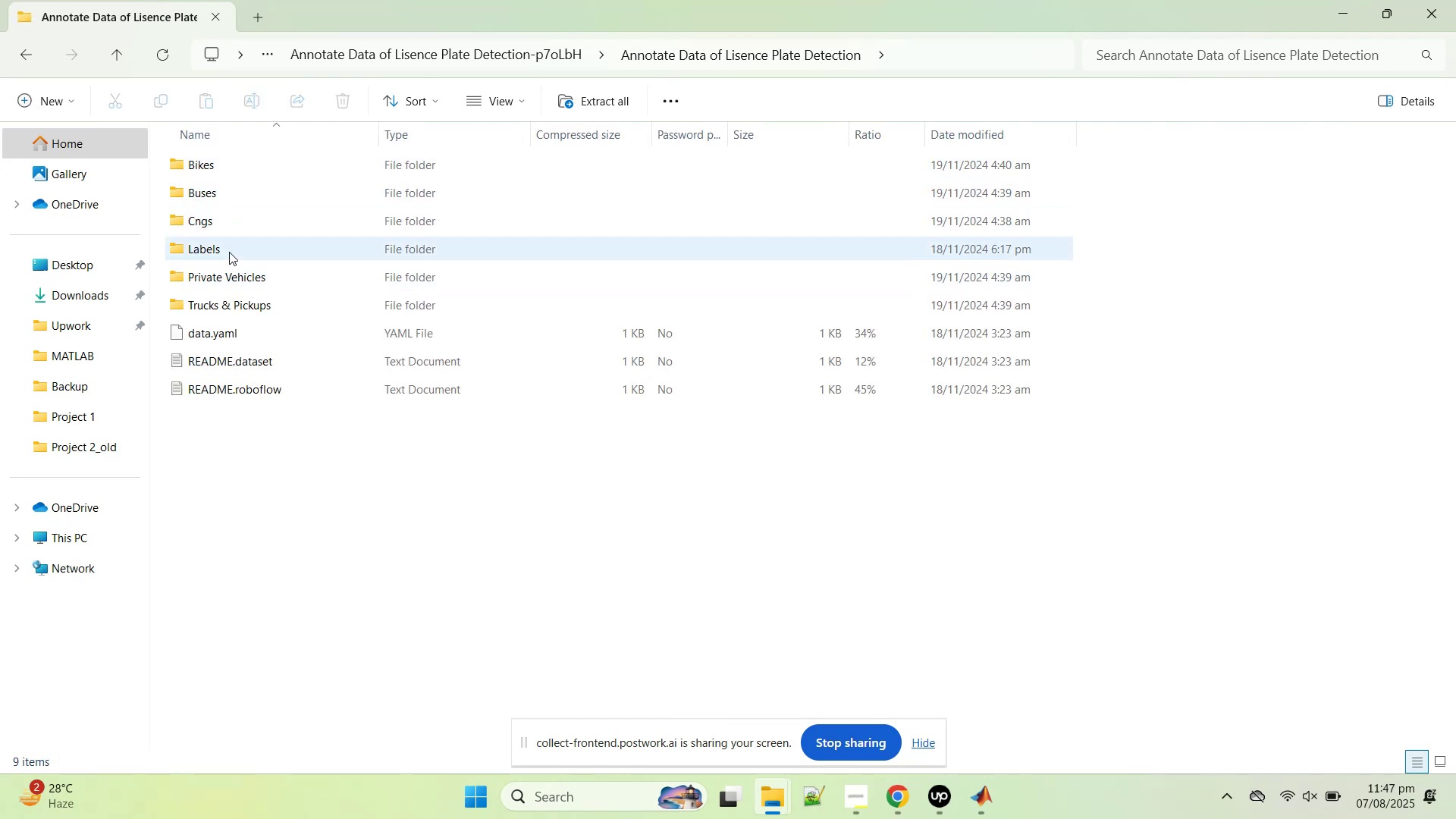 
left_click([18, 58])
 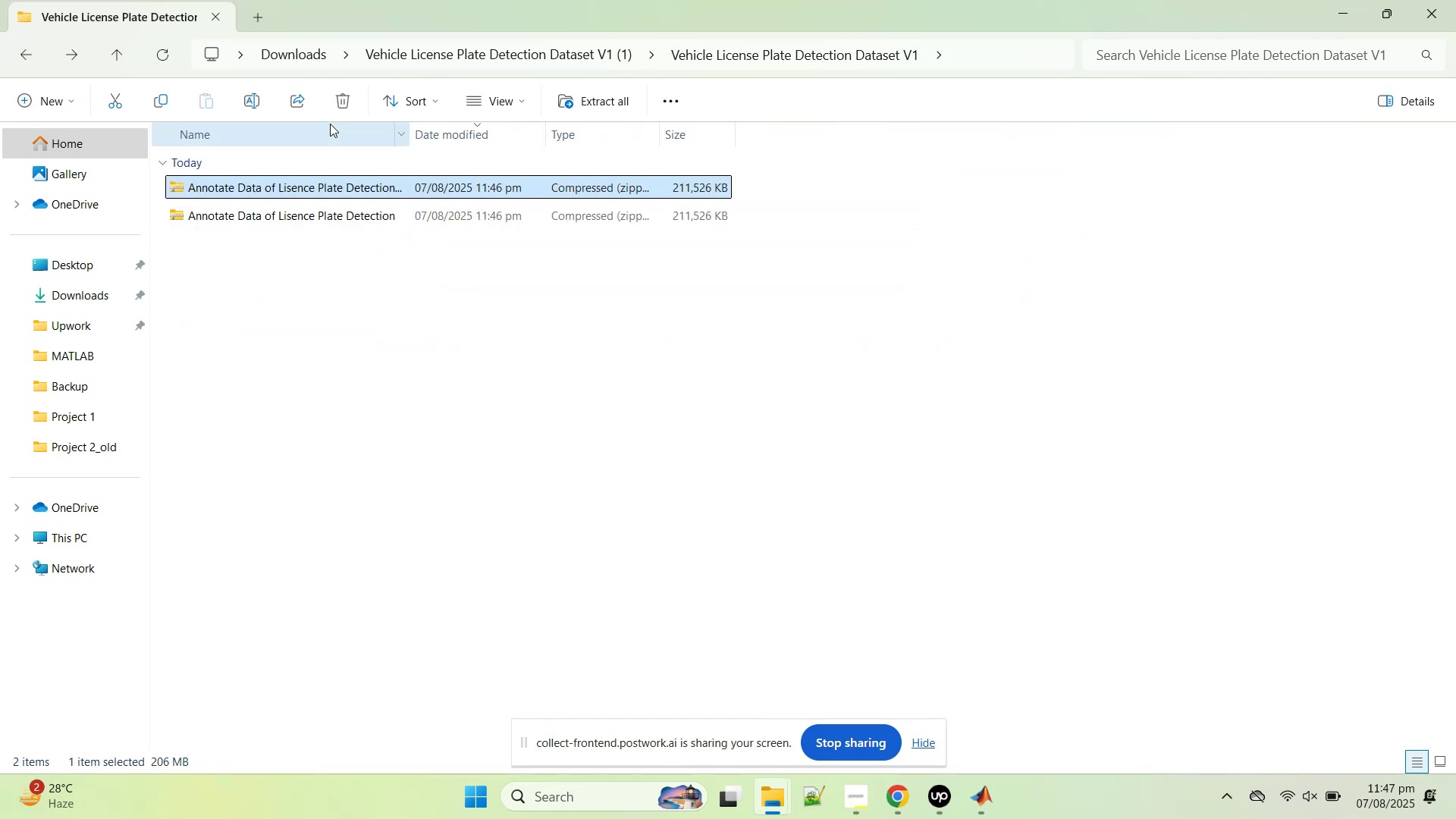 
left_click_drag(start_coordinate=[414, 129], to_coordinate=[645, 67])
 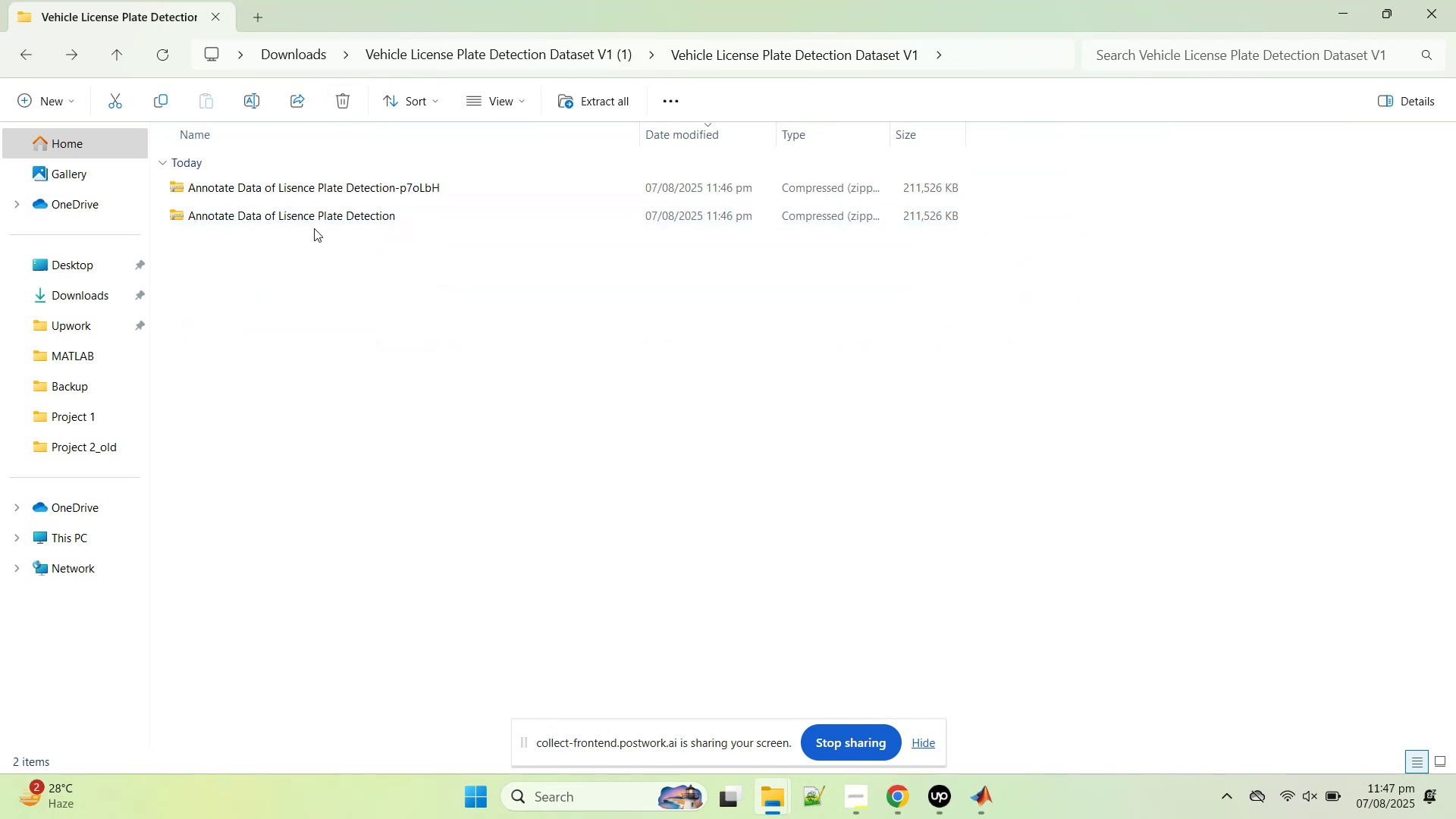 
left_click([310, 223])
 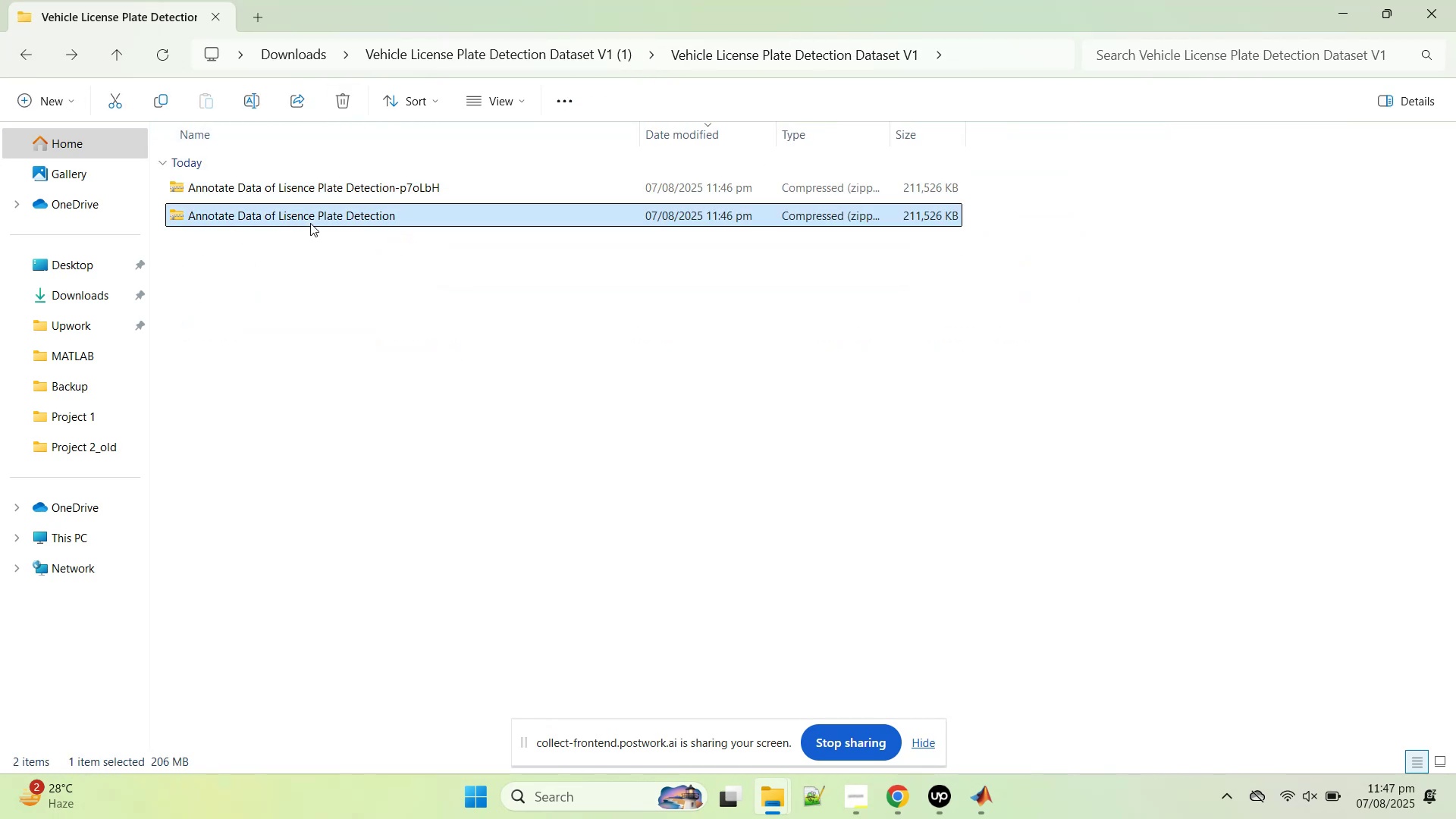 
right_click([310, 223])
 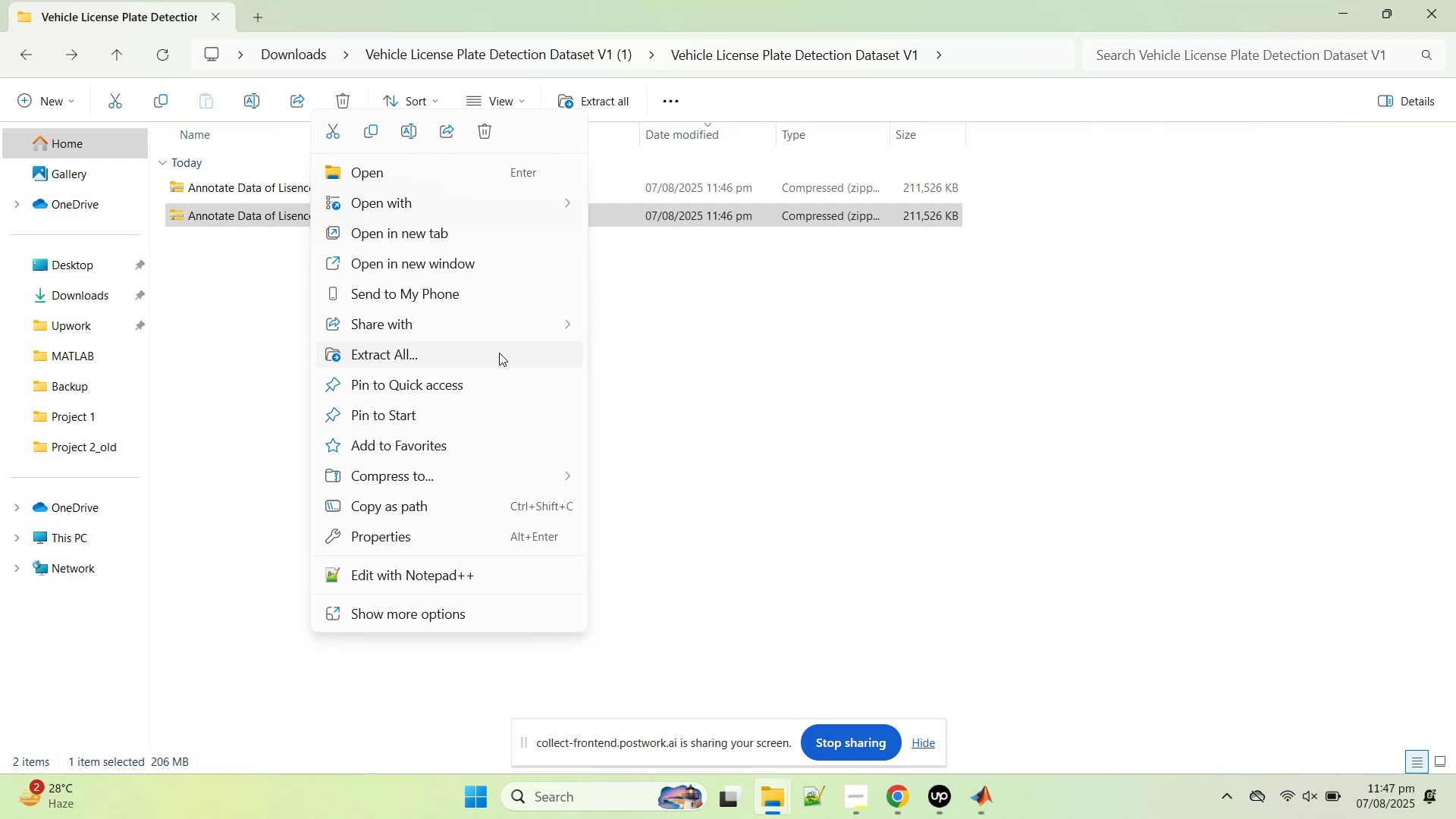 
left_click([499, 353])
 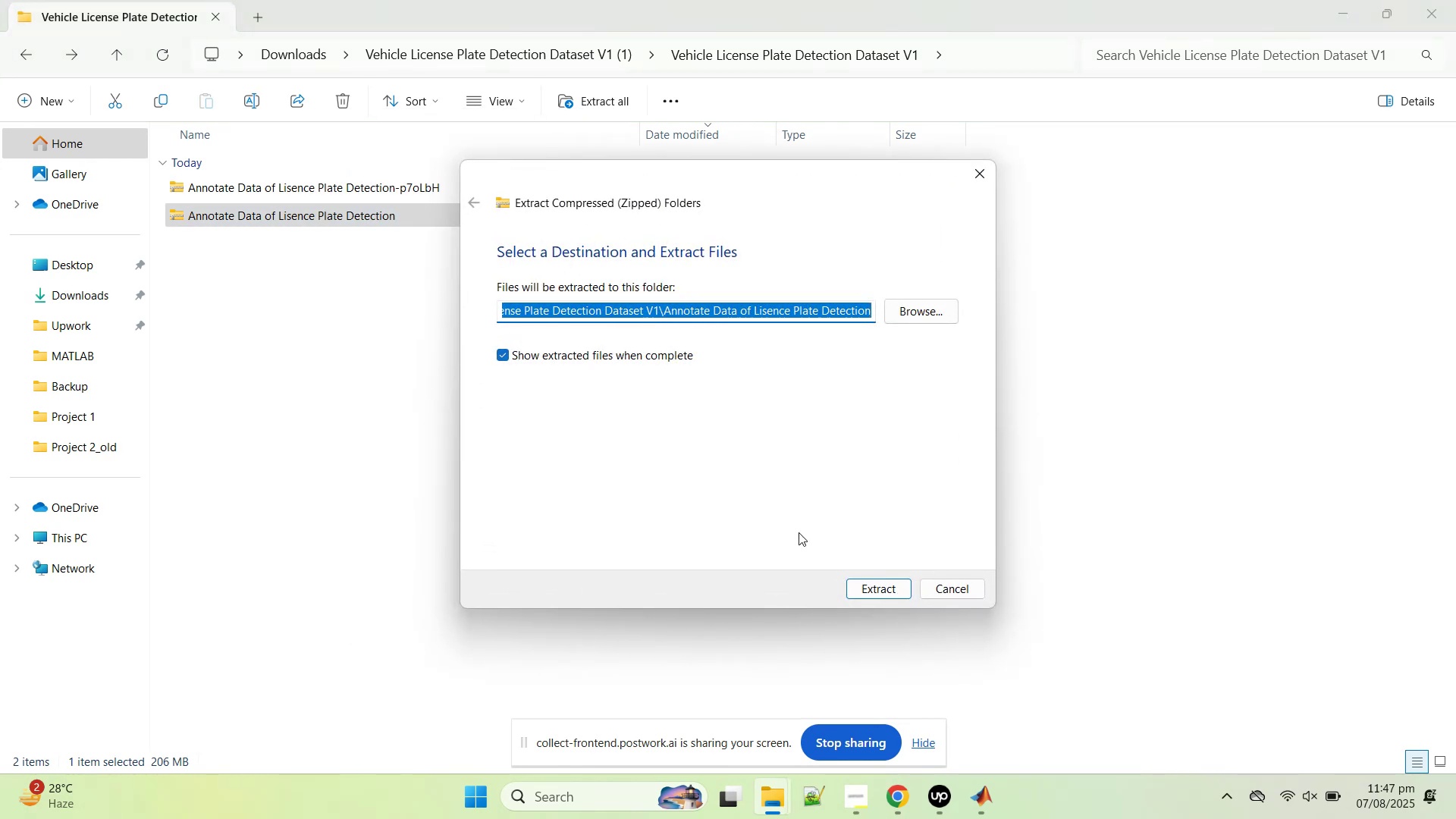 
left_click([897, 590])
 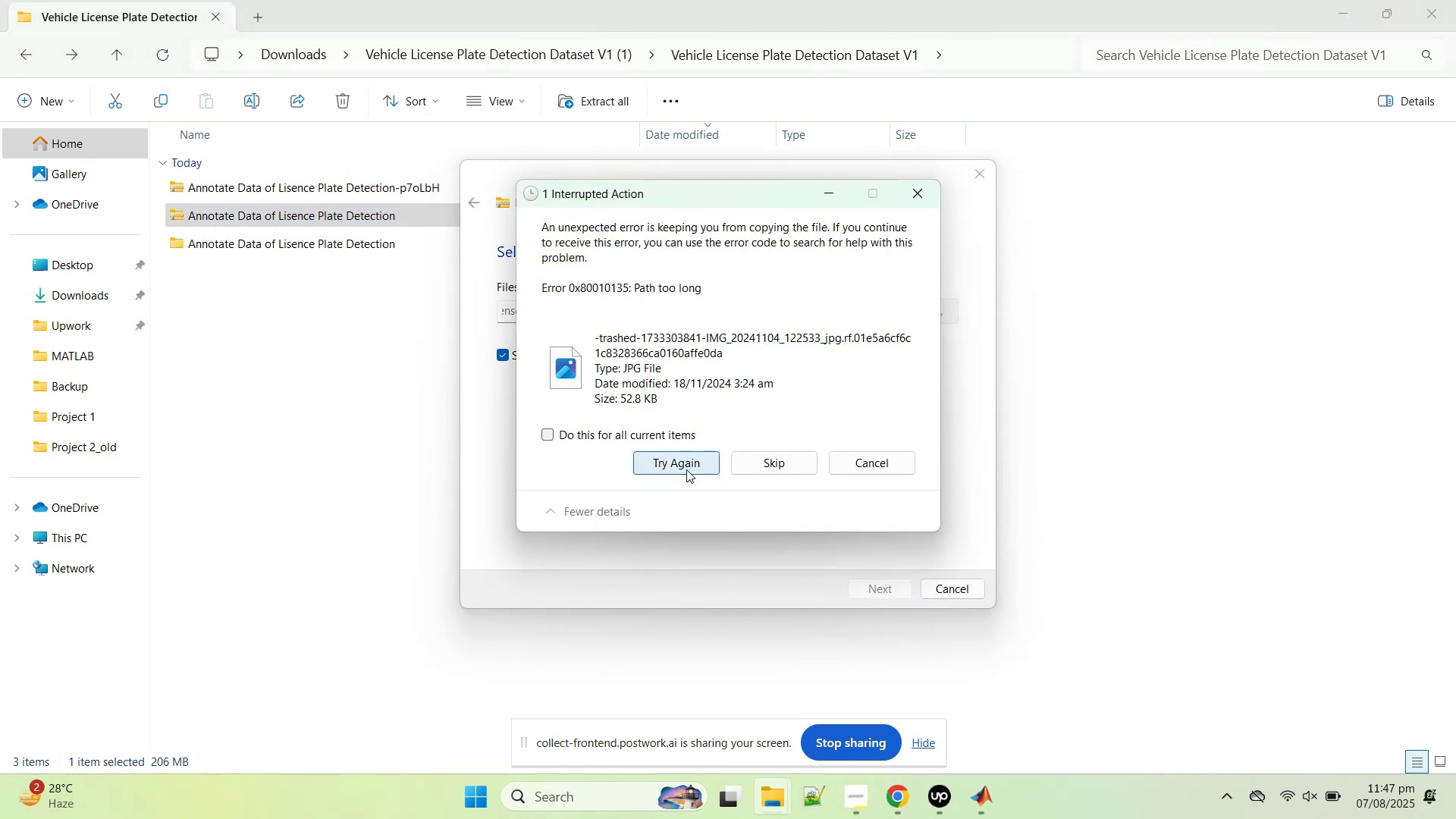 
left_click([686, 469])
 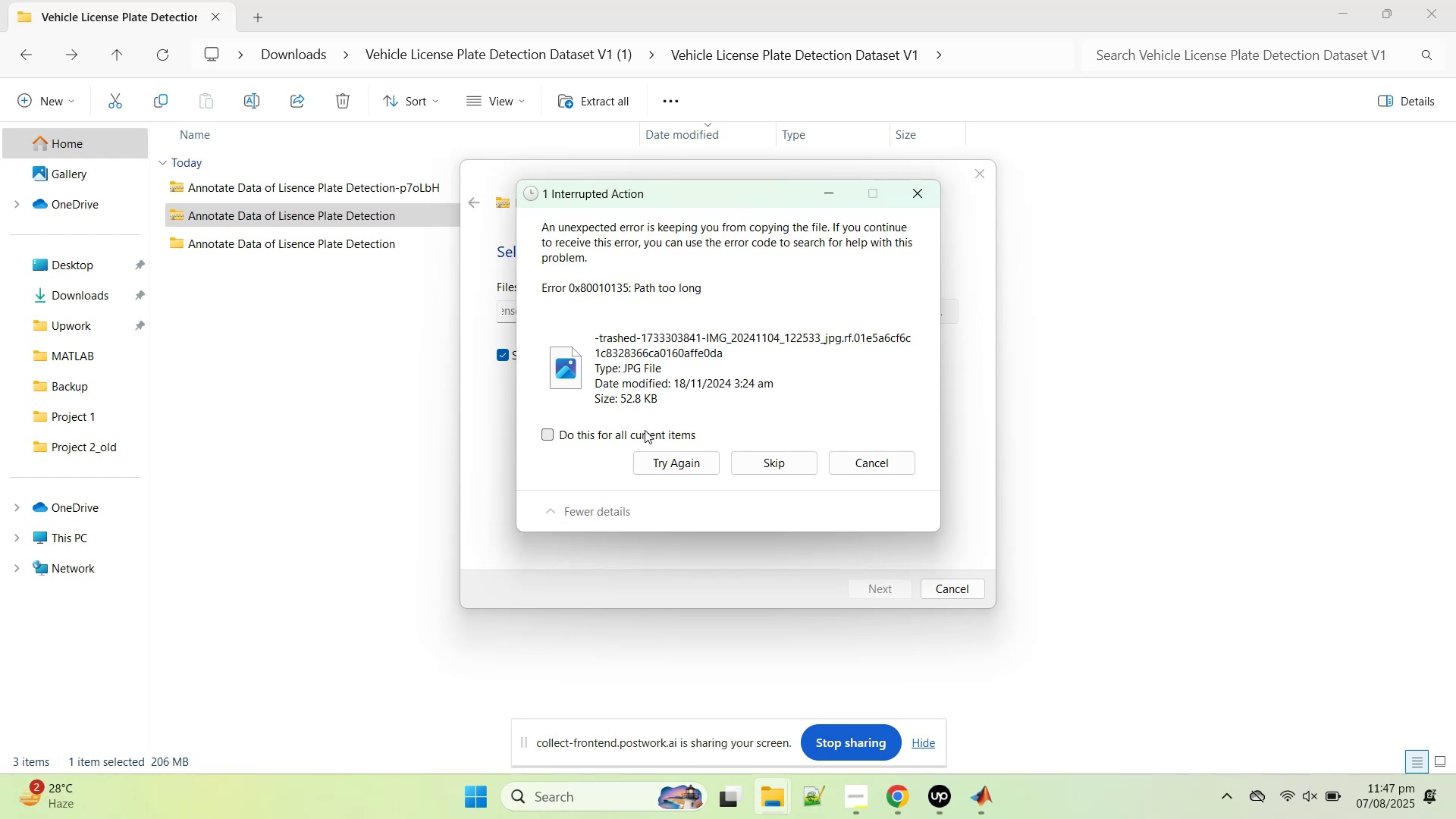 
left_click([645, 430])
 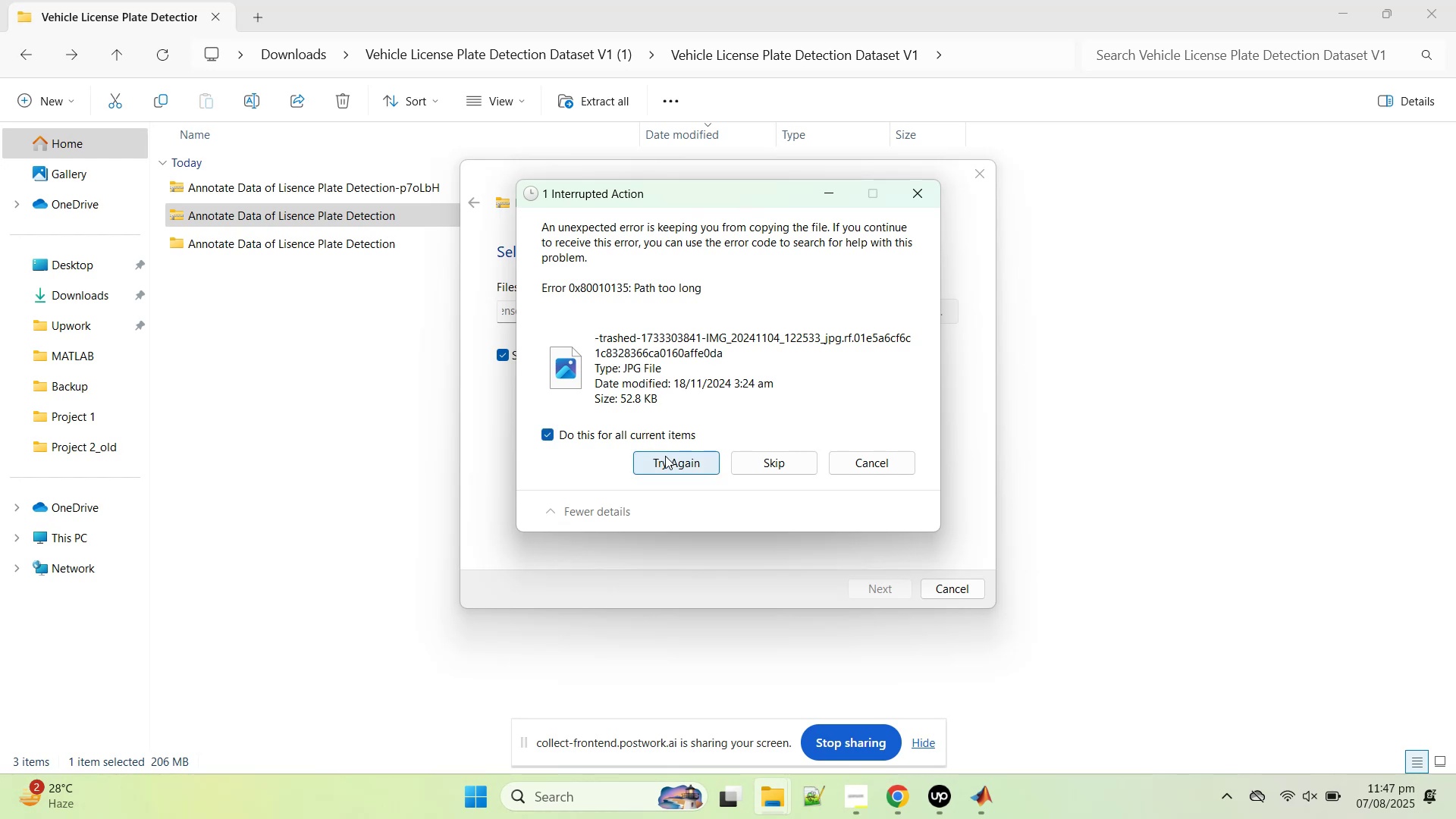 
left_click([665, 456])
 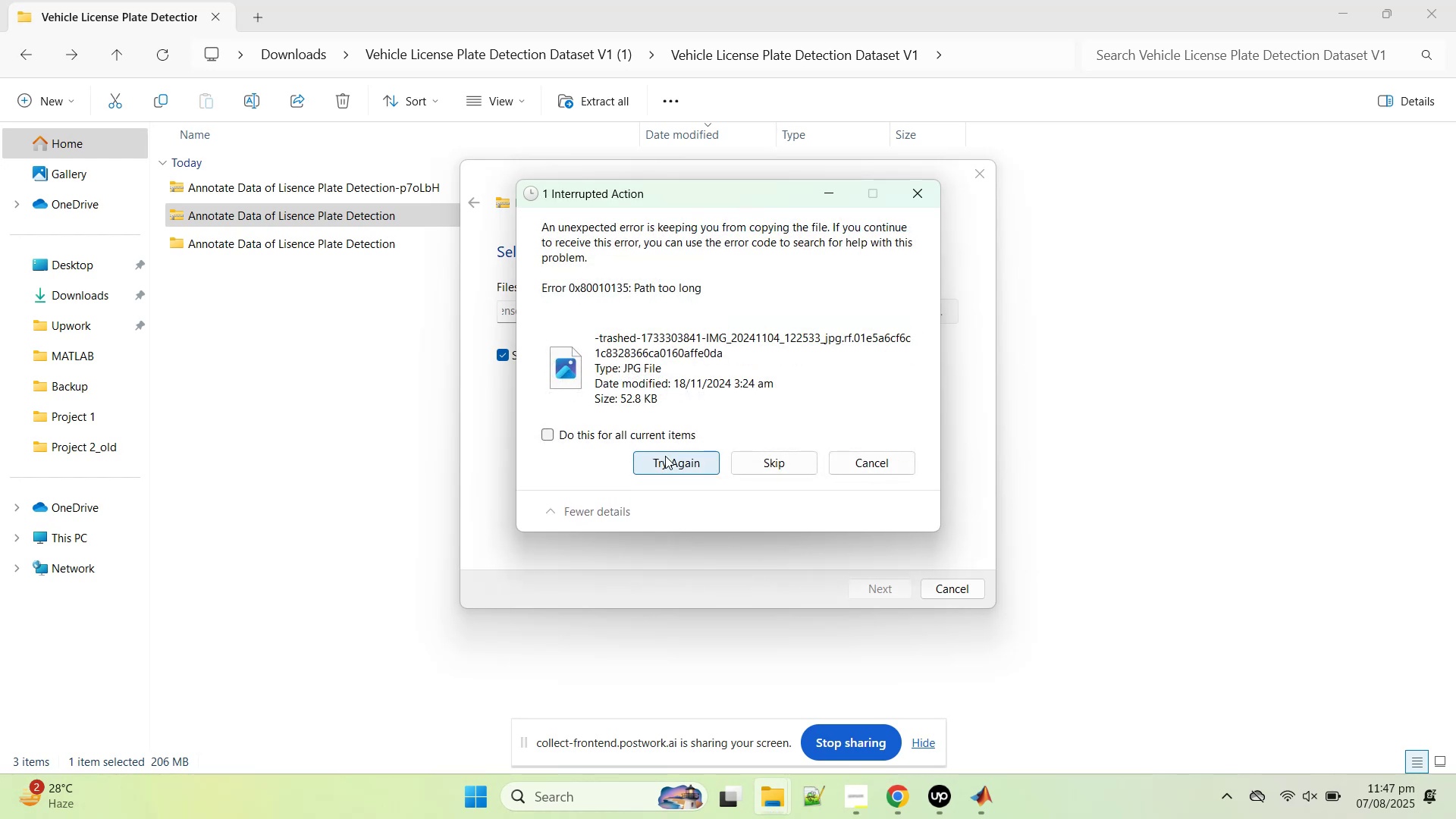 
left_click([788, 460])
 